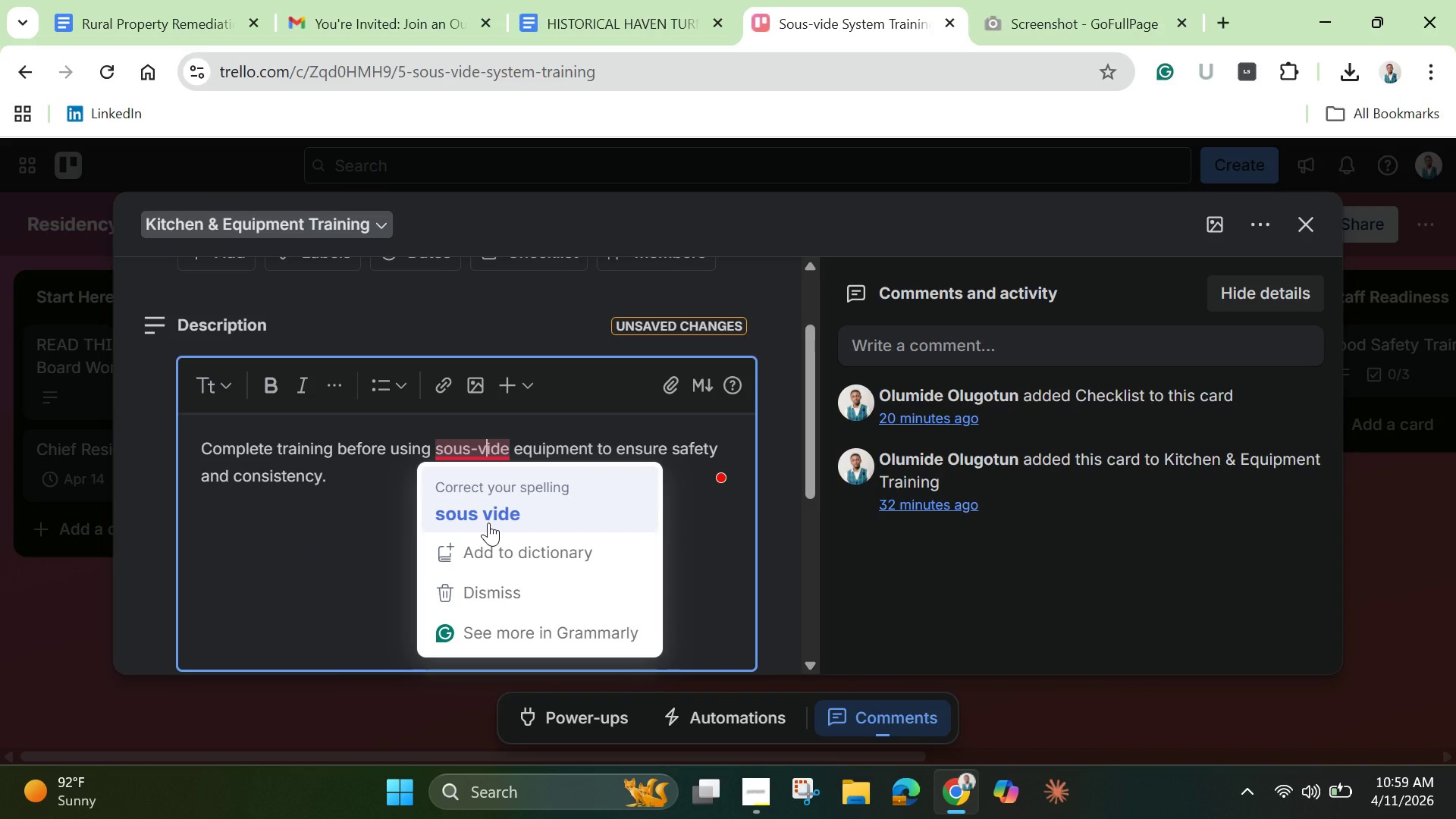 
left_click([678, 503])
 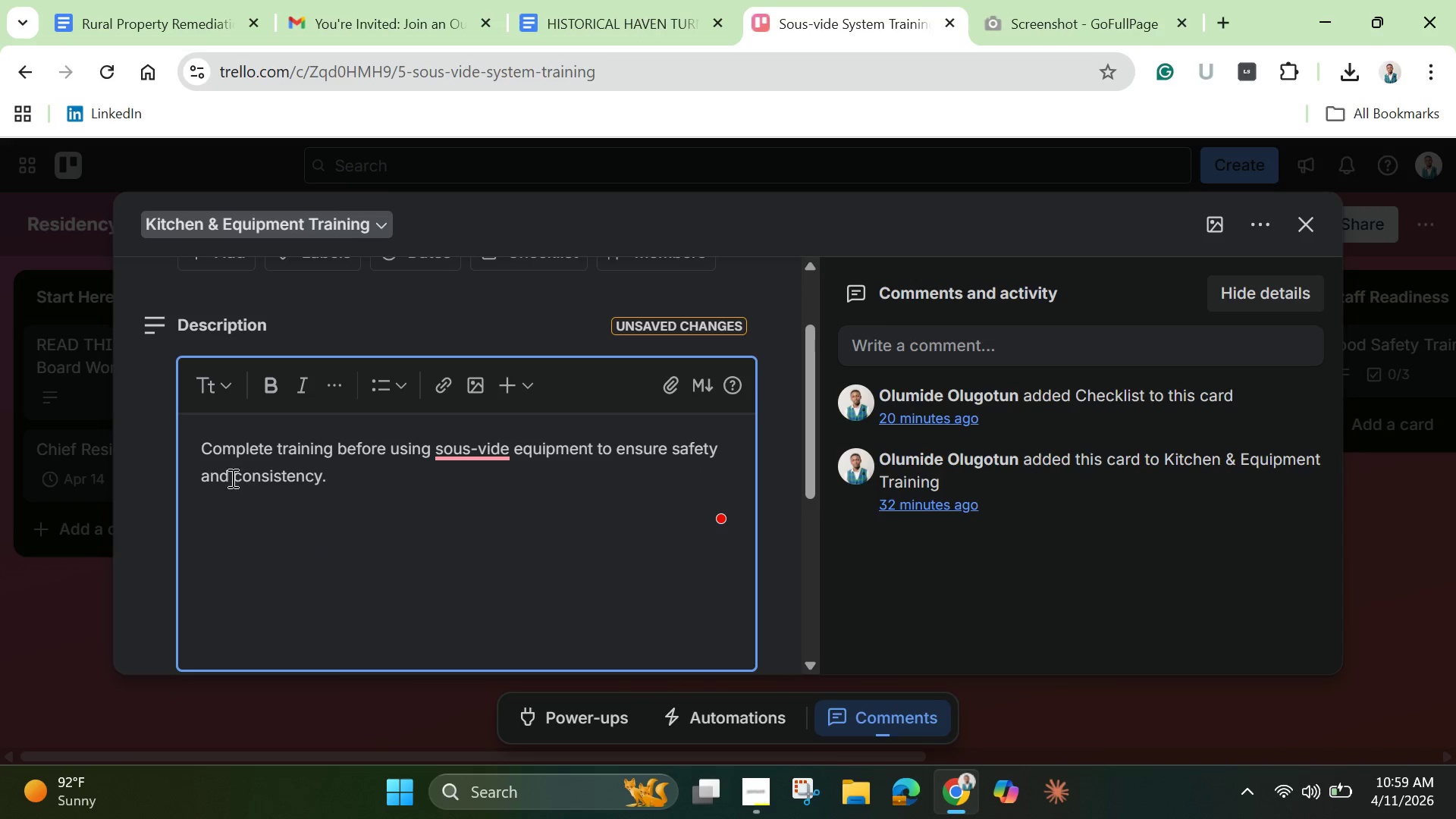 
scroll: coordinate [222, 478], scroll_direction: down, amount: 2.0
 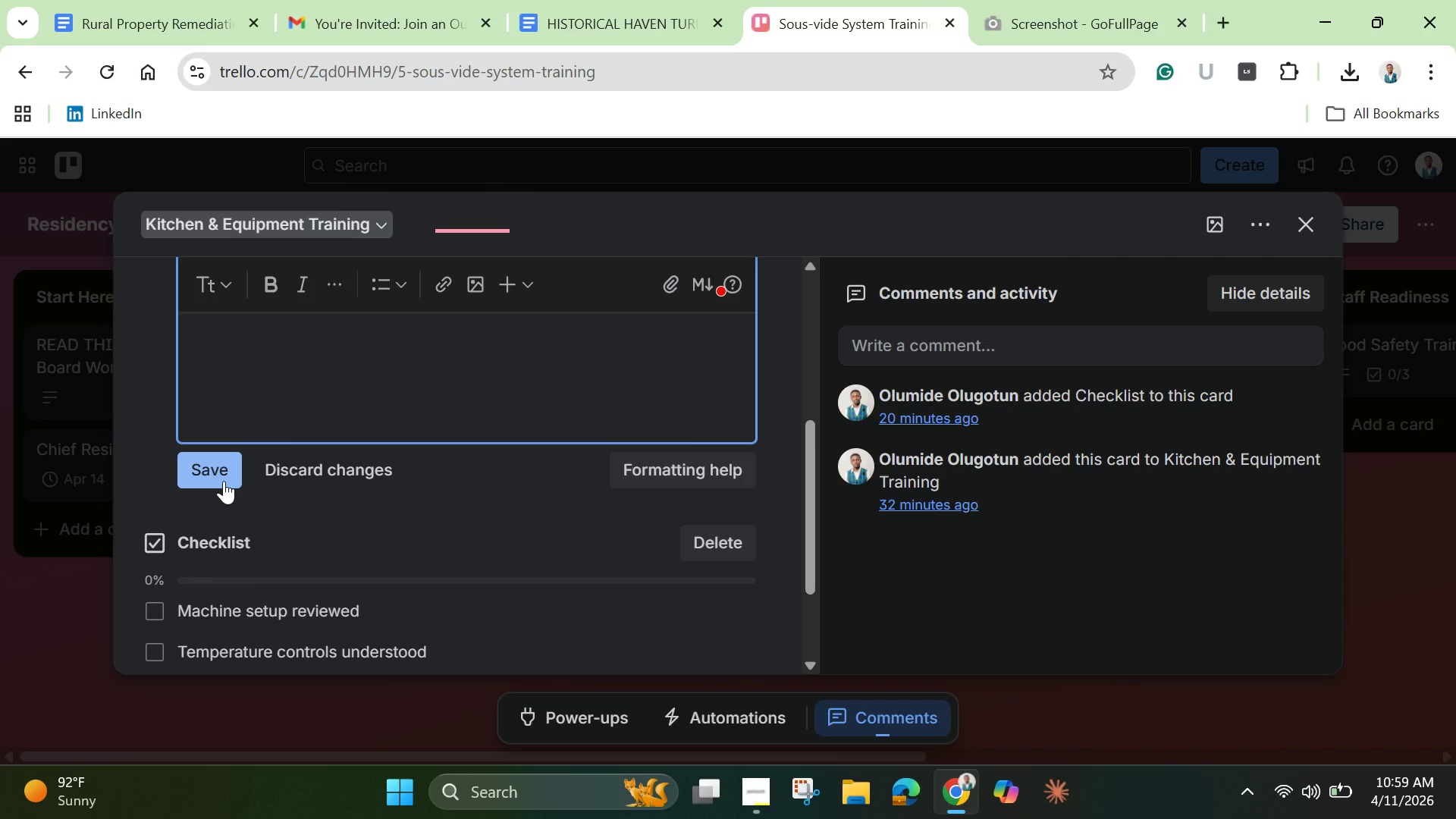 
left_click([224, 481])
 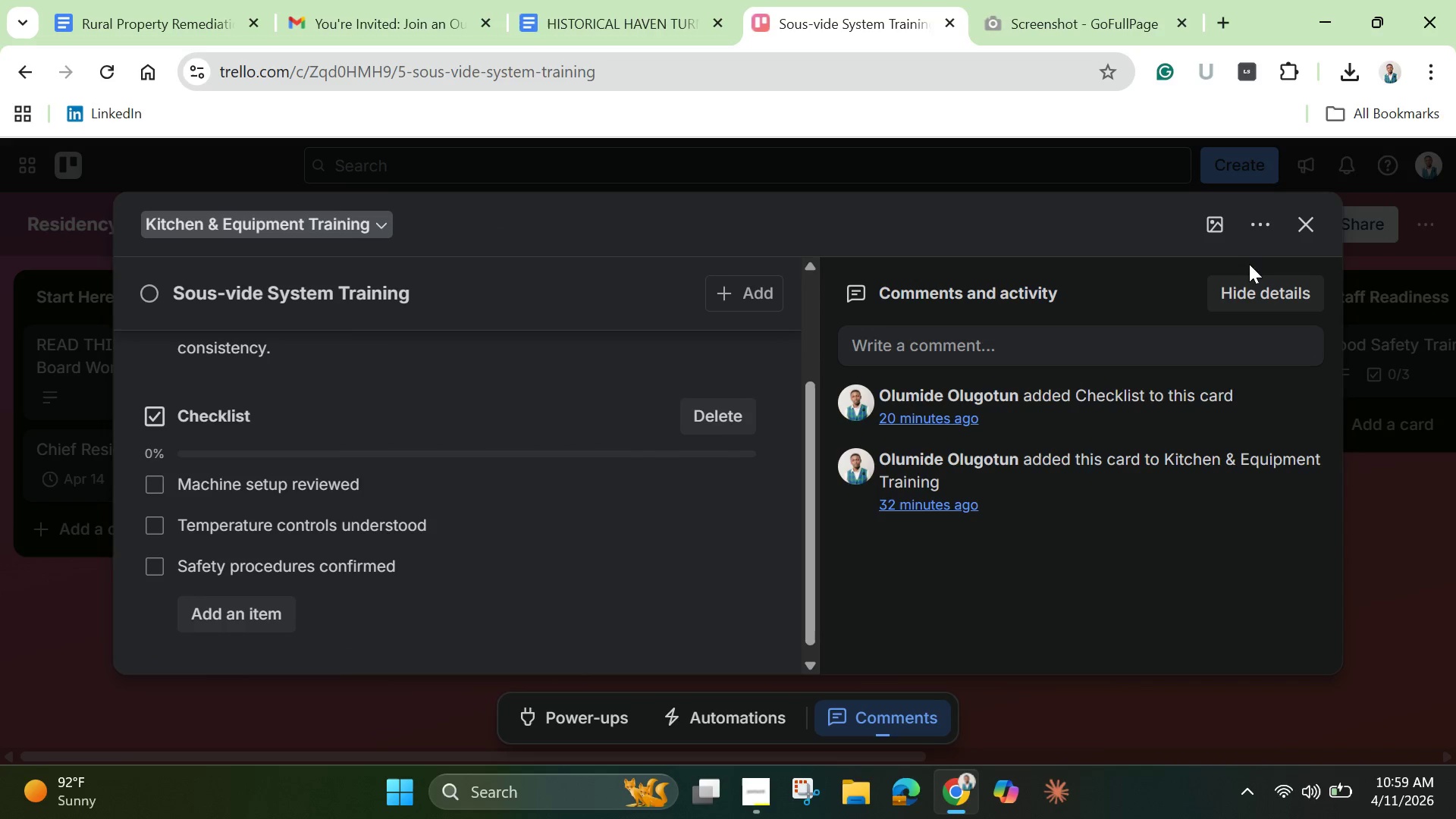 
left_click([1313, 232])
 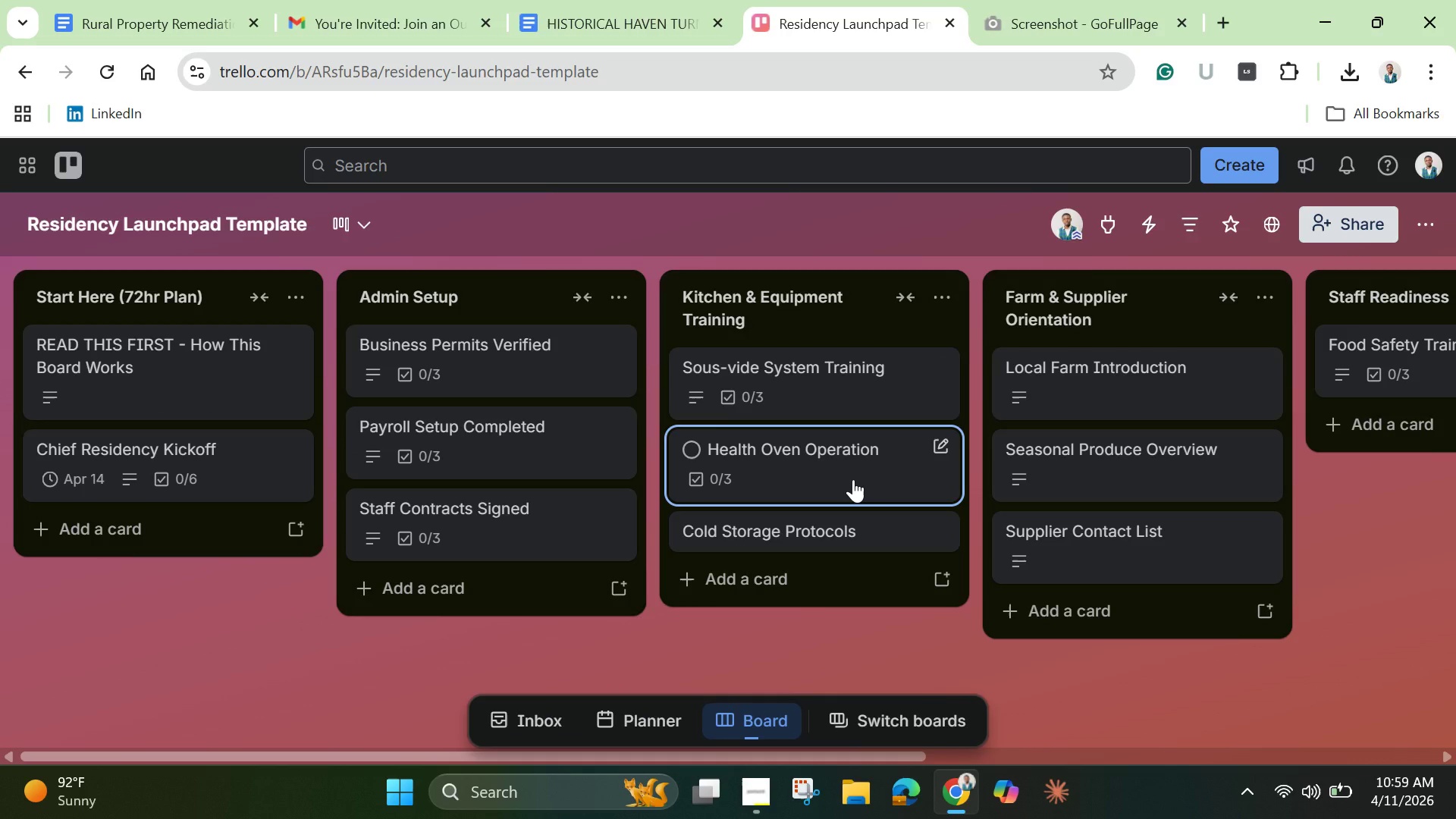 
left_click([853, 479])
 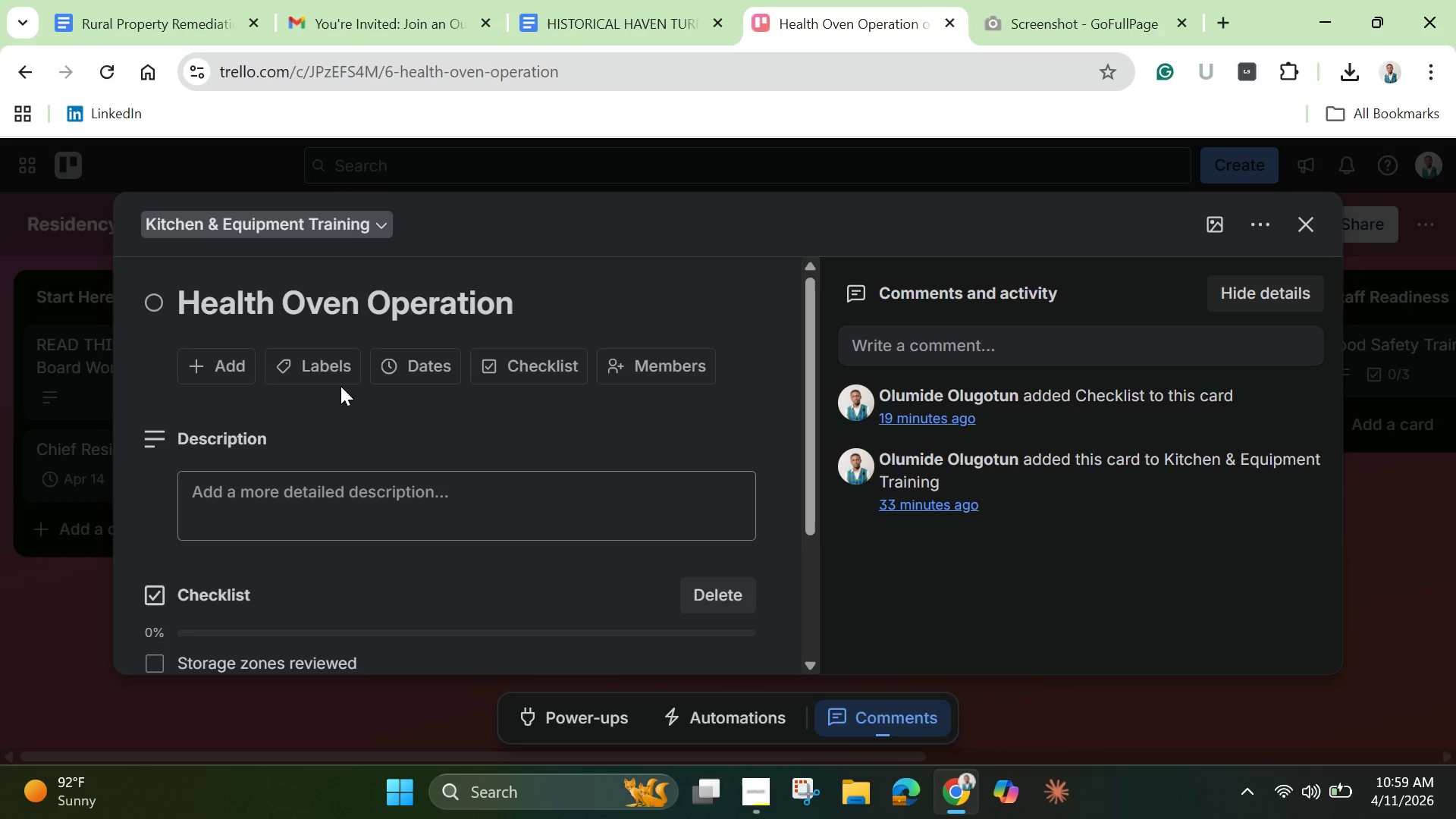 
left_click([231, 312])
 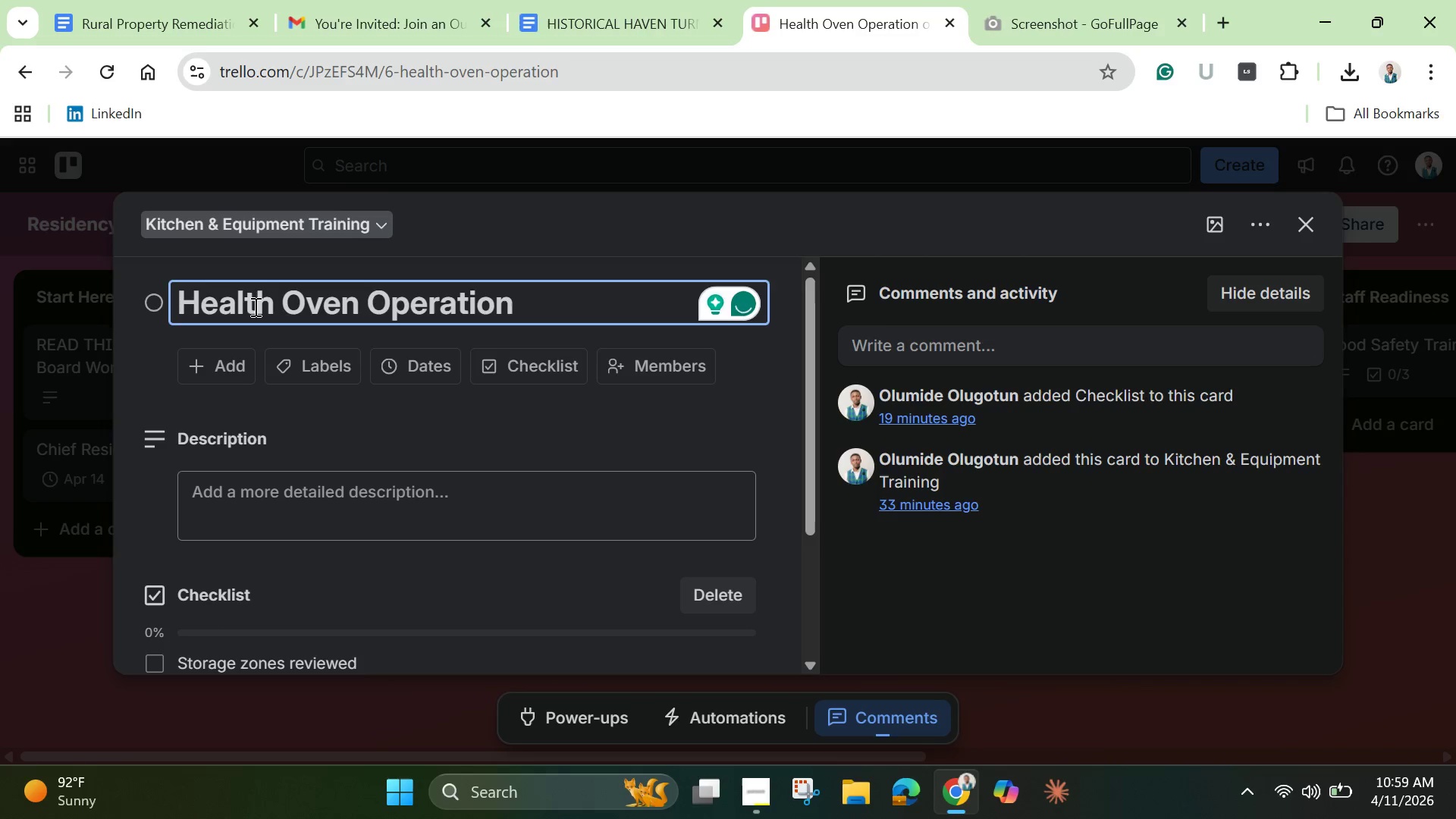 
key(ArrowRight)
 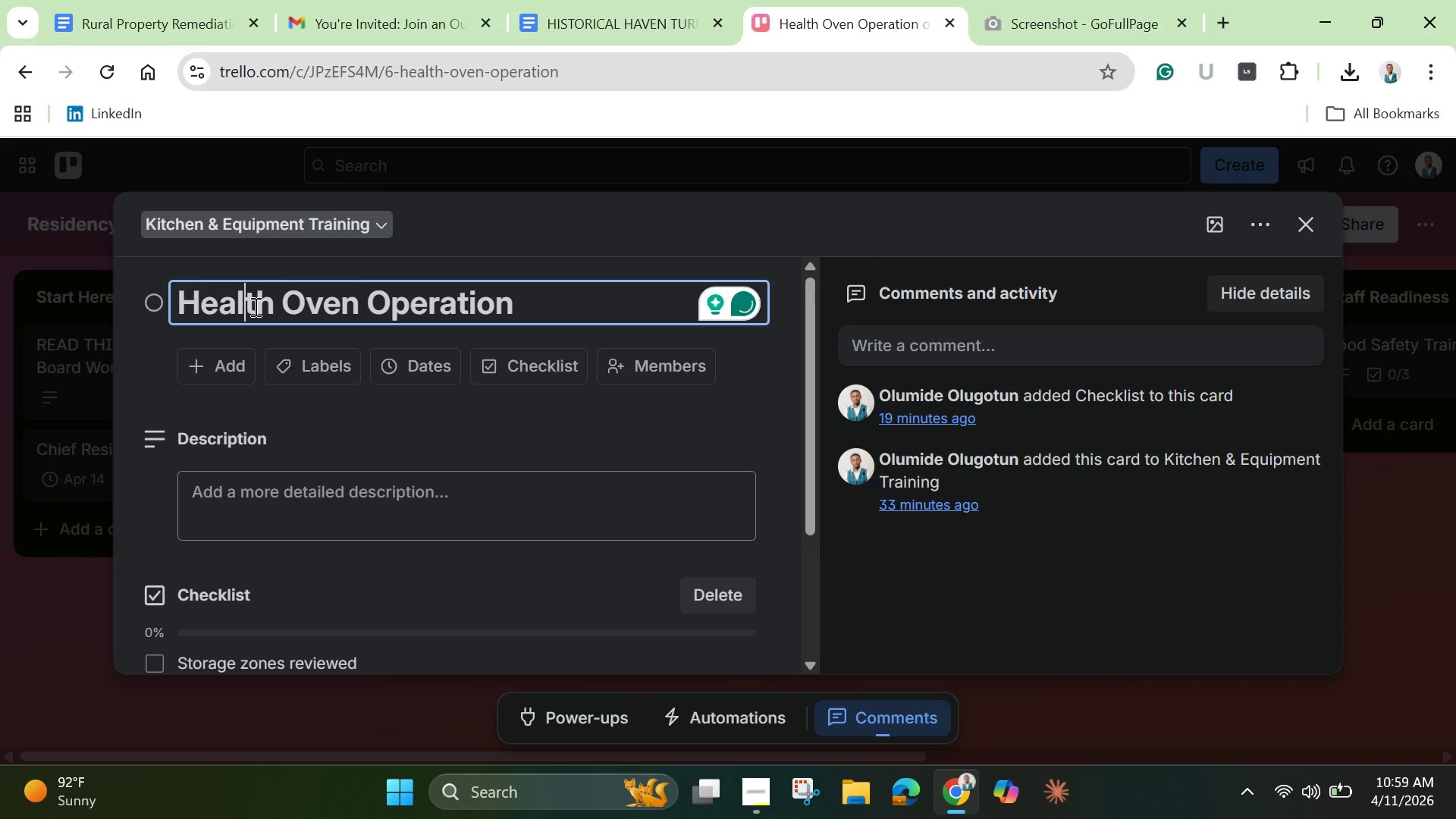 
key(Backspace)
 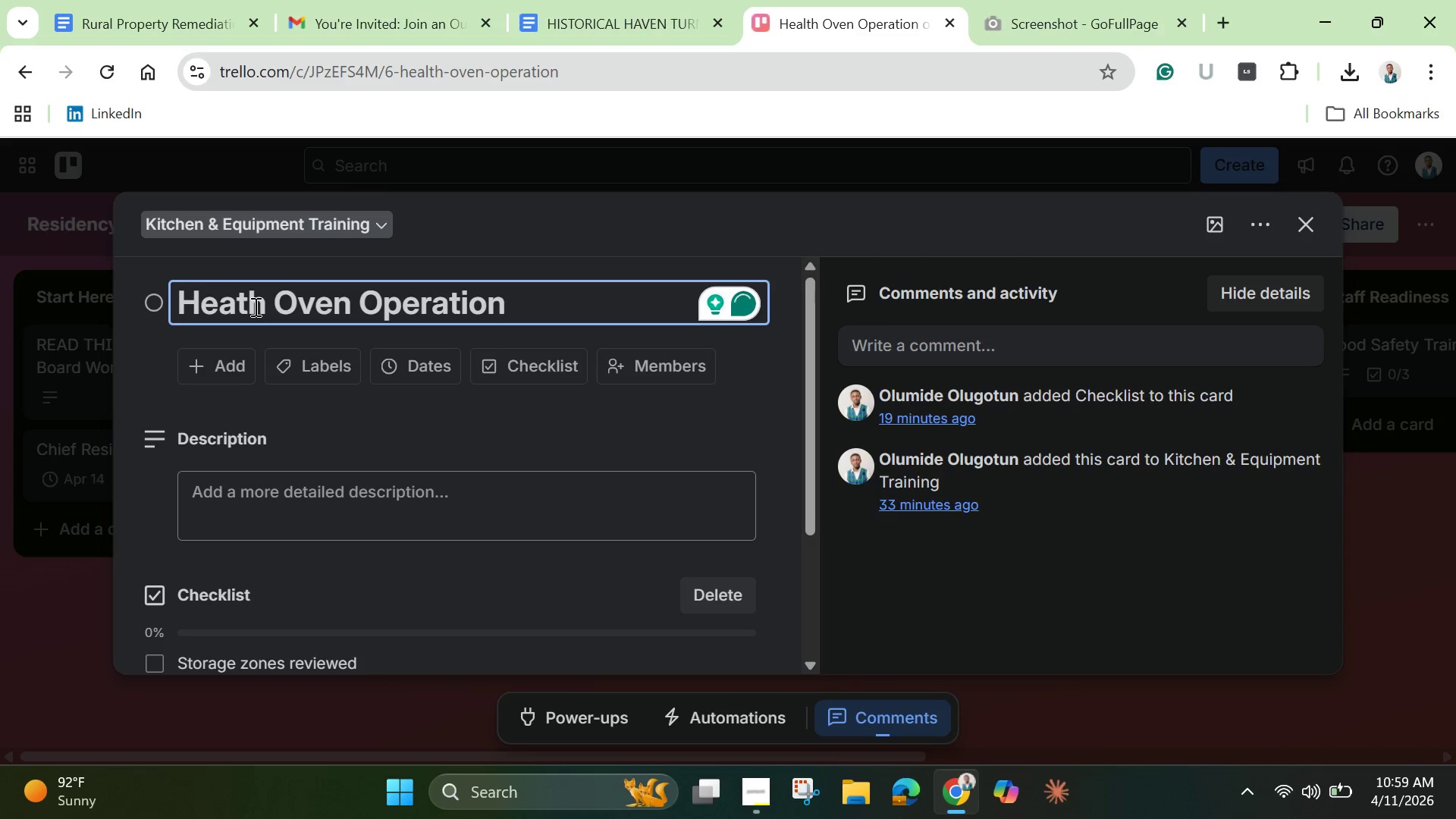 
key(R)
 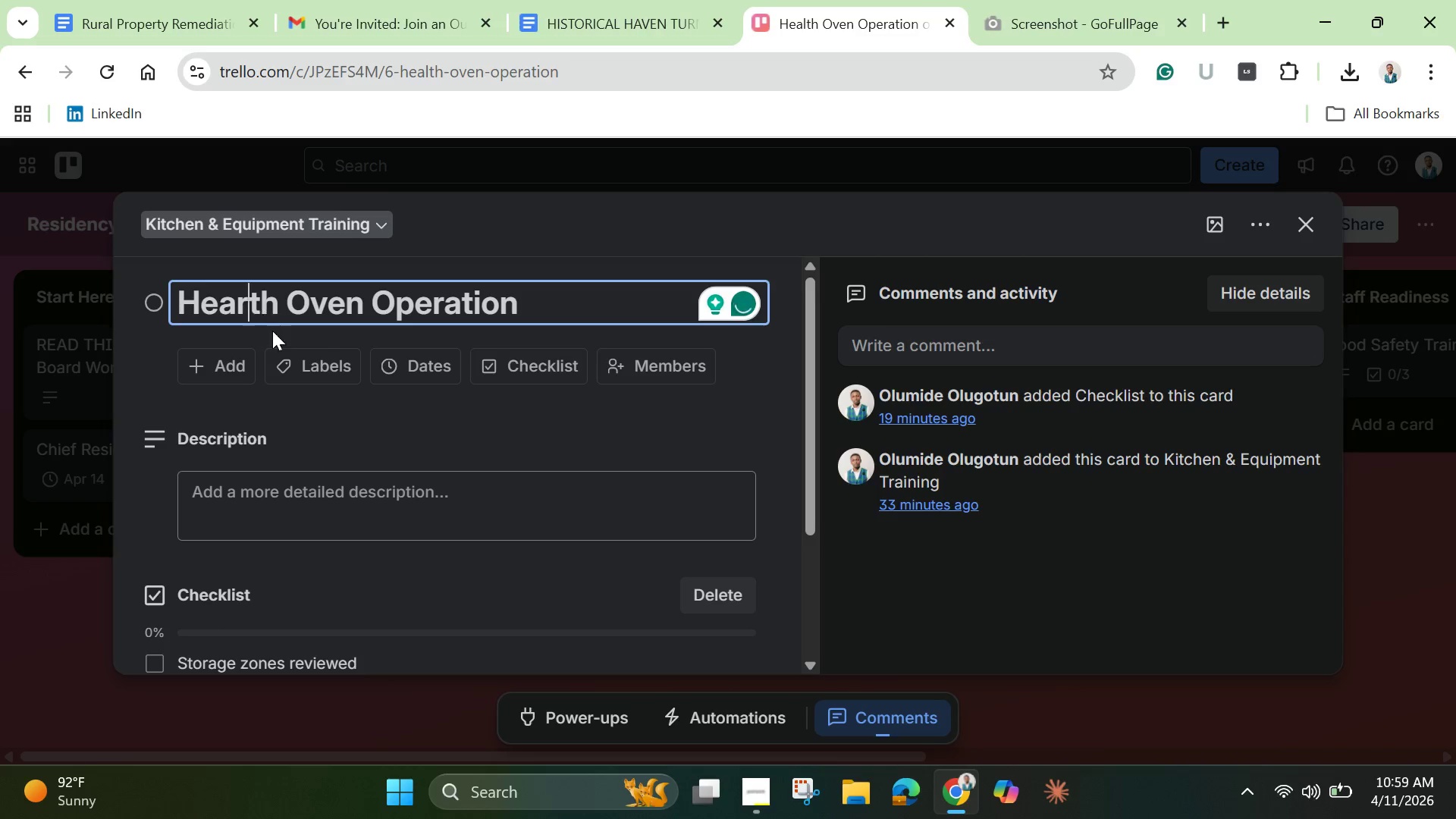 
left_click([310, 487])
 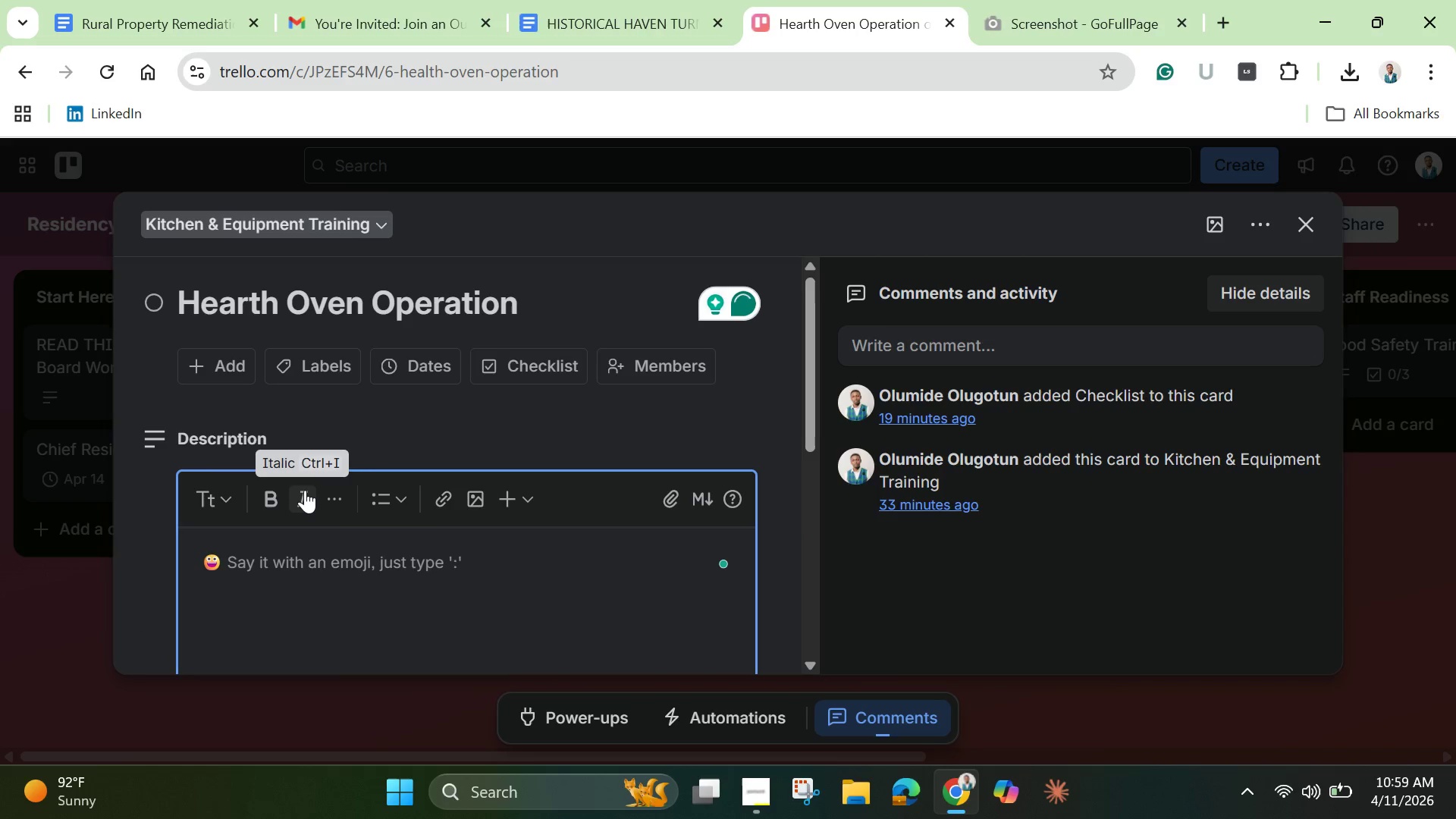 
type(Understand oven heat zones and safte)
key(Backspace)
key(Backspace)
type(ety )
 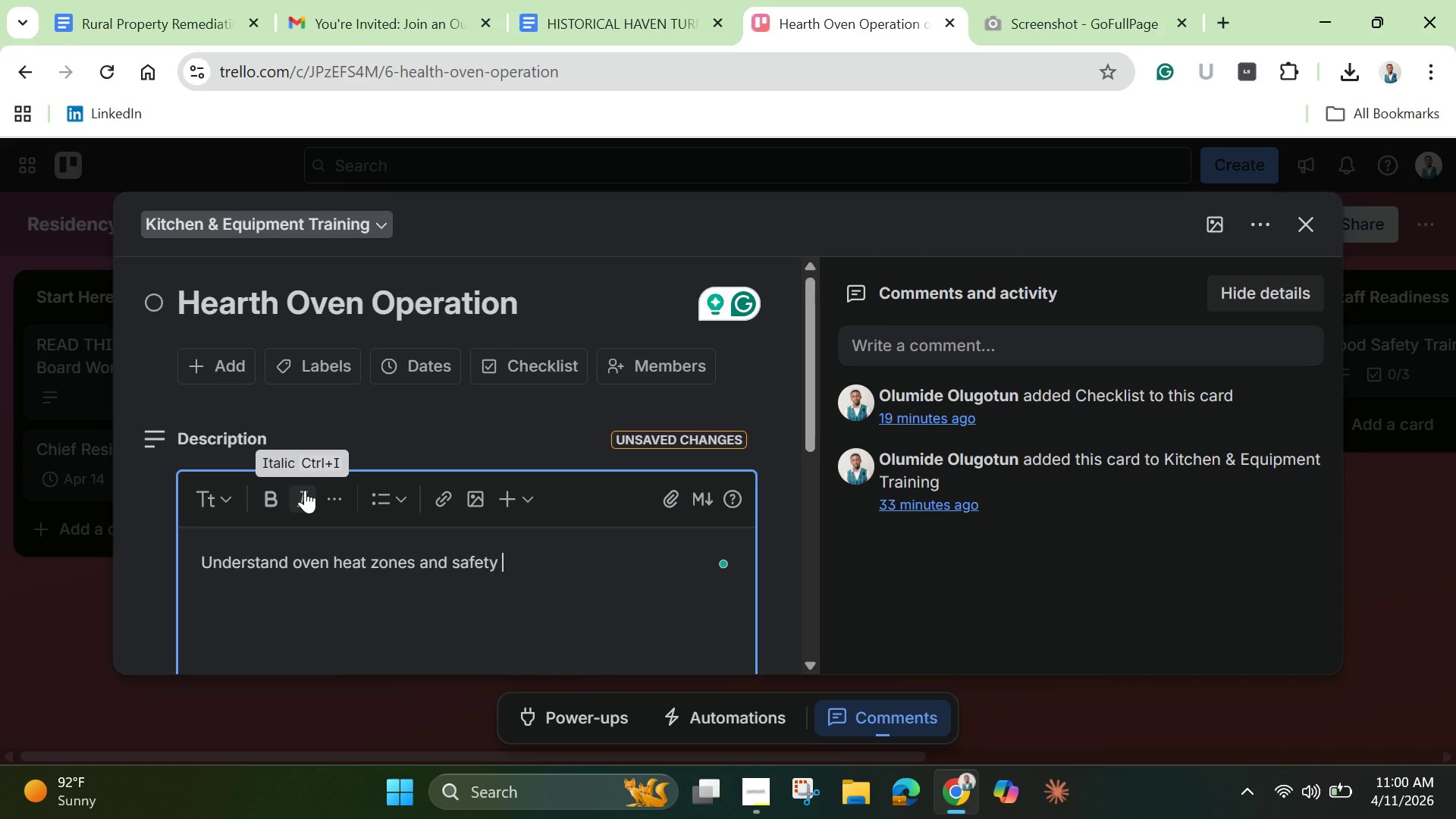 
wait(6.14)
 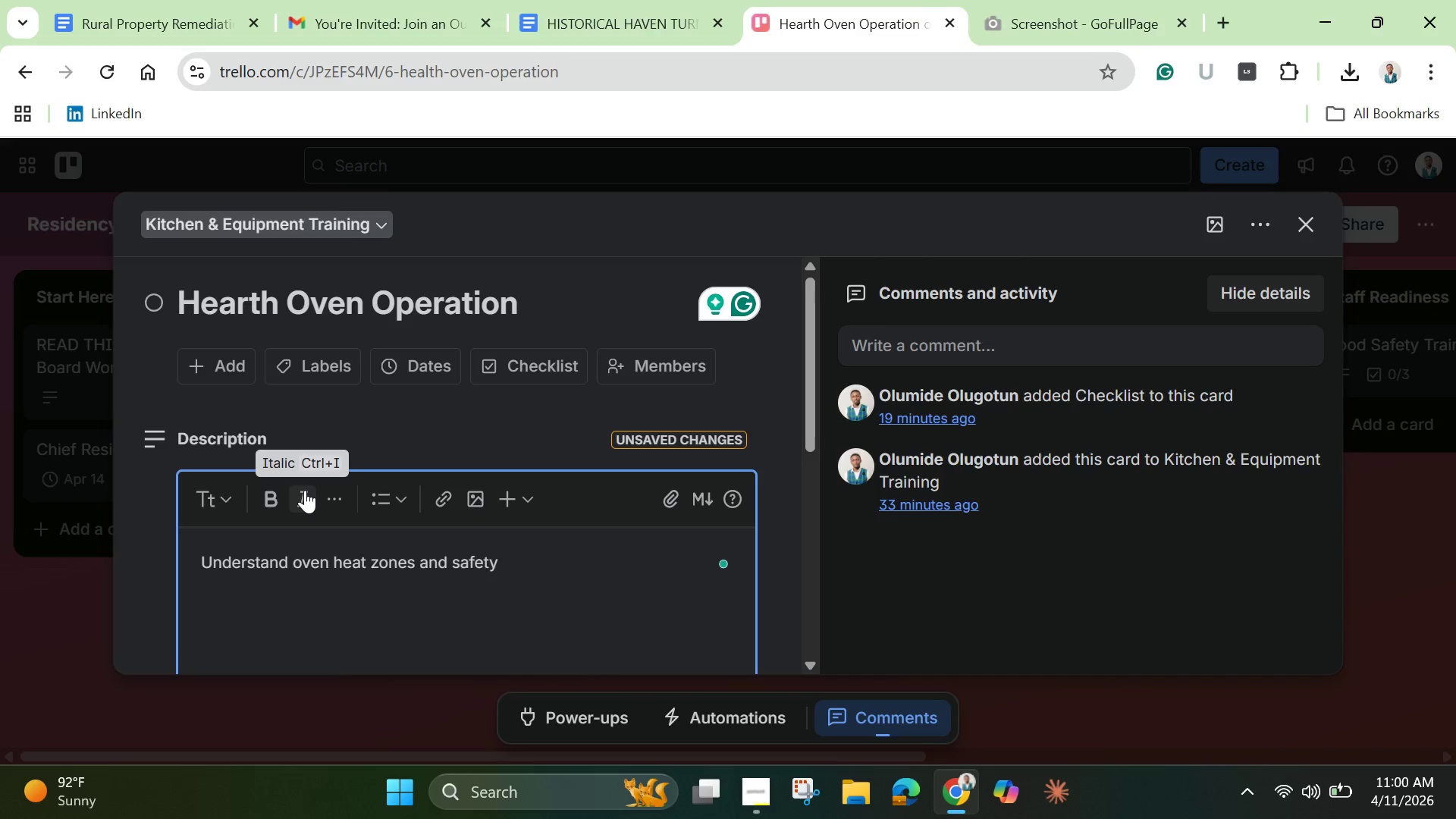 
type(procedures before )
 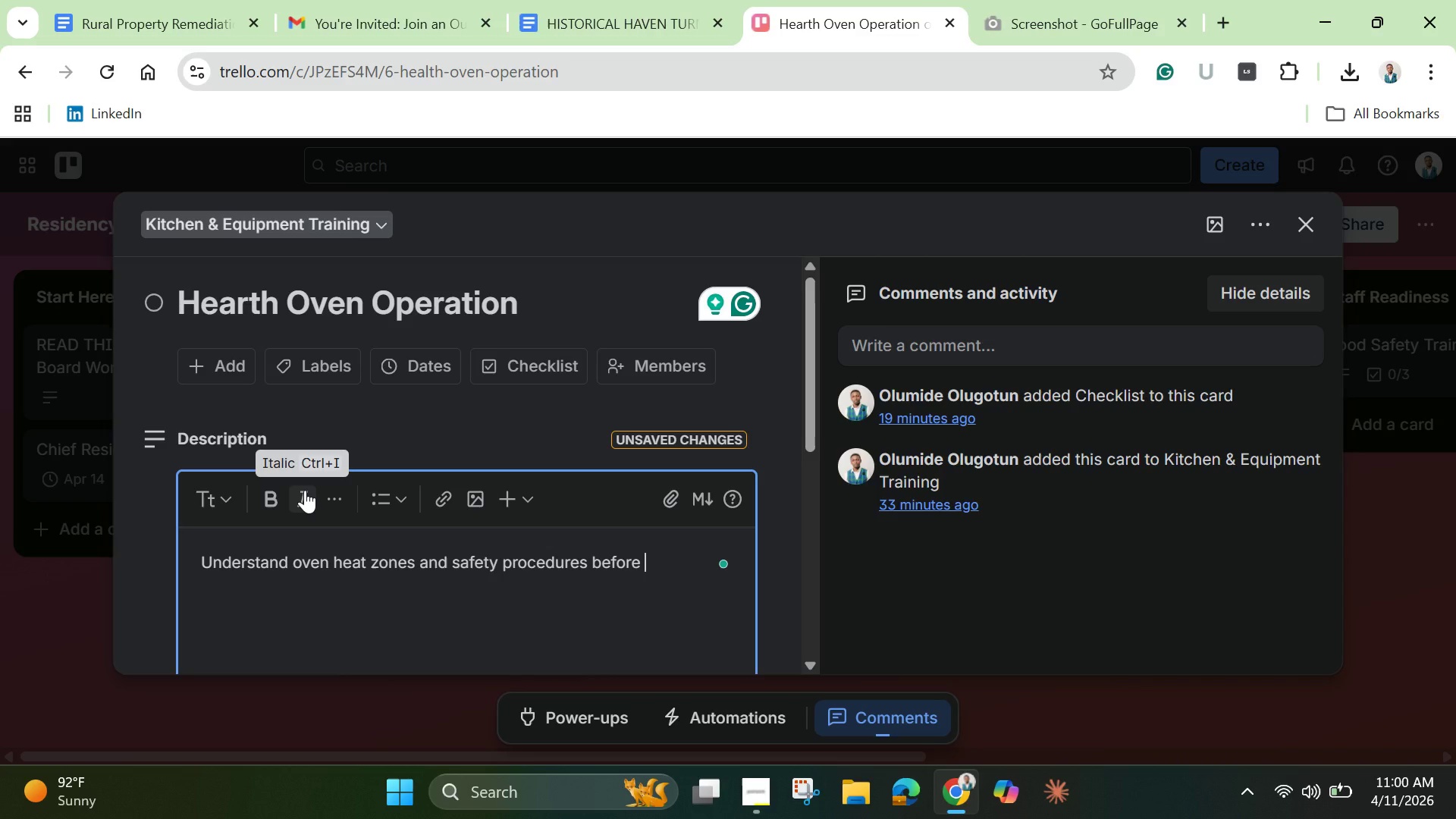 
type(use.)
 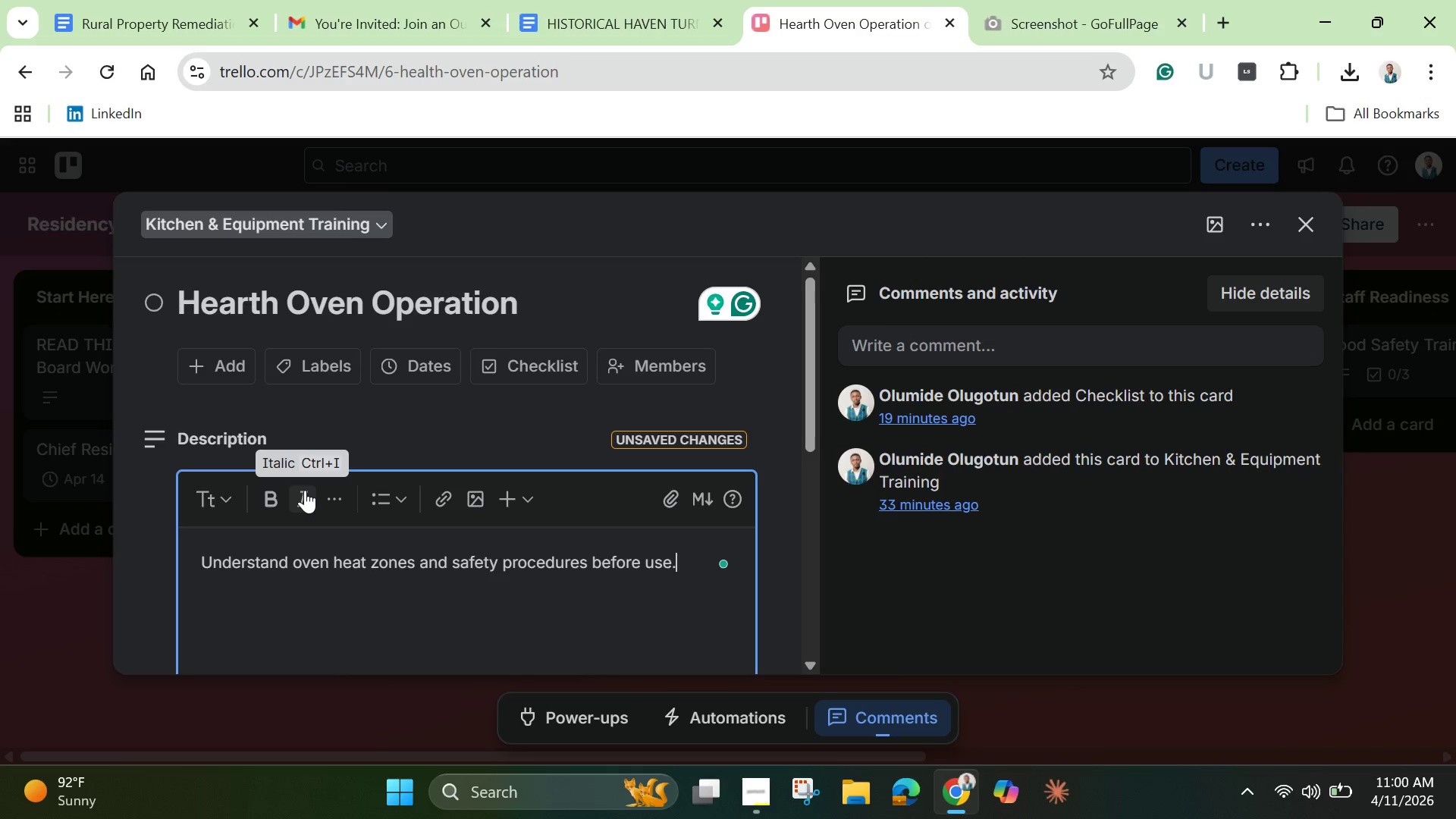 
wait(7.55)
 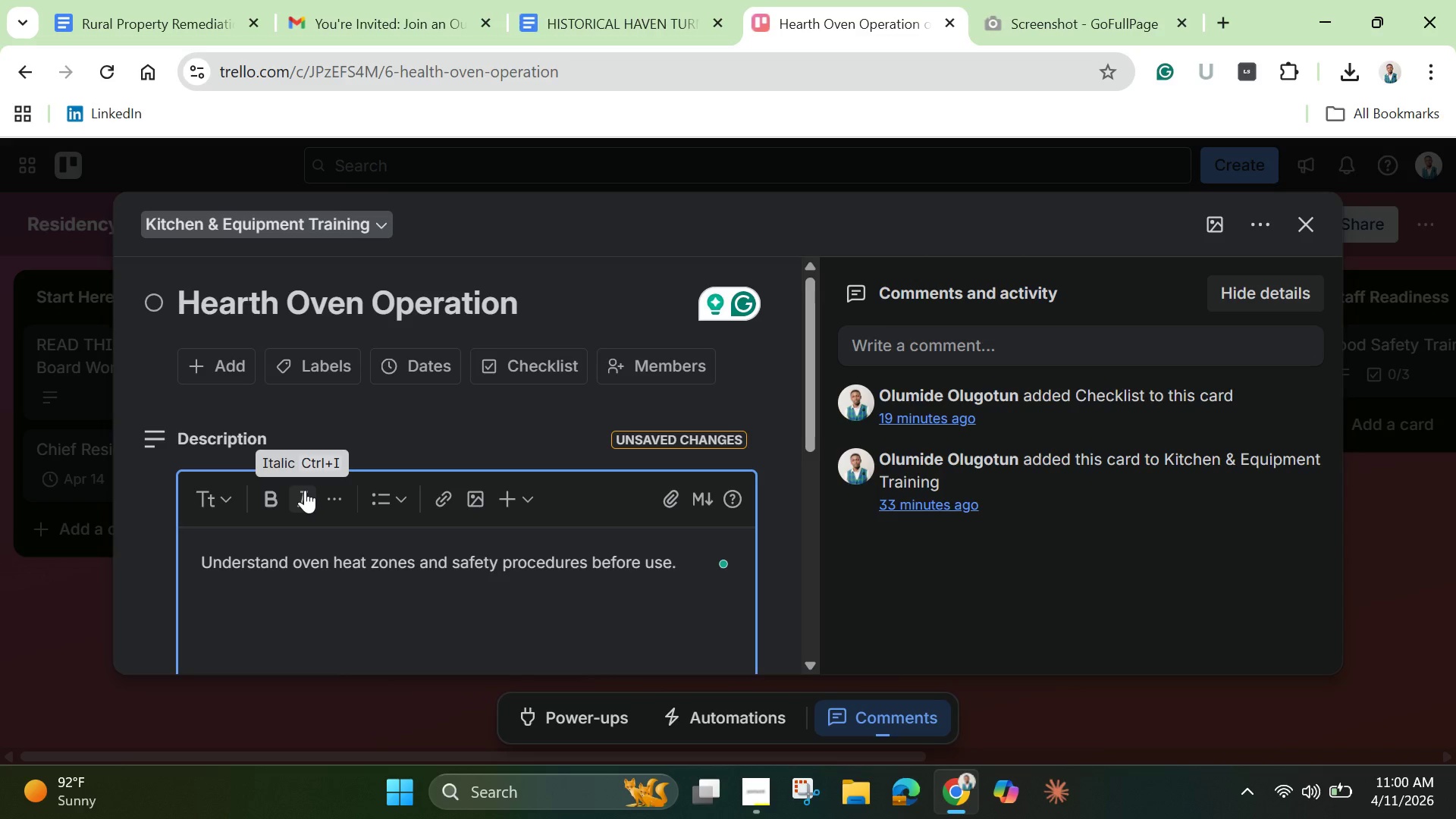 
scroll: coordinate [293, 598], scroll_direction: down, amount: 2.0
 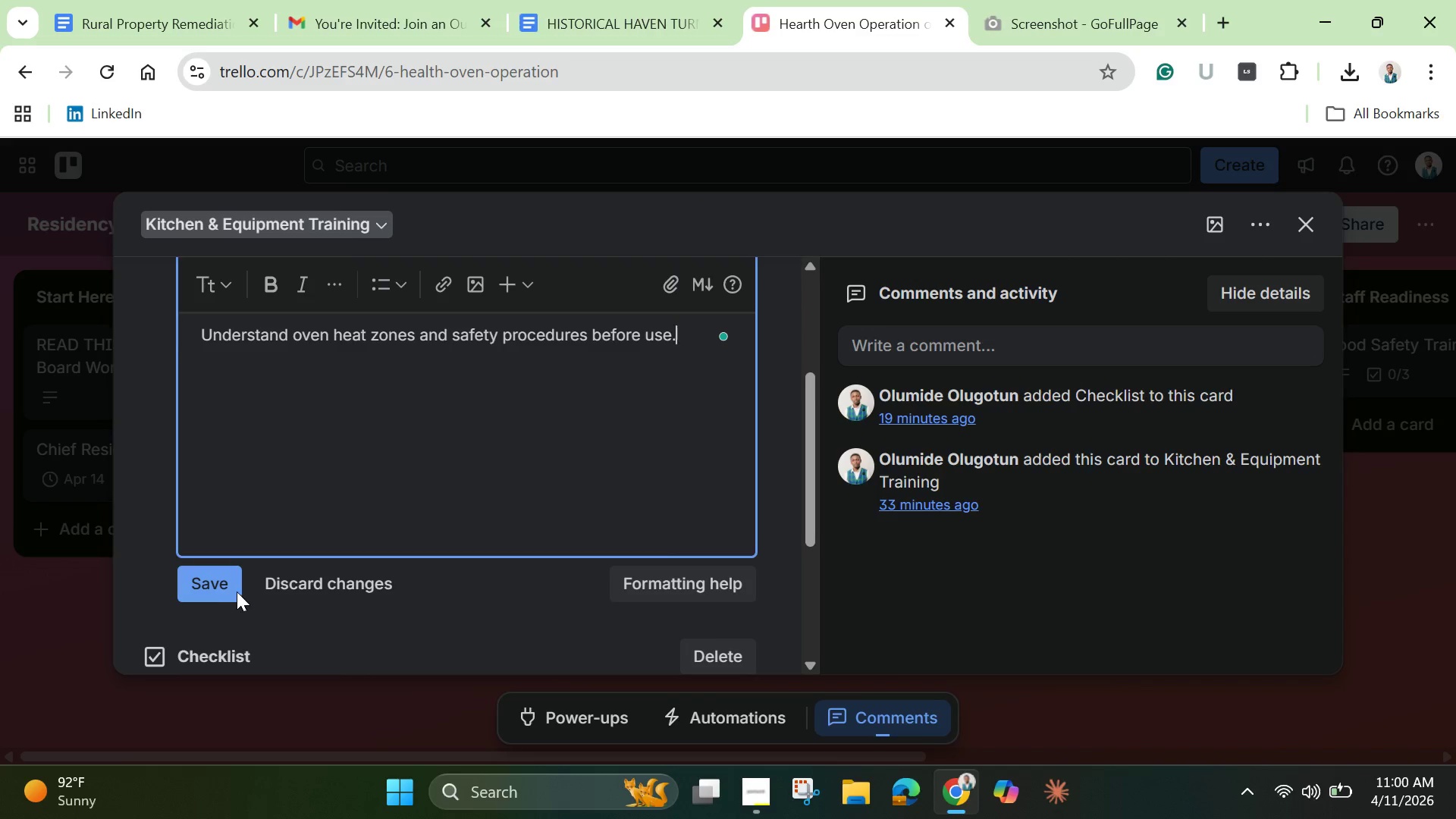 
left_click([224, 583])
 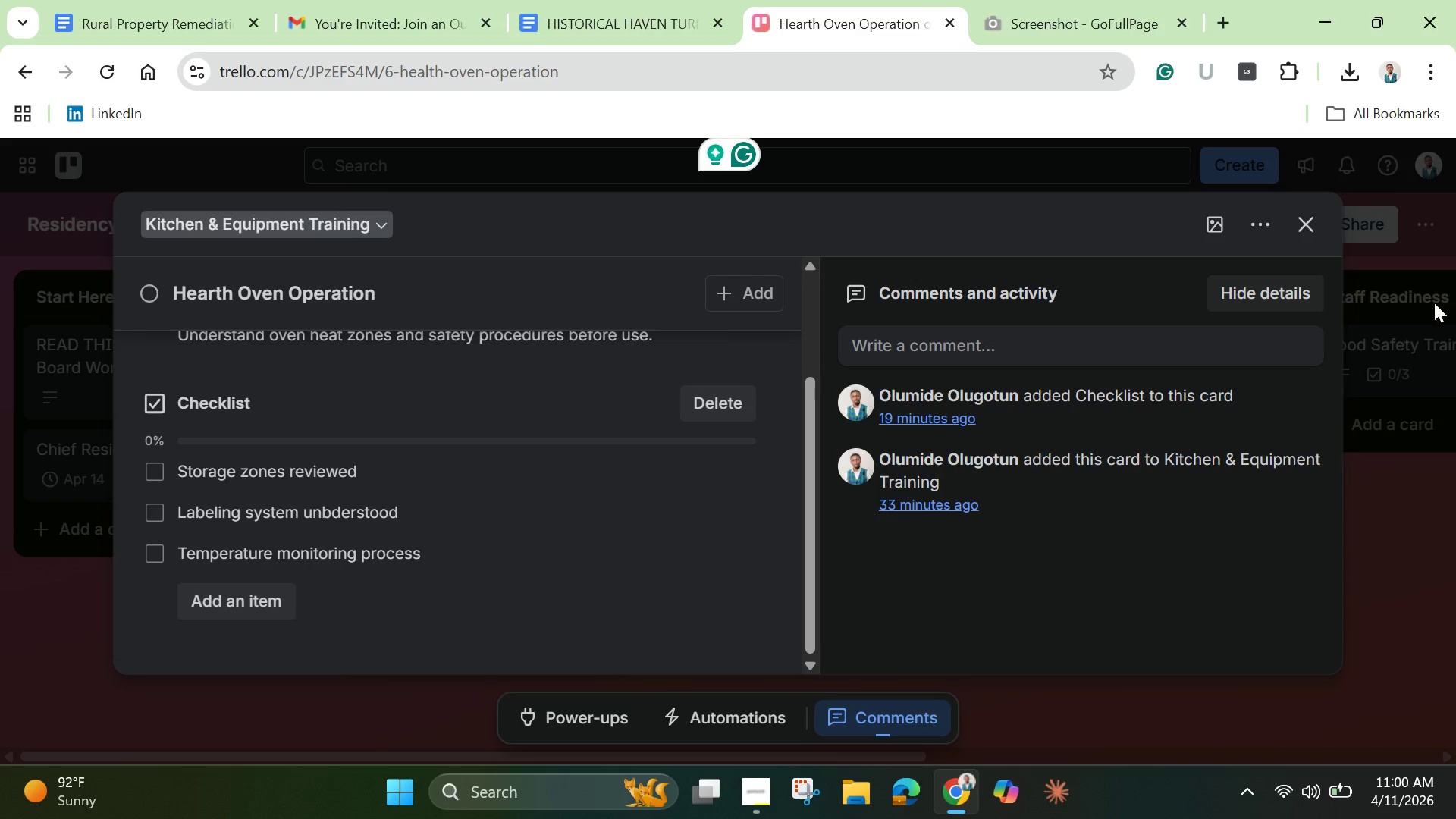 
scroll: coordinate [791, 419], scroll_direction: up, amount: 2.0
 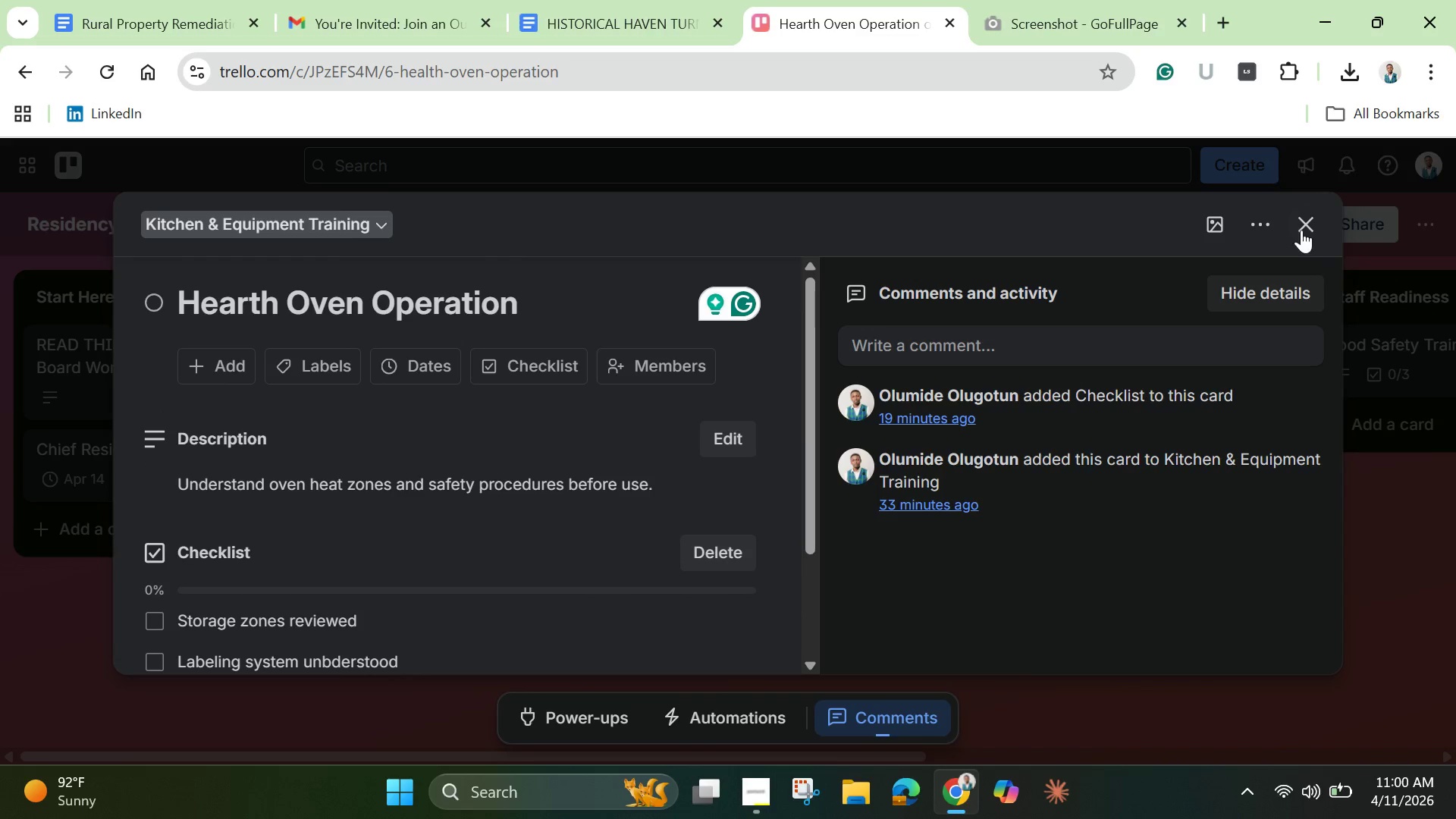 
left_click([1300, 227])
 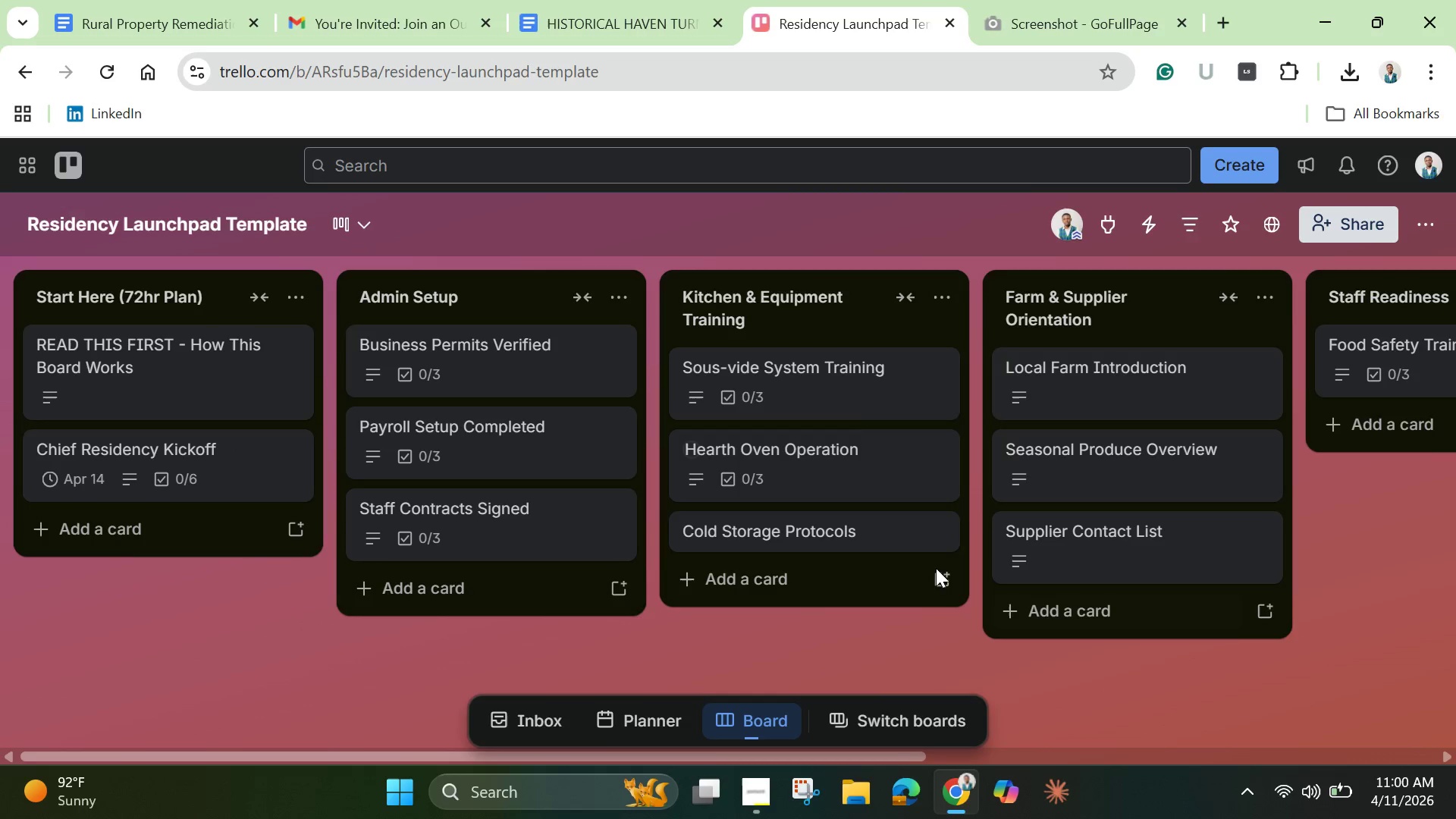 
left_click([854, 543])
 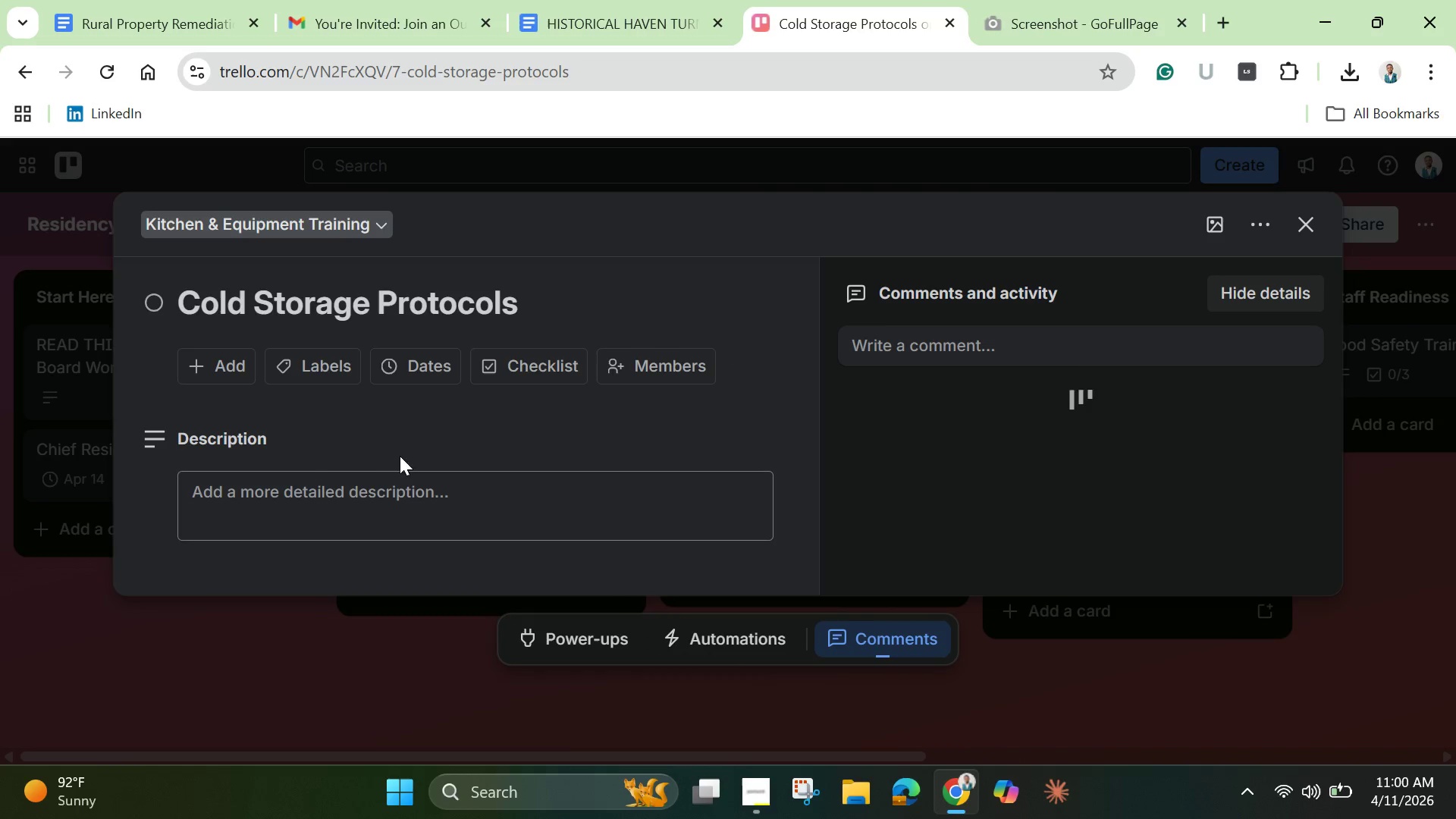 
left_click([369, 494])
 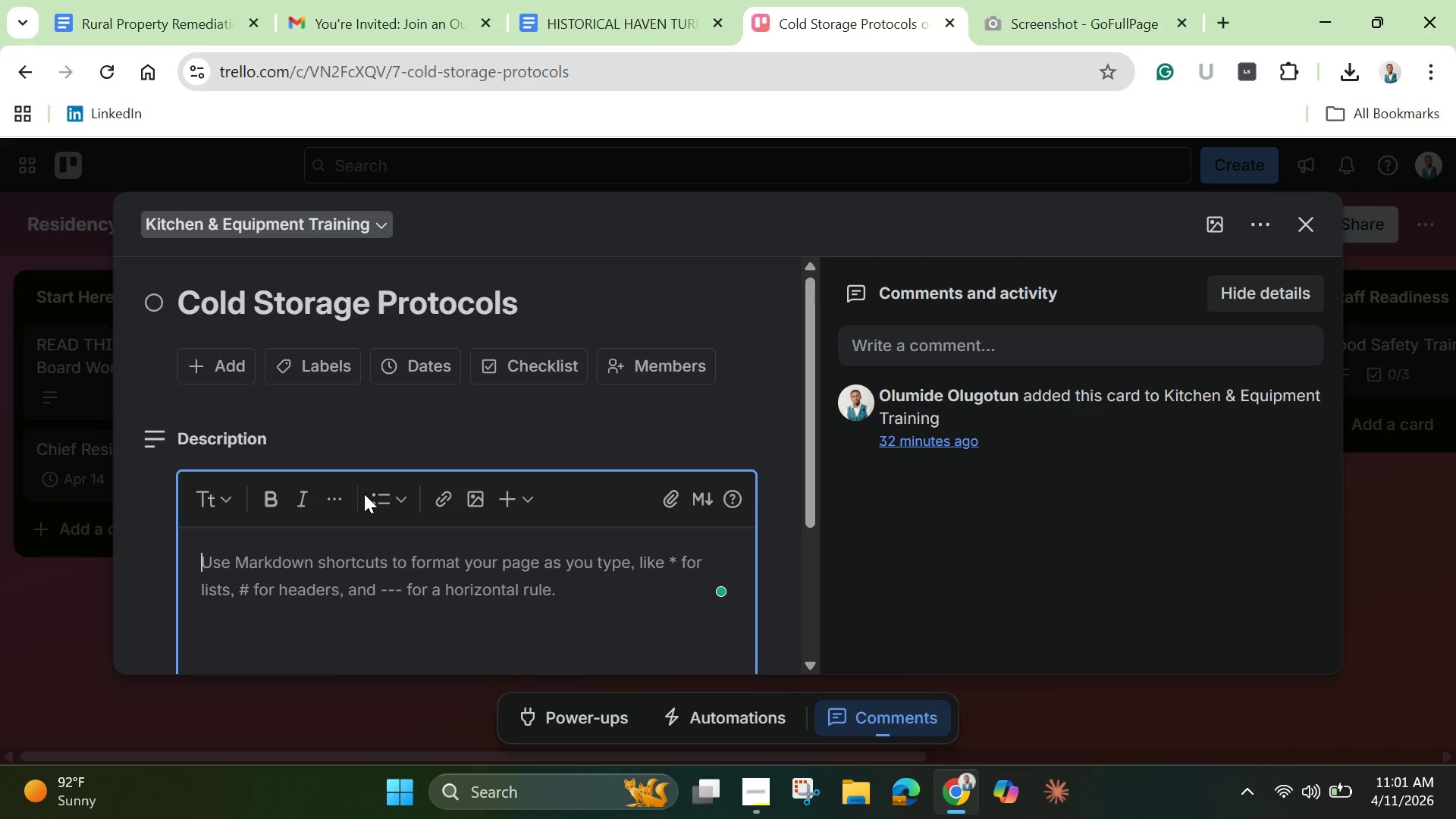 
wait(33.89)
 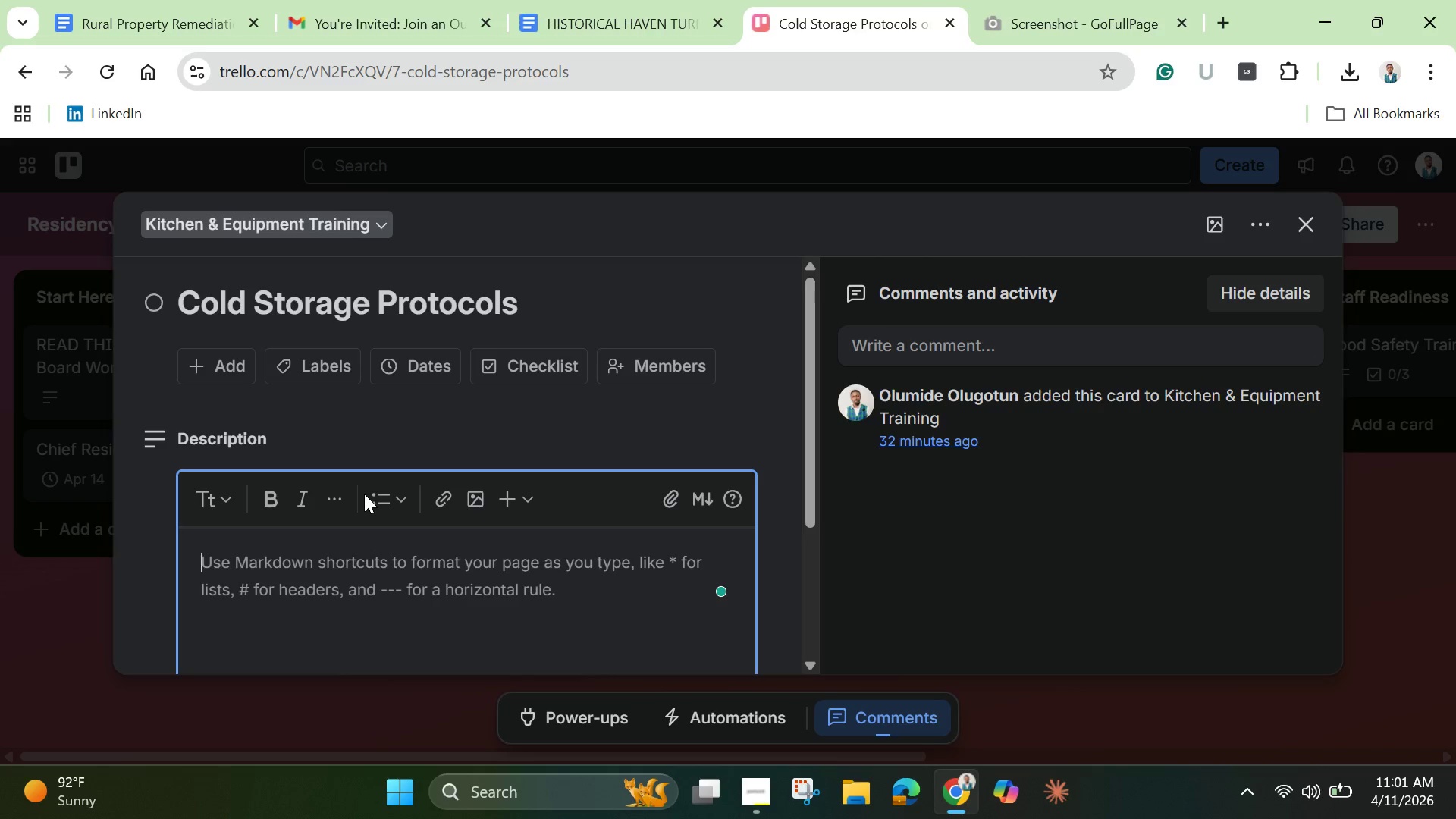 
type(Follow storage rules )
 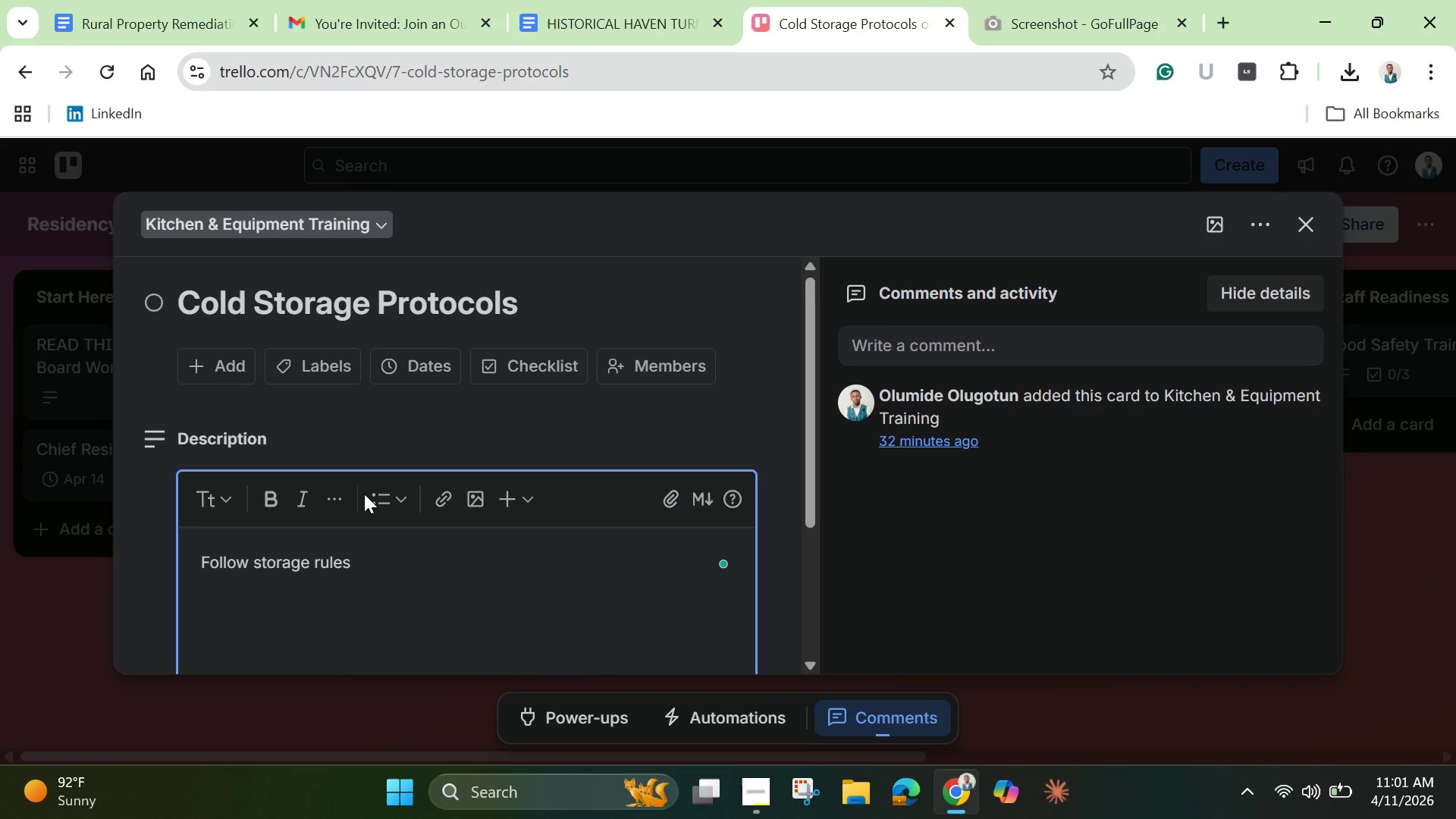 
wait(13.19)
 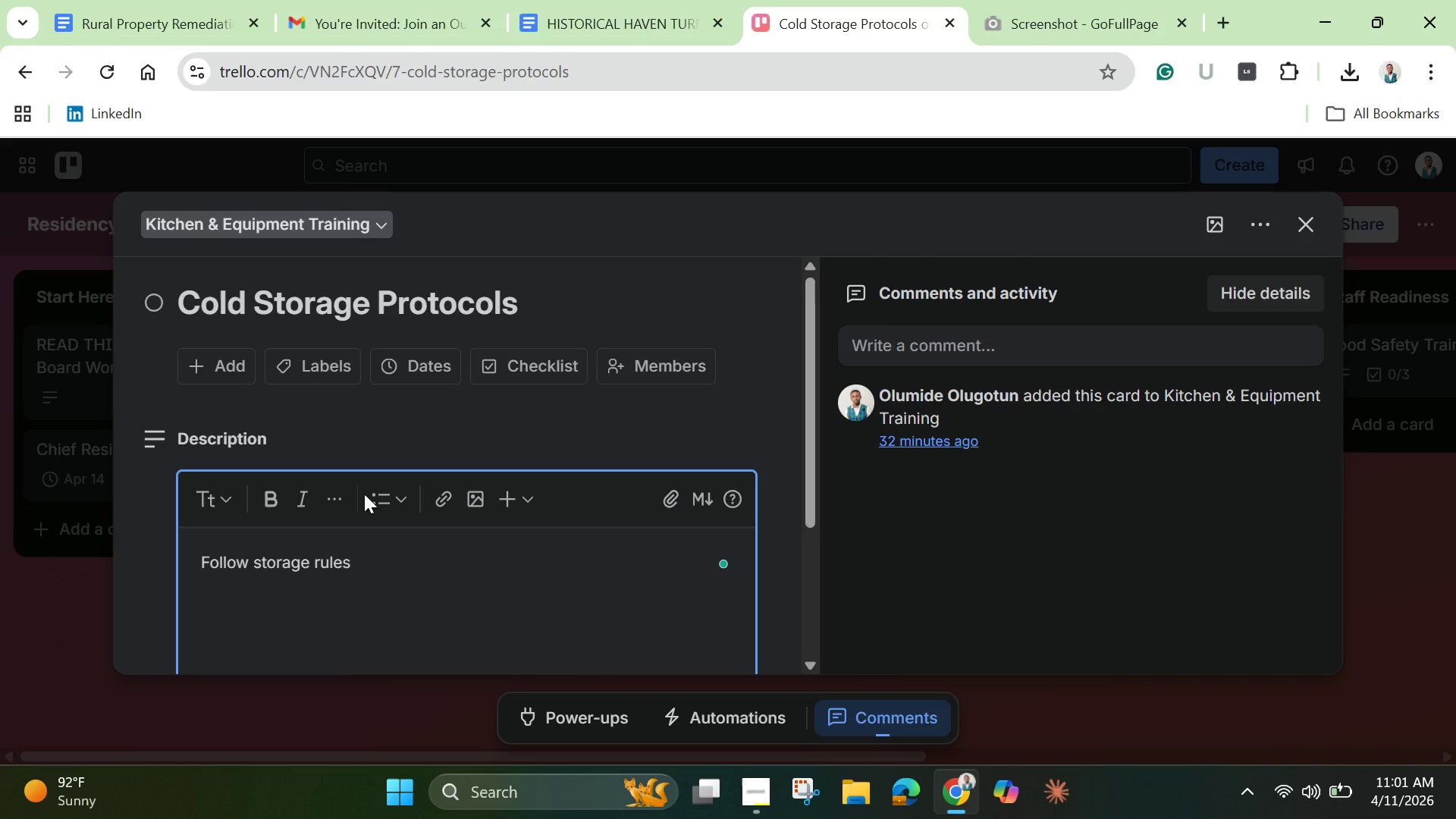 
type(to maintain food safety )
 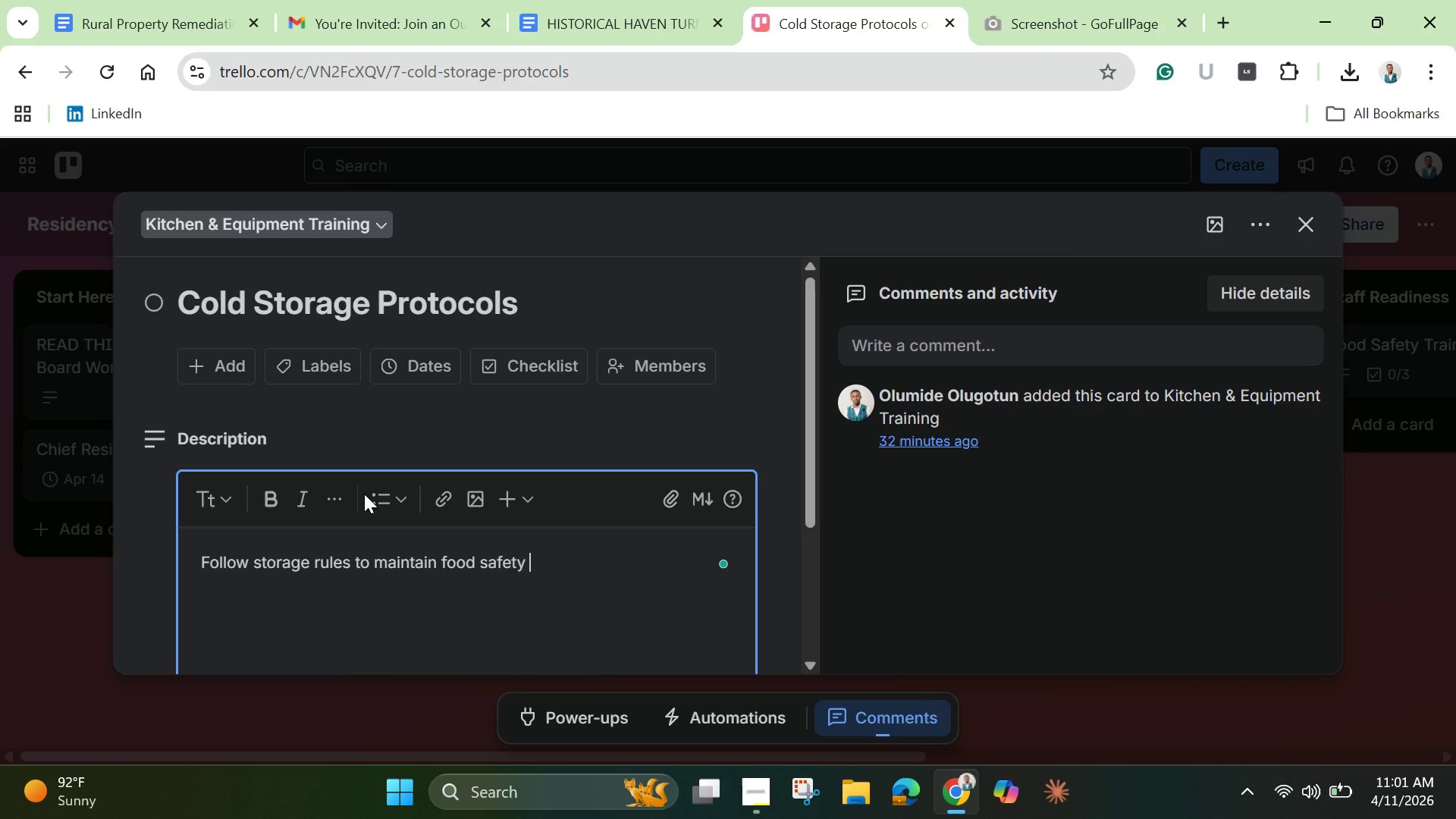 
type(and prevent conta)
 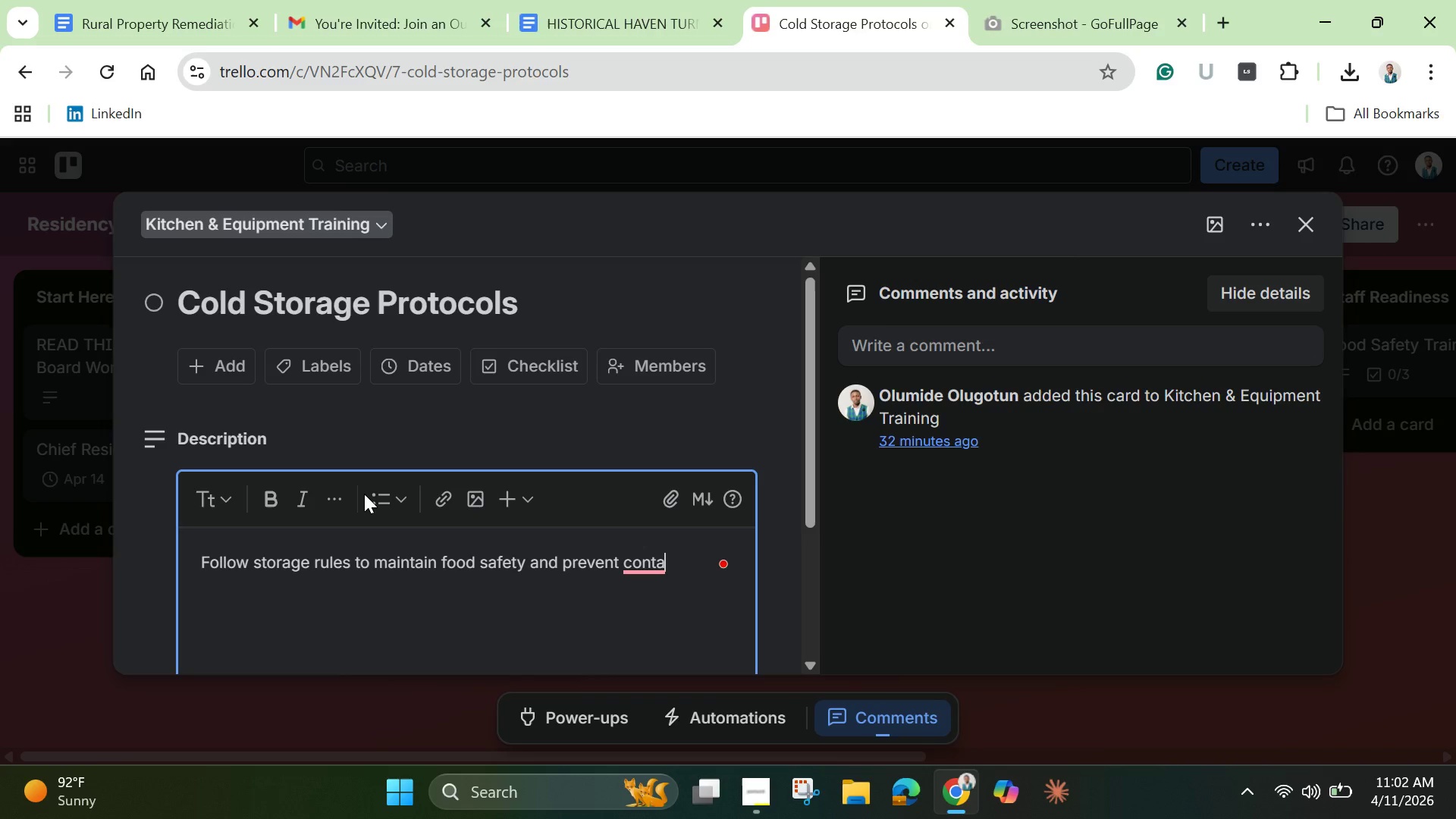 
wait(5.69)
 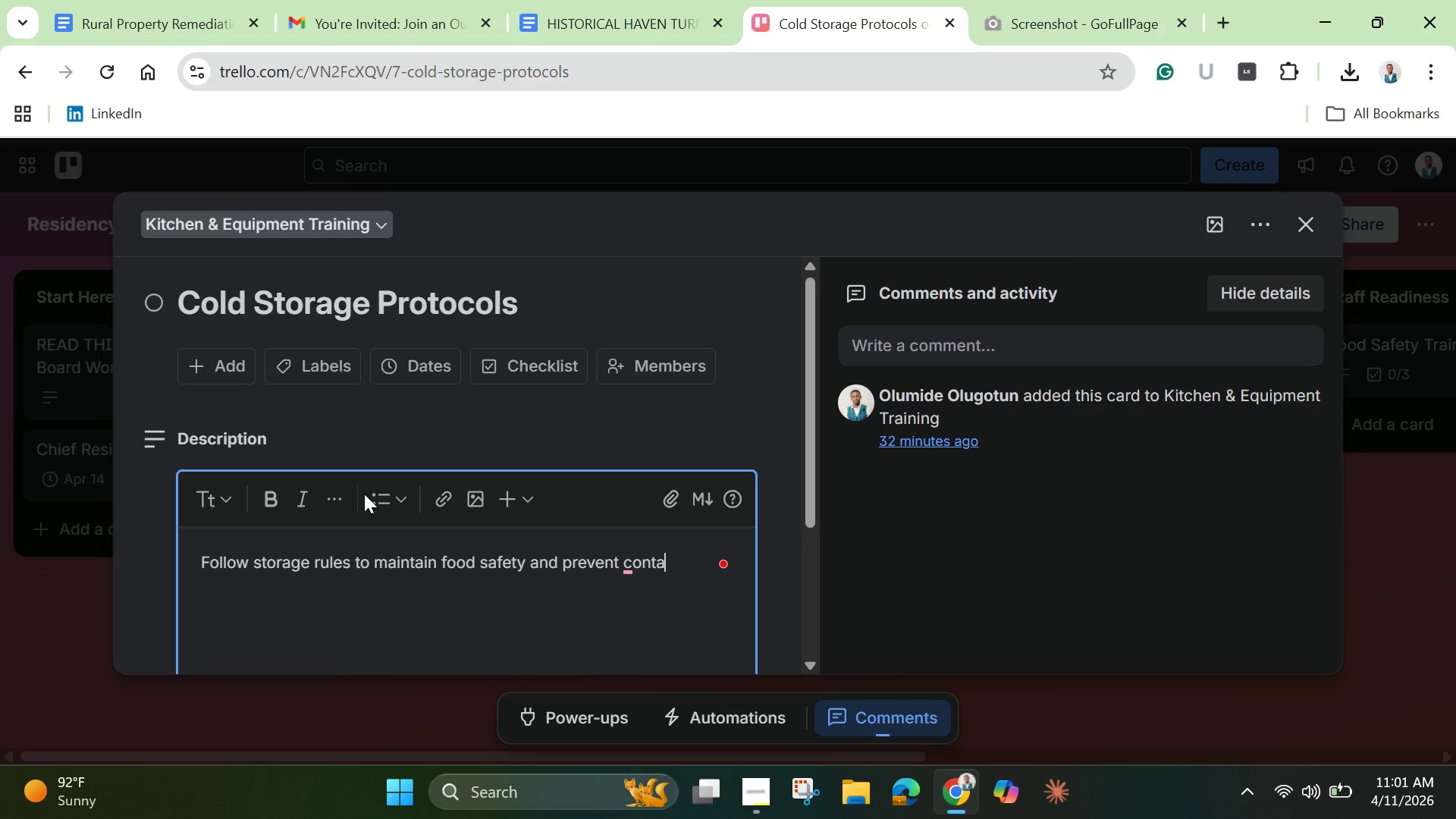 
type(mination )
key(Backspace)
type(. )
 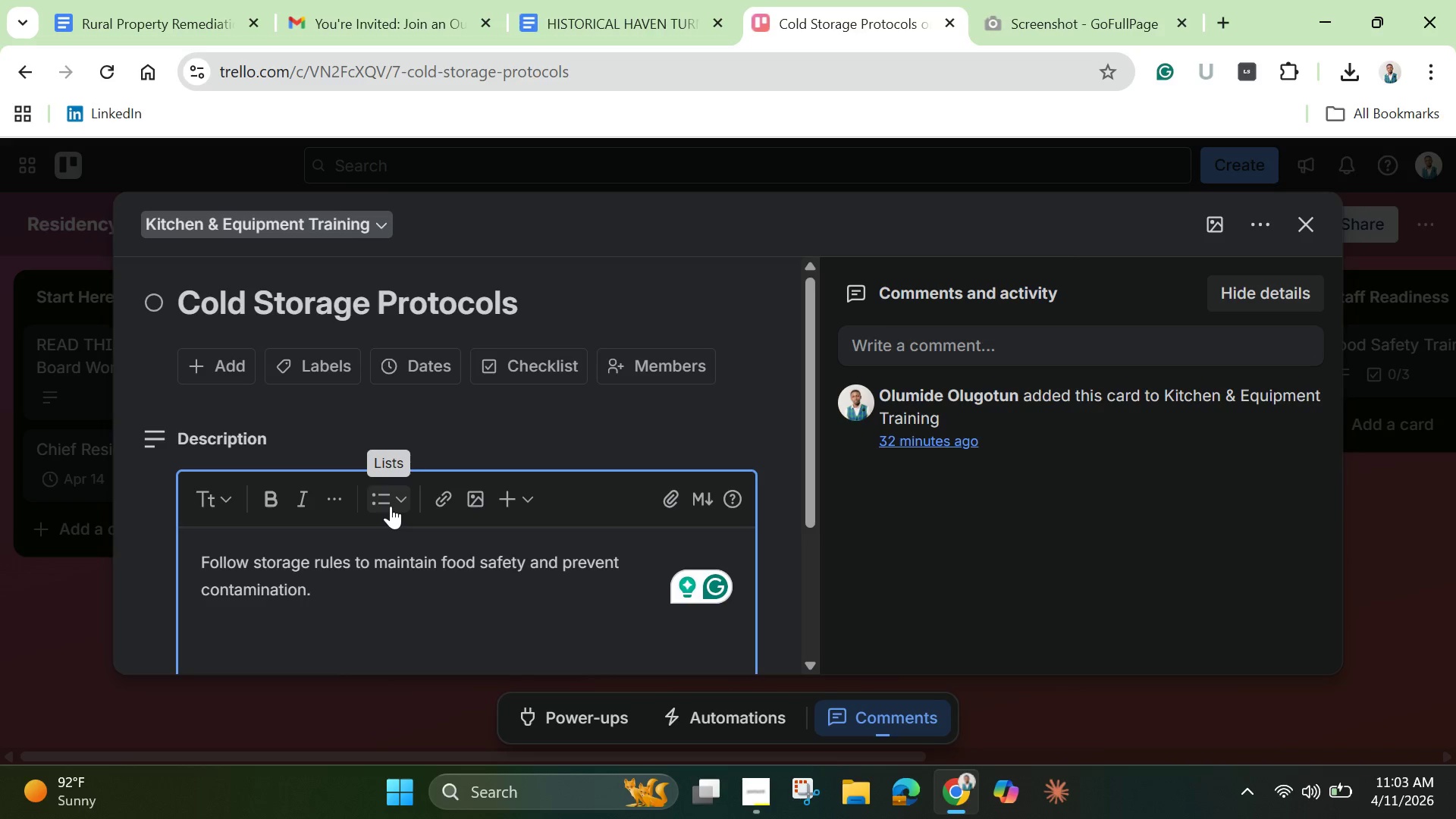 
wait(77.72)
 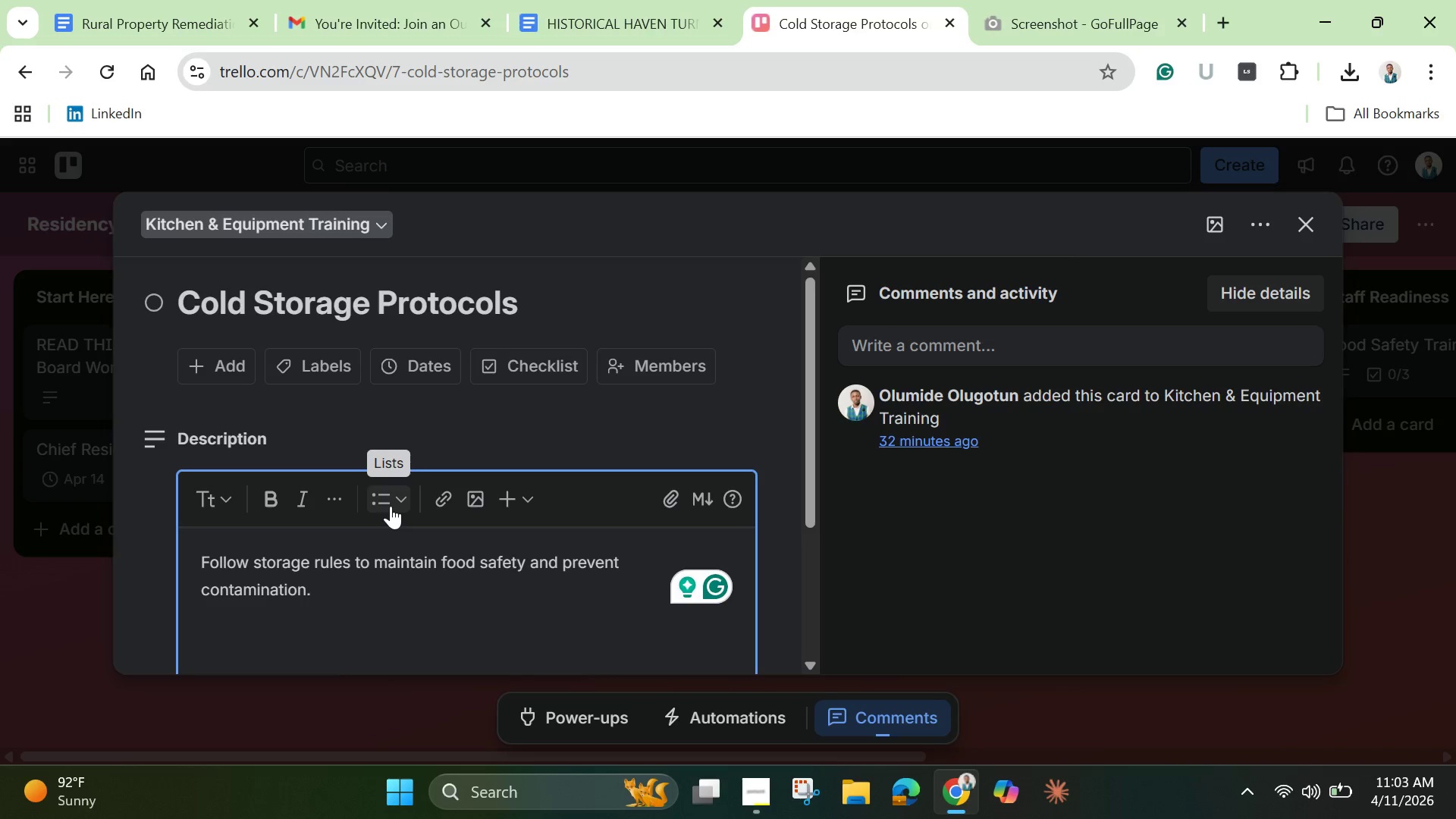 
scroll: coordinate [570, 459], scroll_direction: down, amount: 2.0
 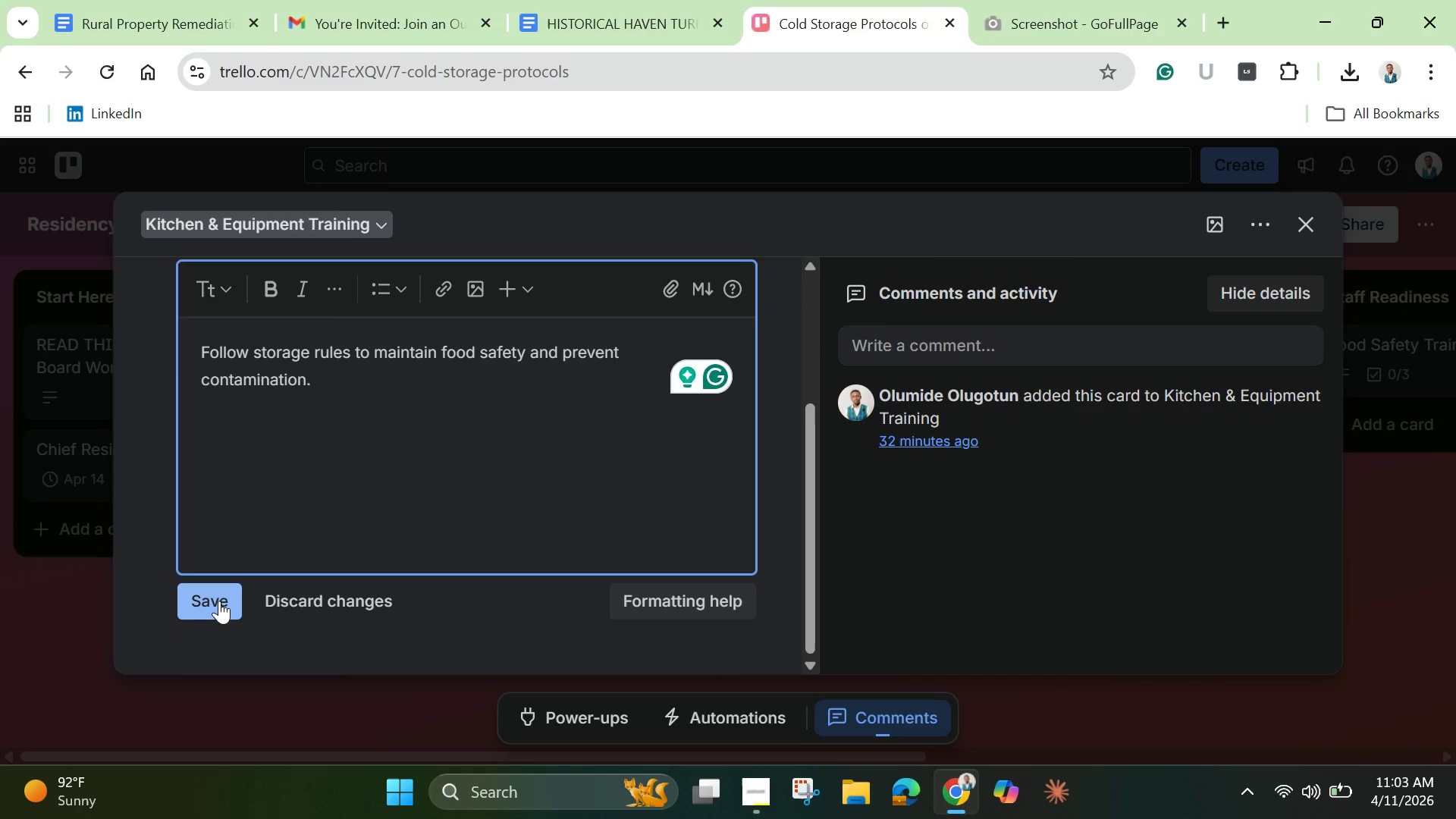 
left_click([216, 608])
 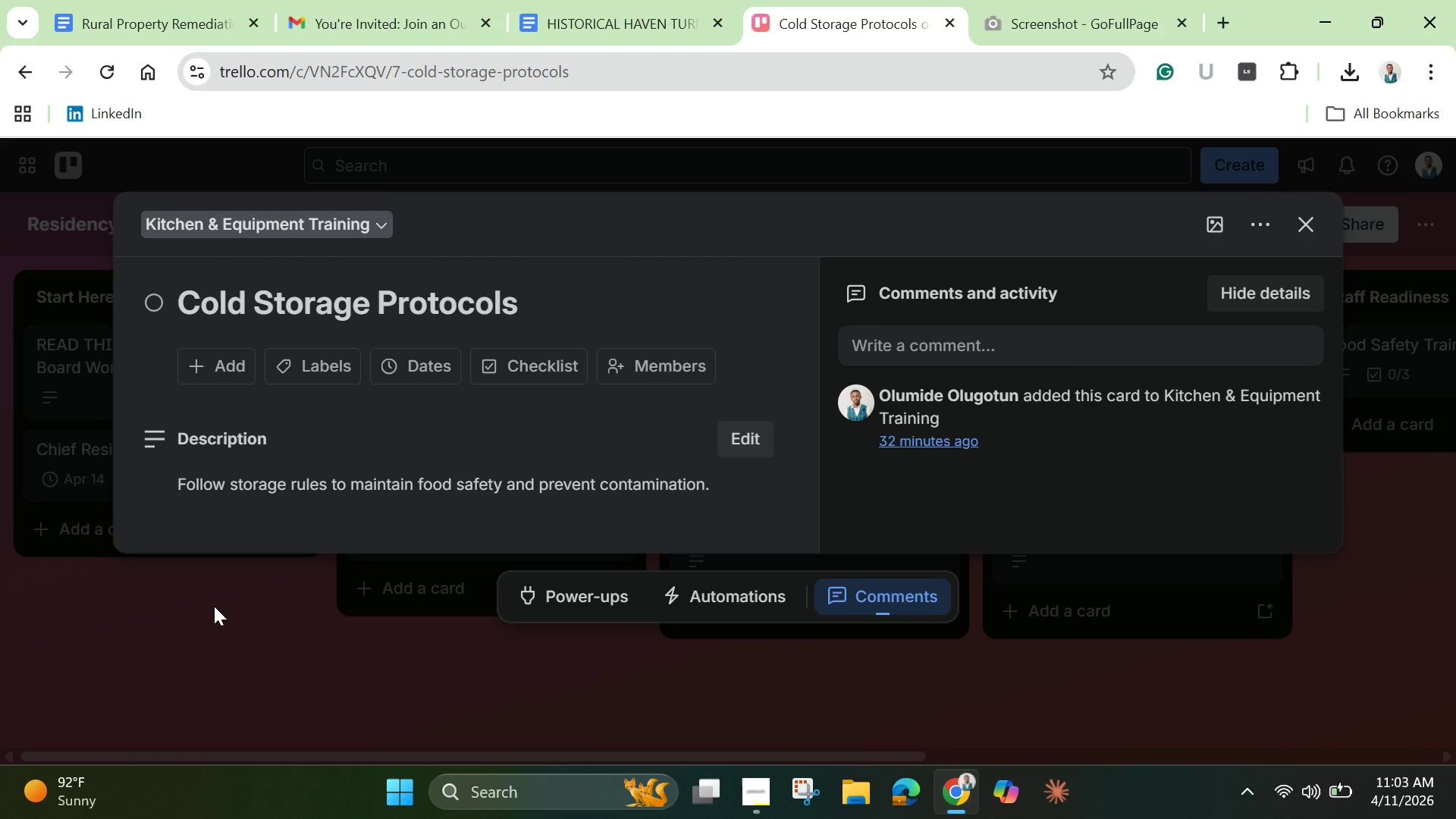 
wait(17.34)
 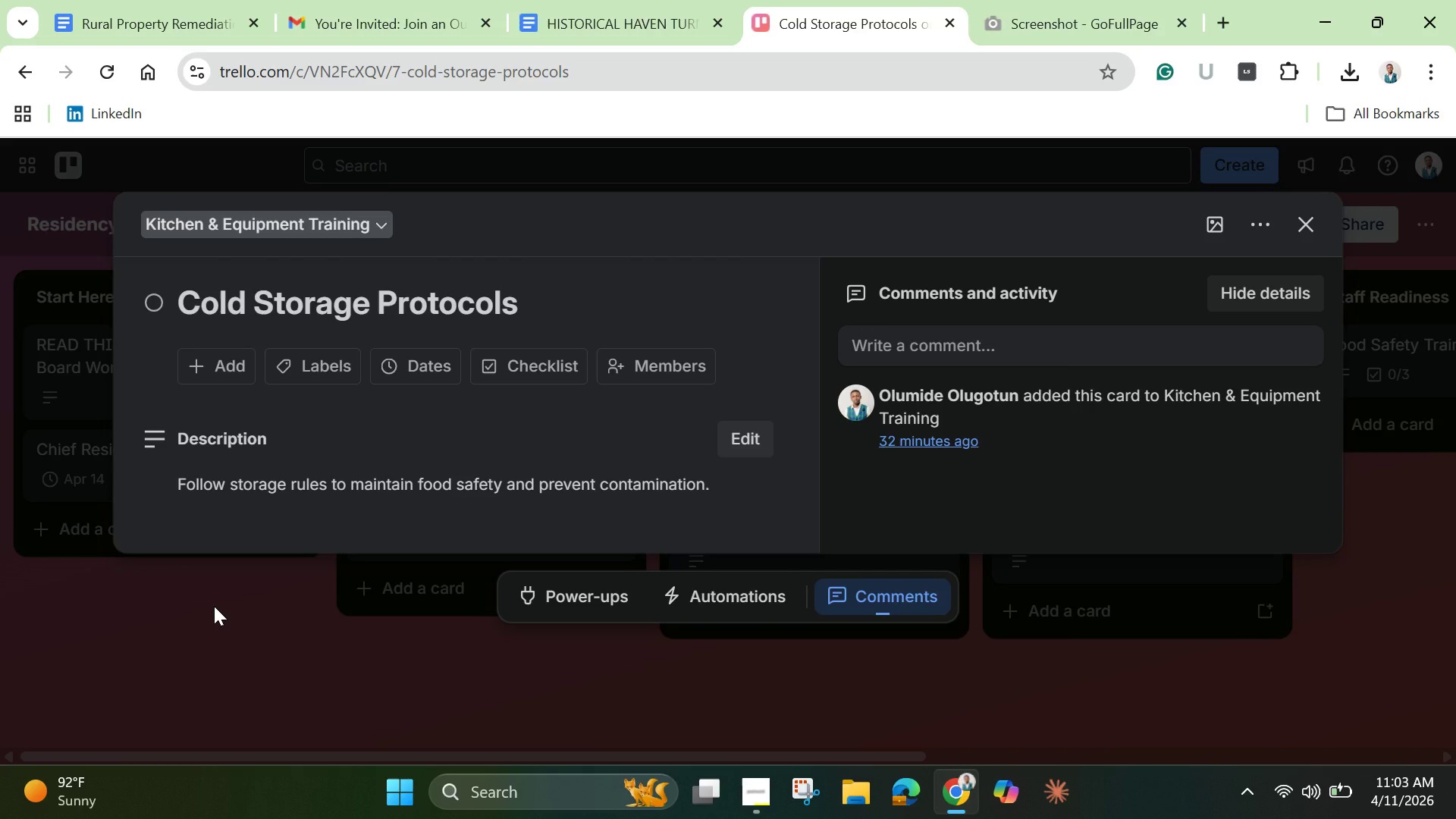 
left_click([1300, 226])
 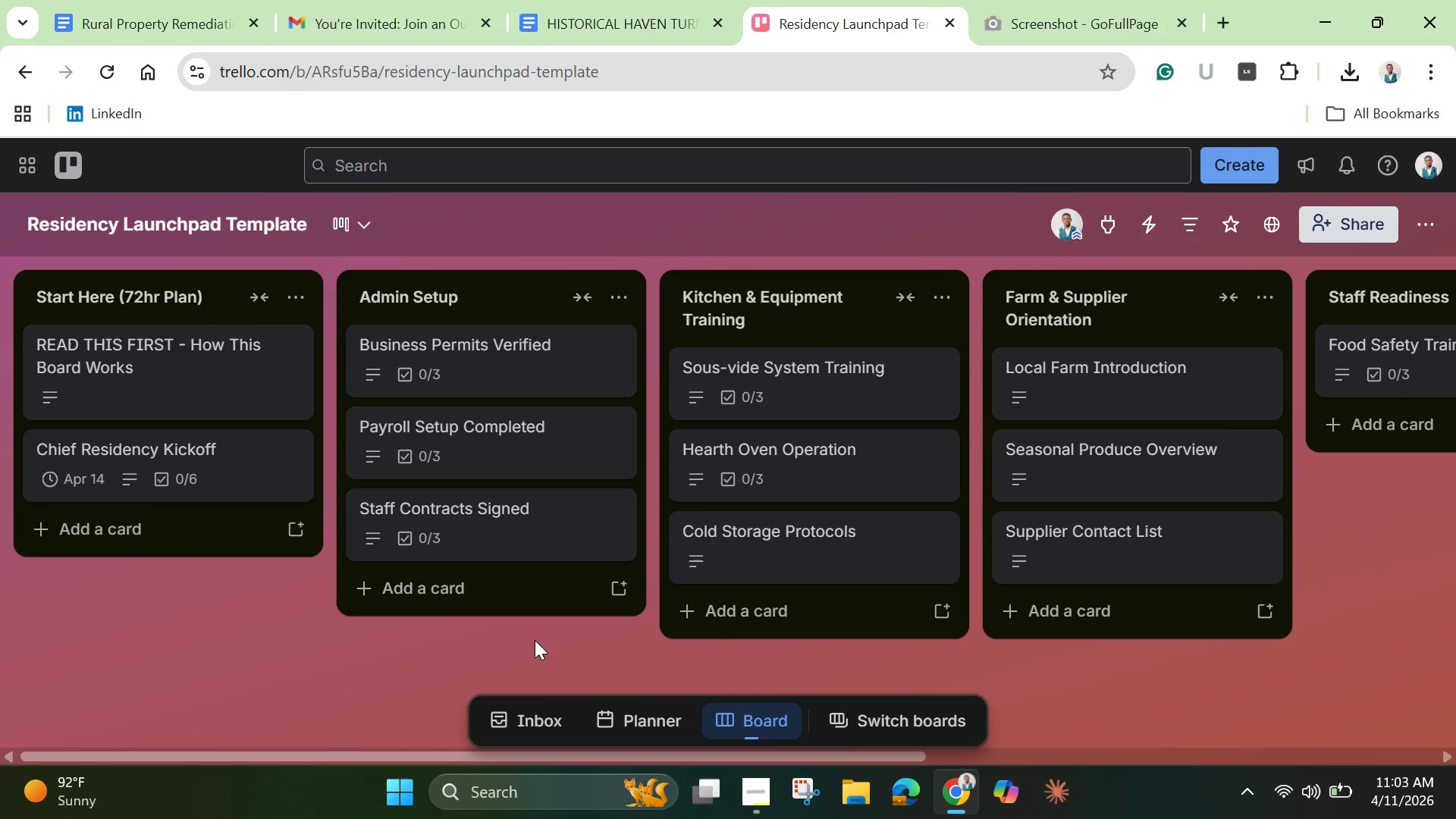 
wait(7.19)
 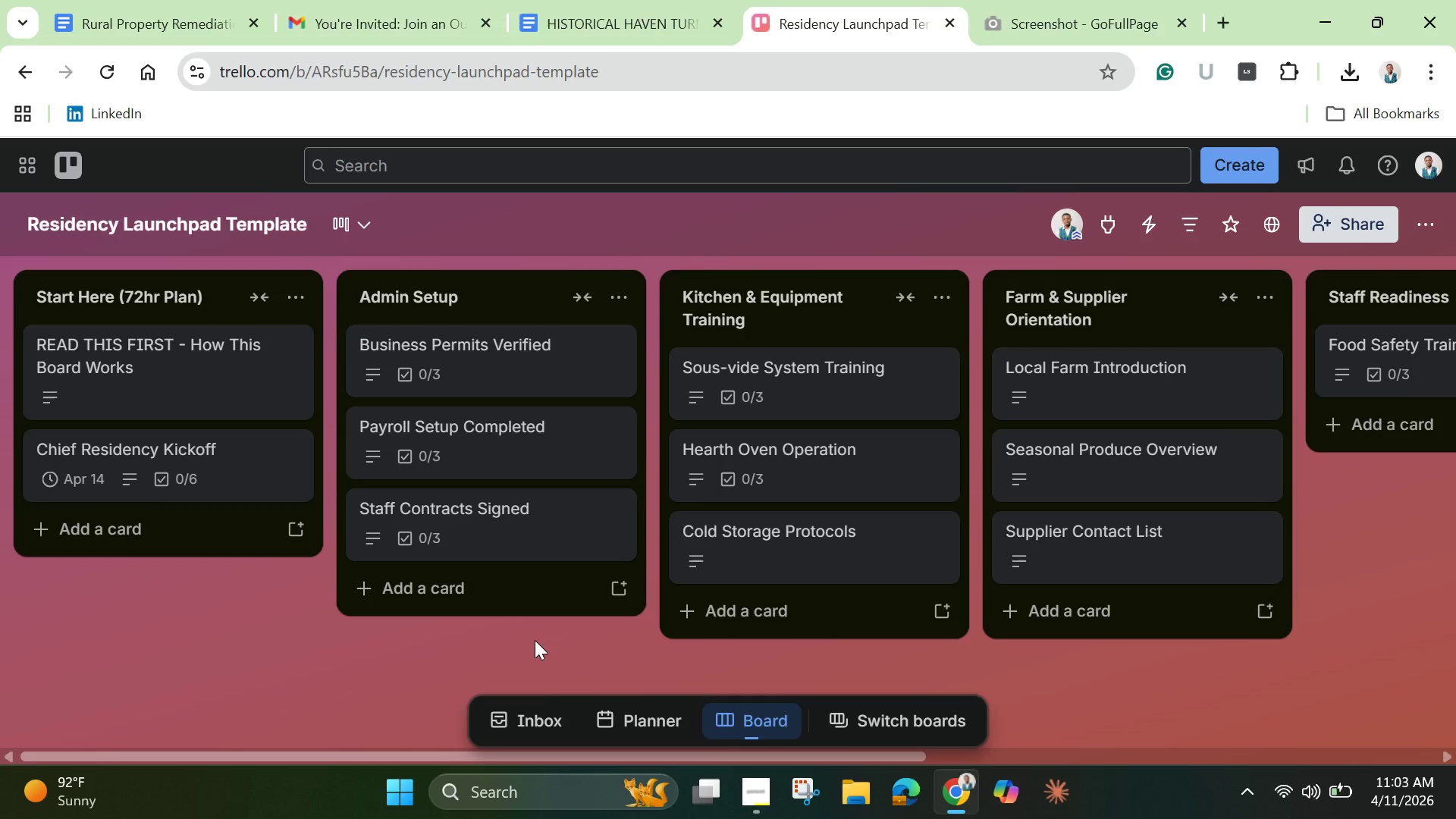 
left_click_drag(start_coordinate=[860, 757], to_coordinate=[1262, 691])
 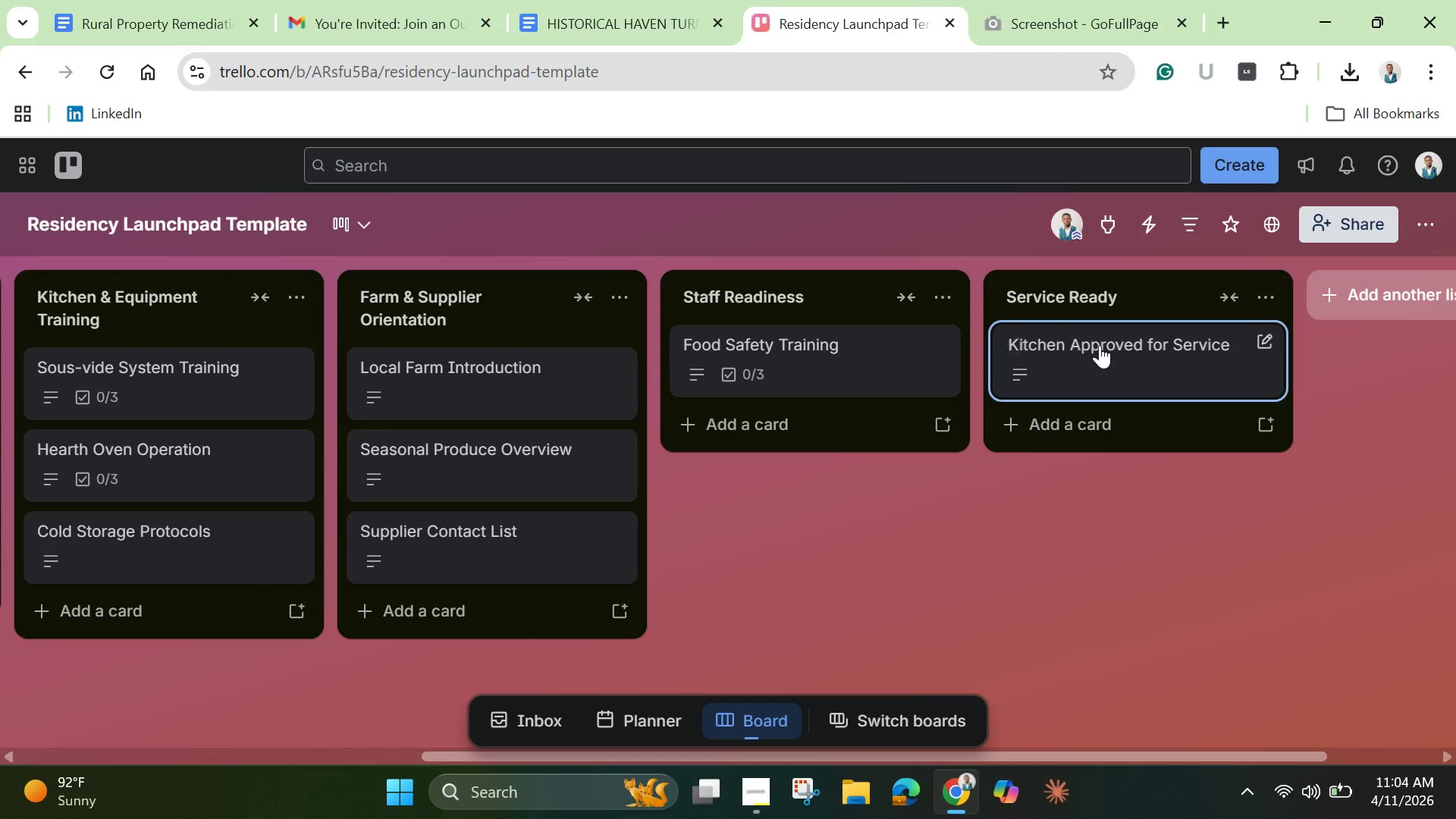 
left_click([1103, 348])
 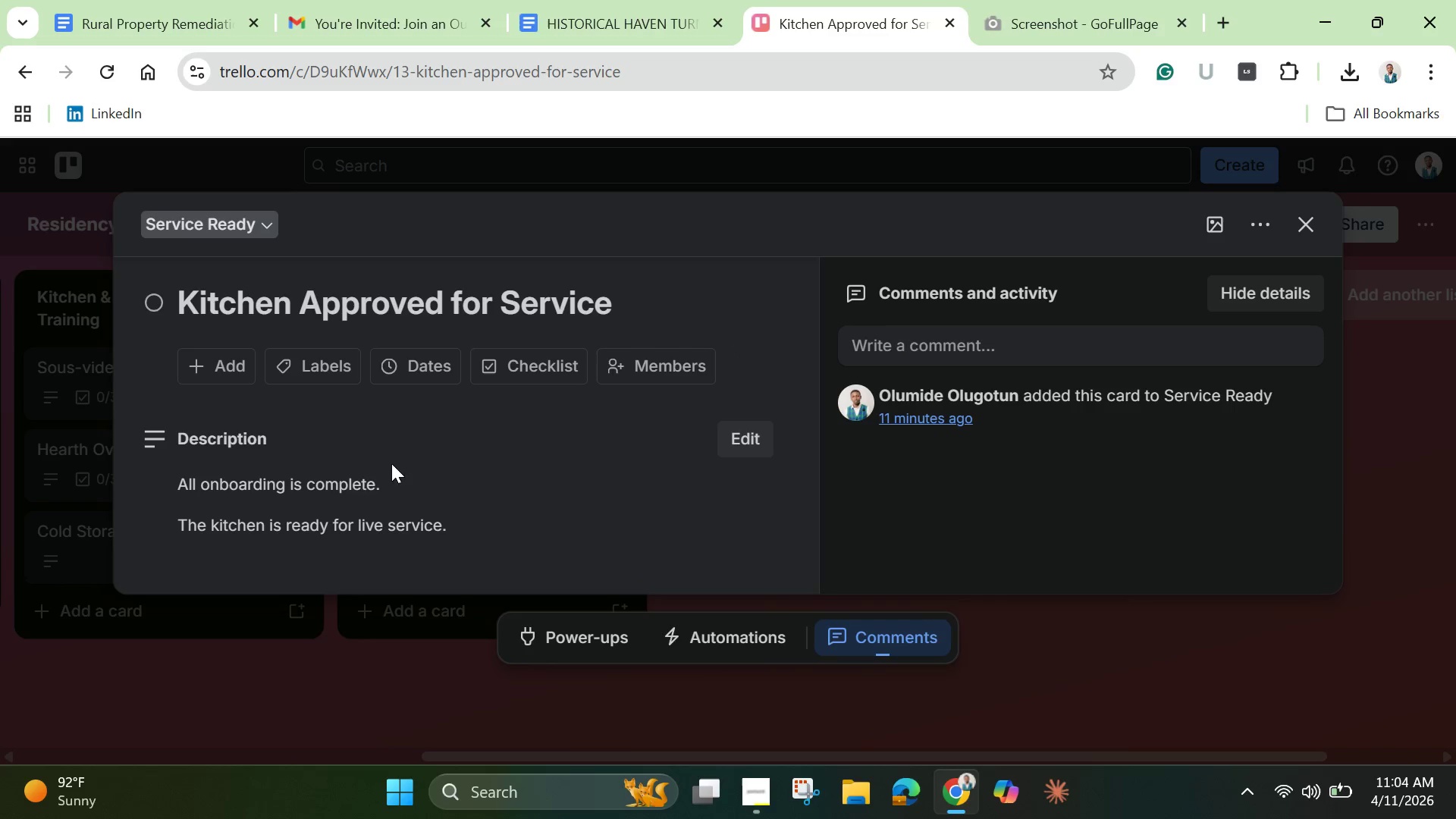 
scroll: coordinate [362, 502], scroll_direction: down, amount: 2.0
 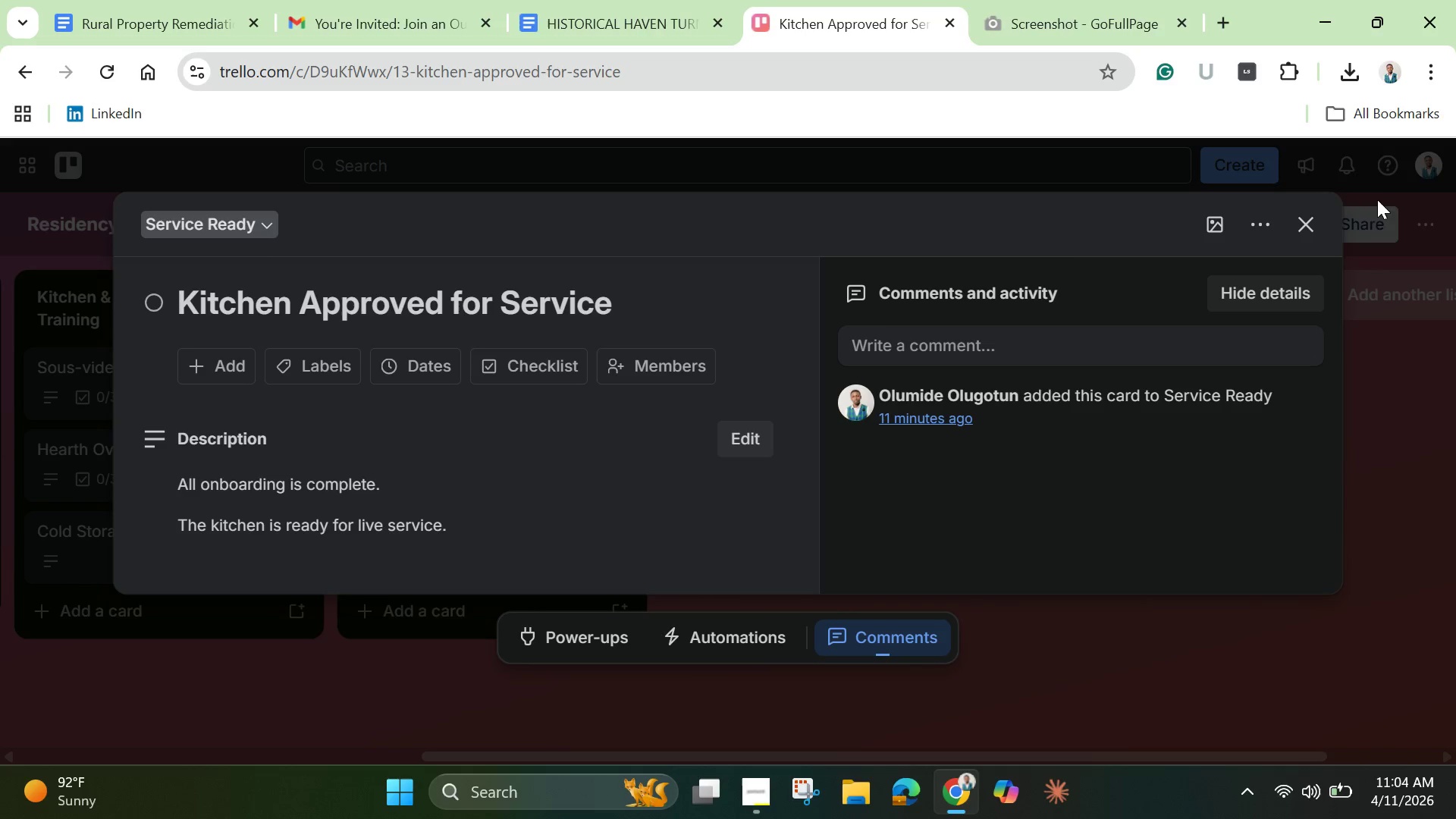 
wait(6.65)
 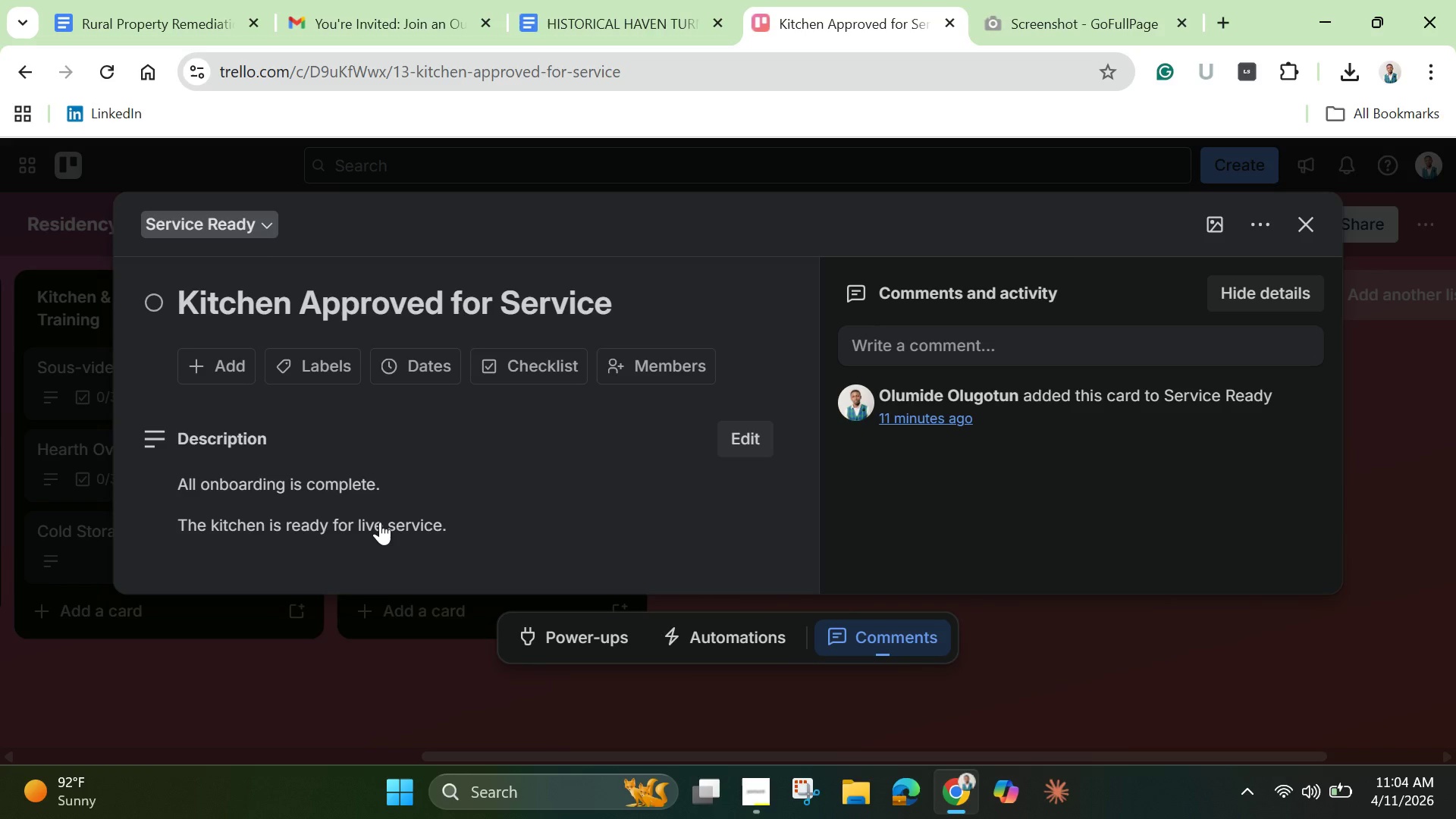 
left_click([845, 365])
 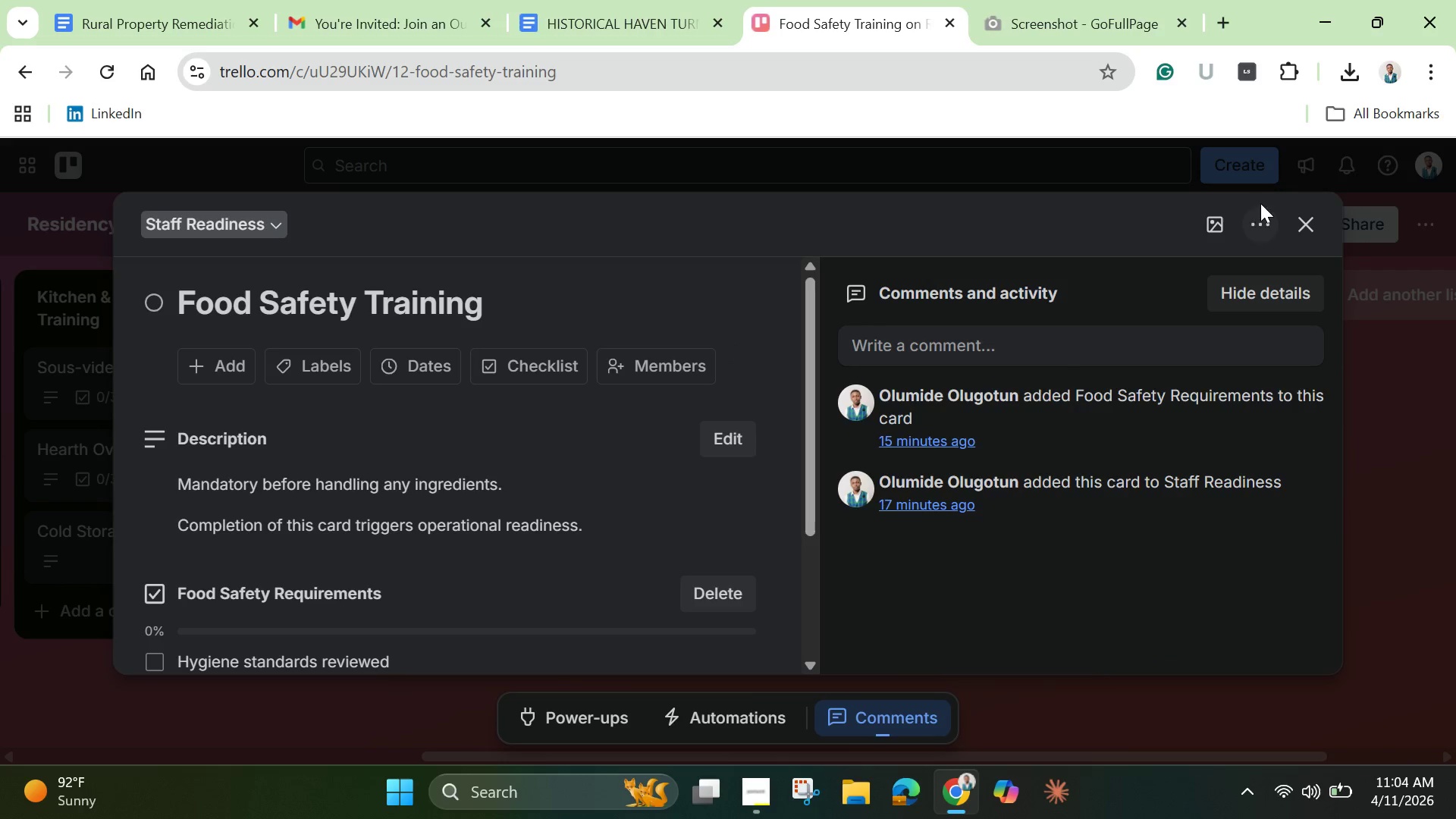 
left_click([1303, 216])
 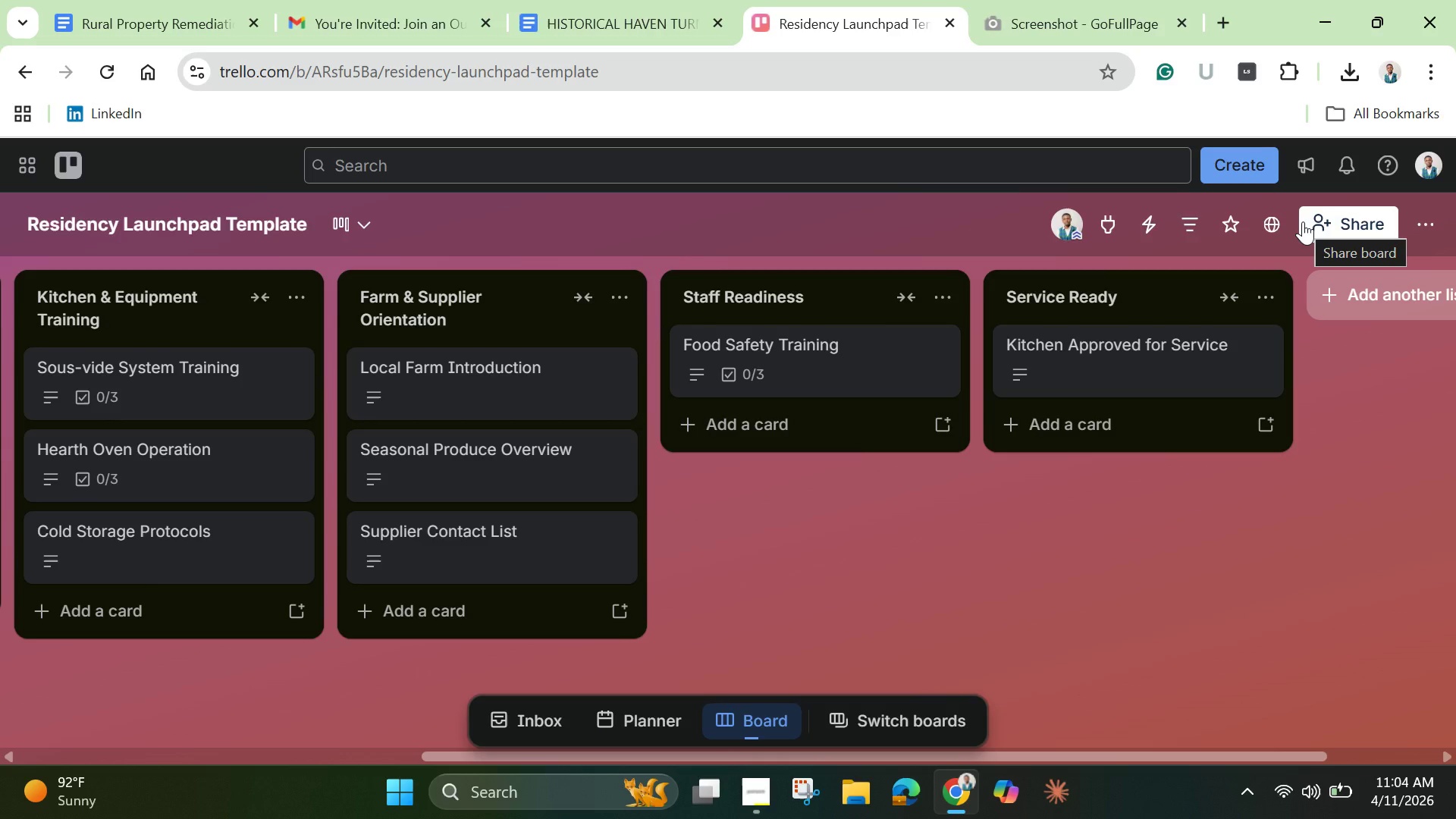 
wait(12.27)
 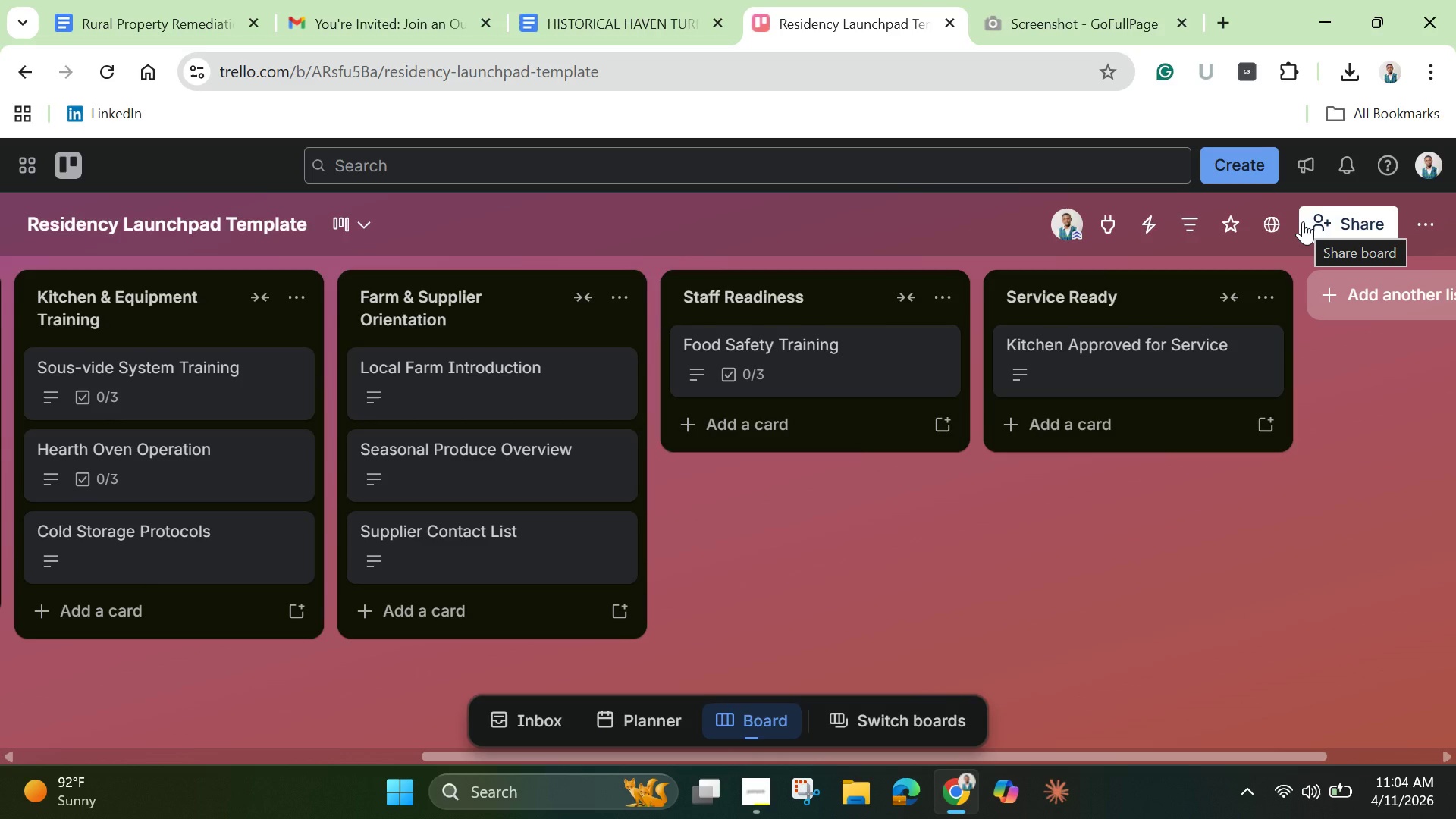 
left_click_drag(start_coordinate=[514, 765], to_coordinate=[17, 764])
 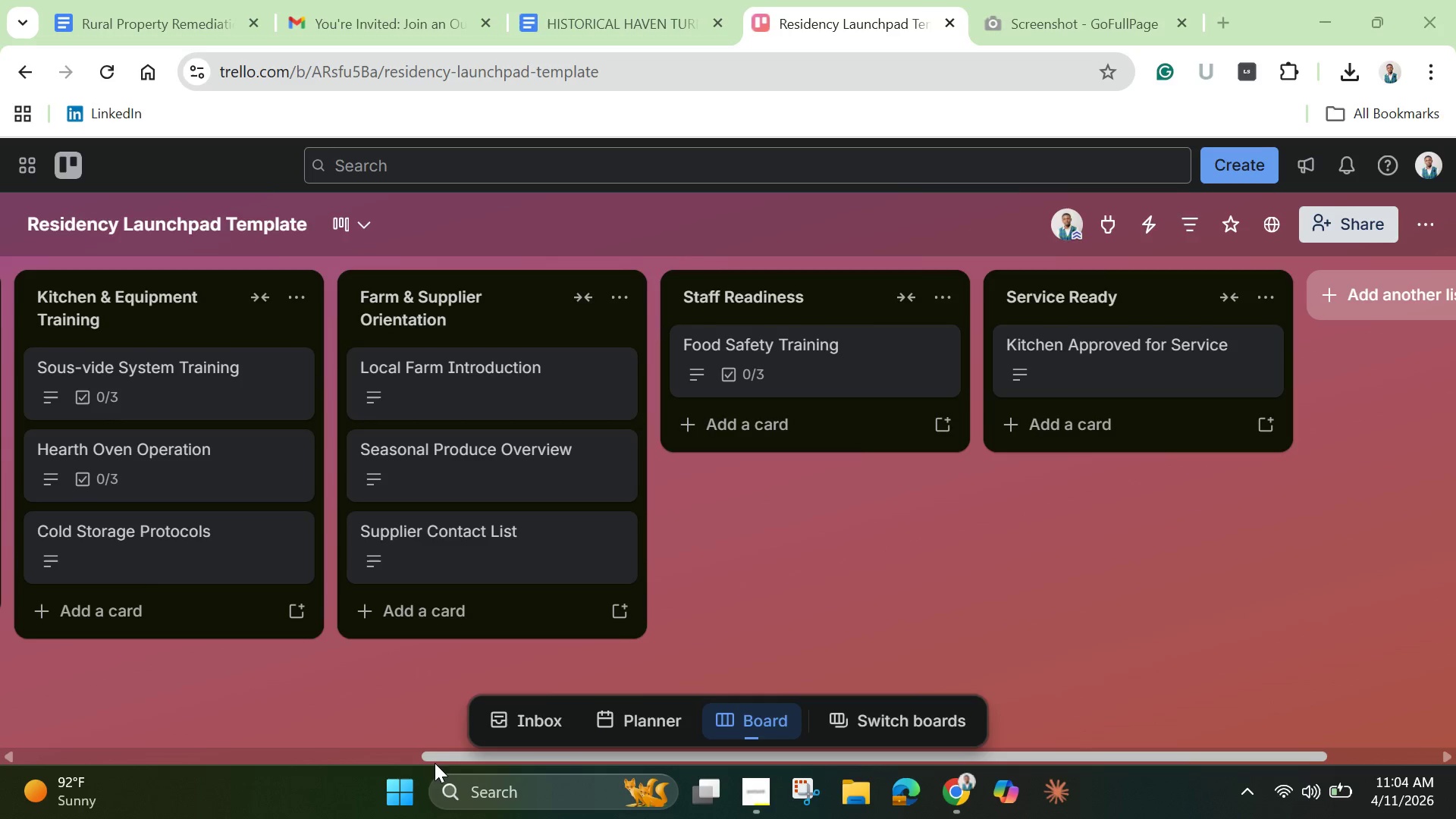 
left_click_drag(start_coordinate=[434, 761], to_coordinate=[0, 771])
 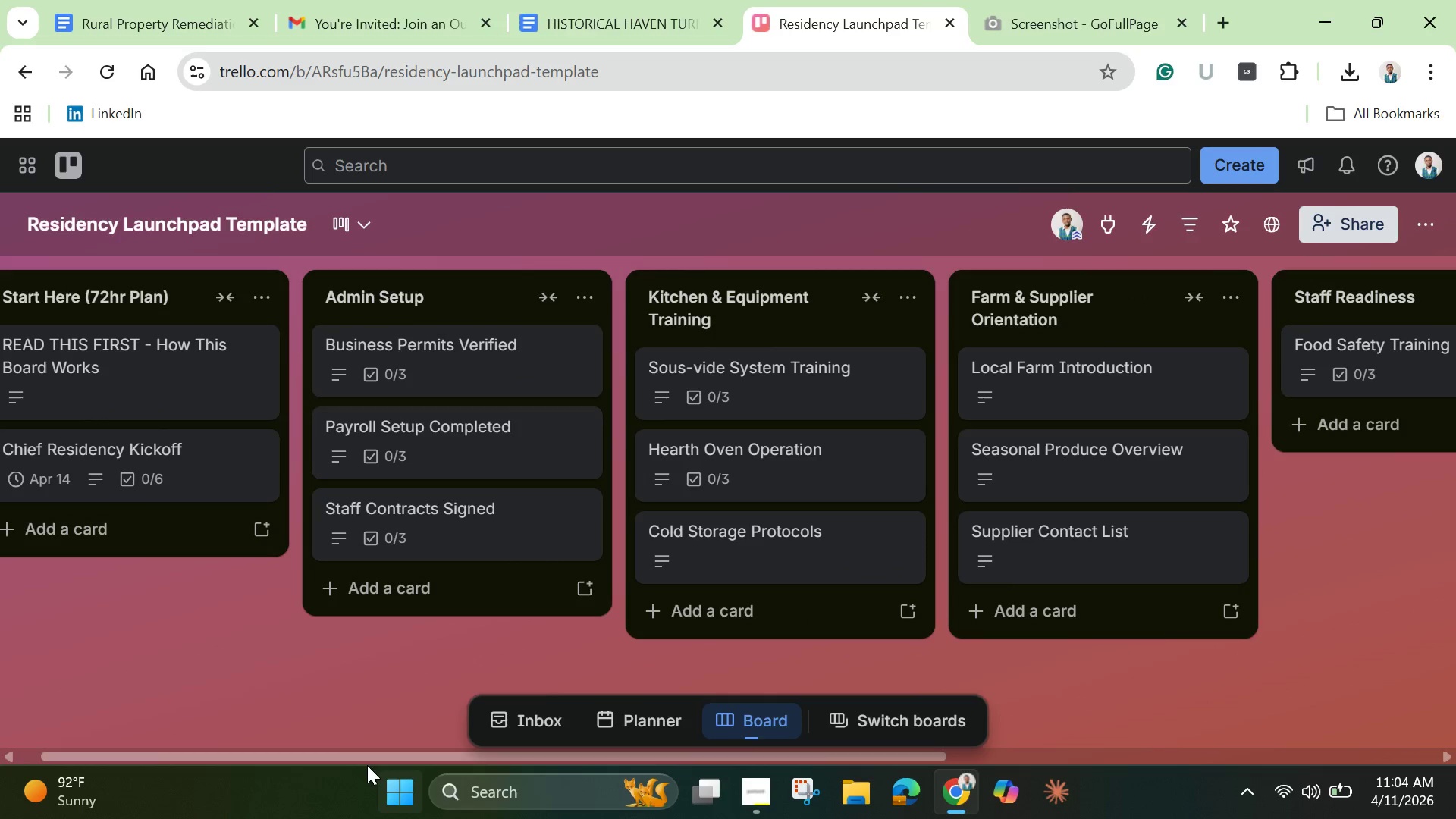 
left_click_drag(start_coordinate=[359, 755], to_coordinate=[160, 730])
 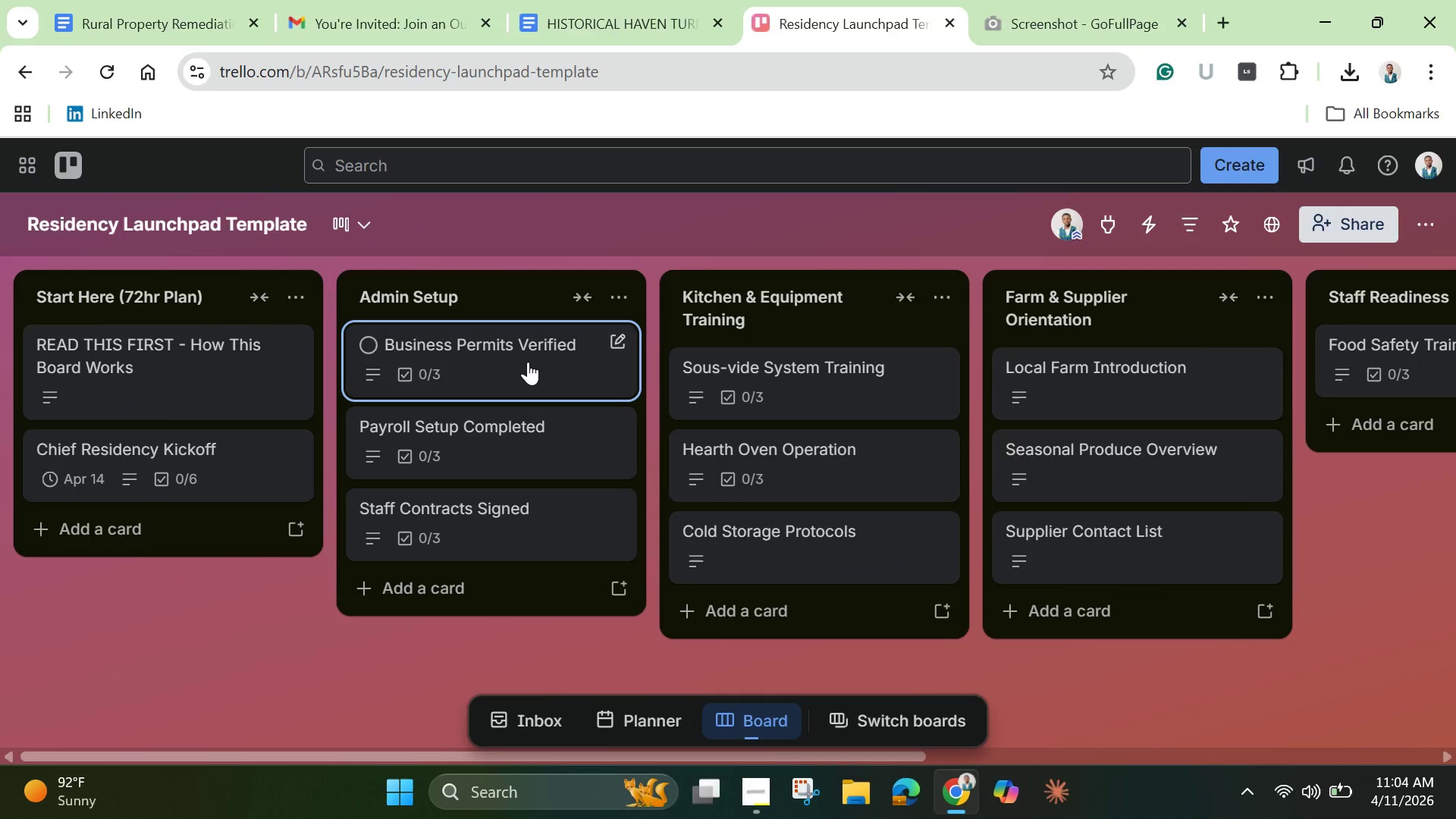 
left_click([528, 362])
 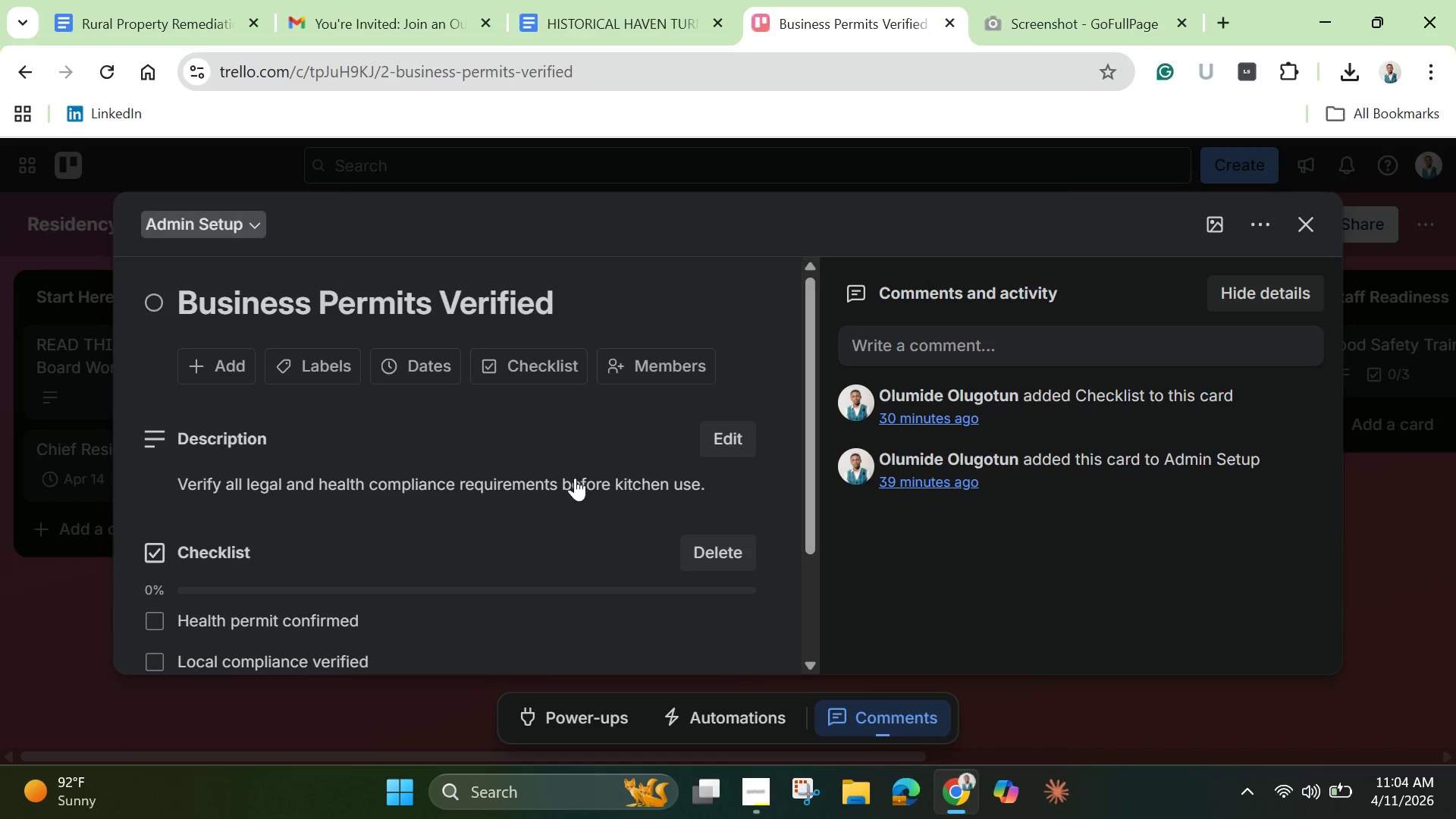 
scroll: coordinate [570, 506], scroll_direction: down, amount: 2.0
 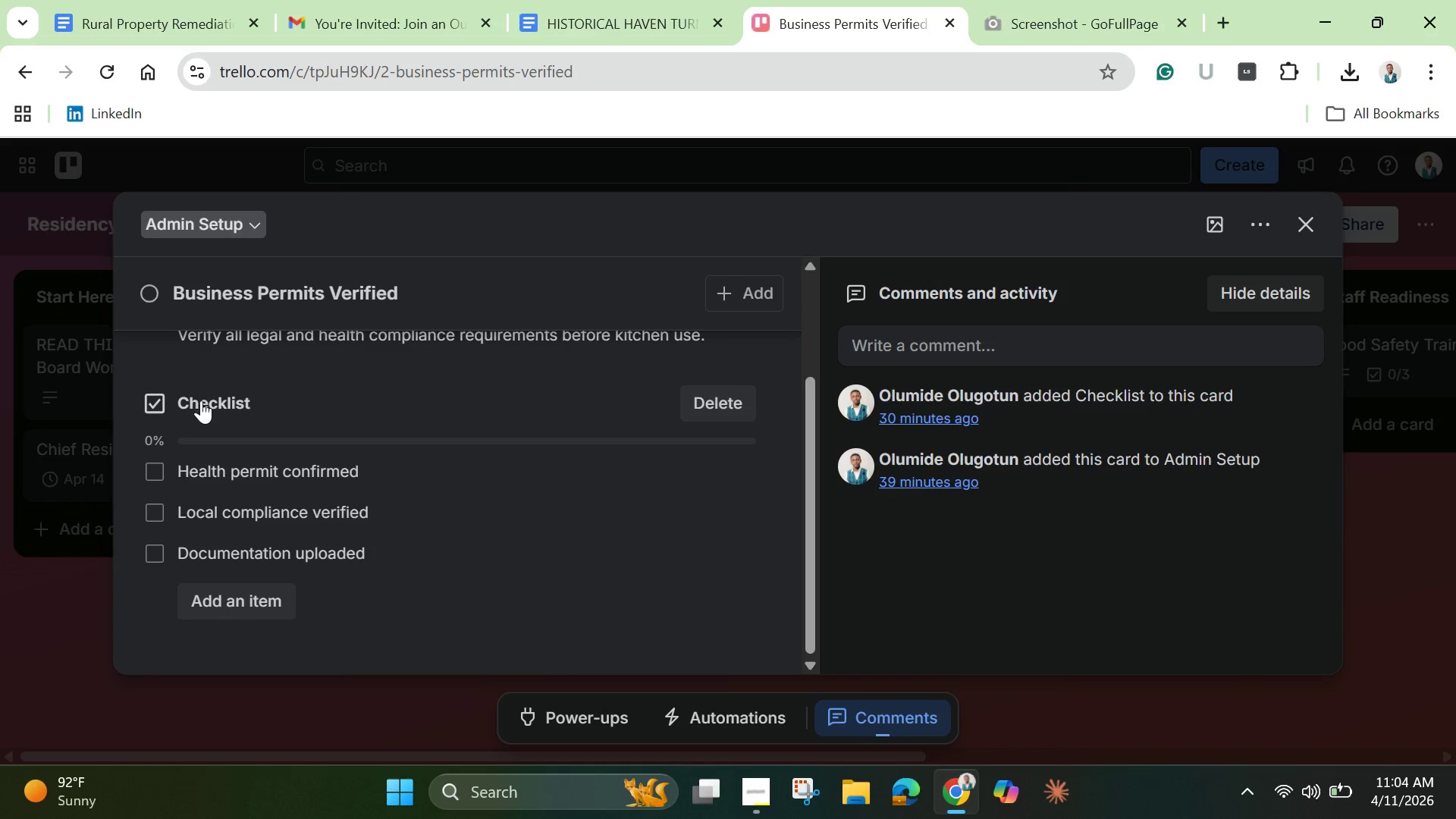 
left_click([205, 395])
 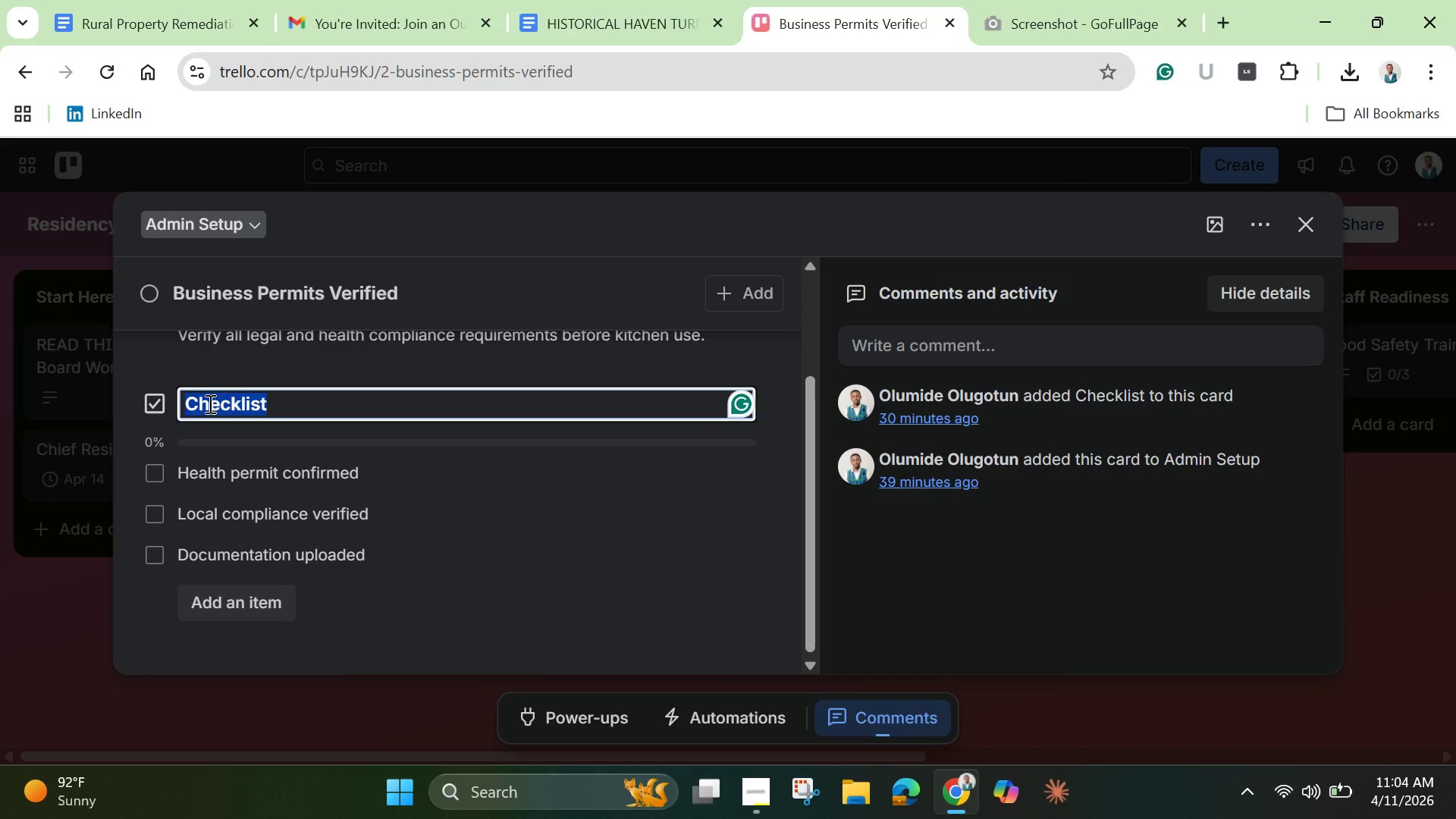 
key(Backspace)
 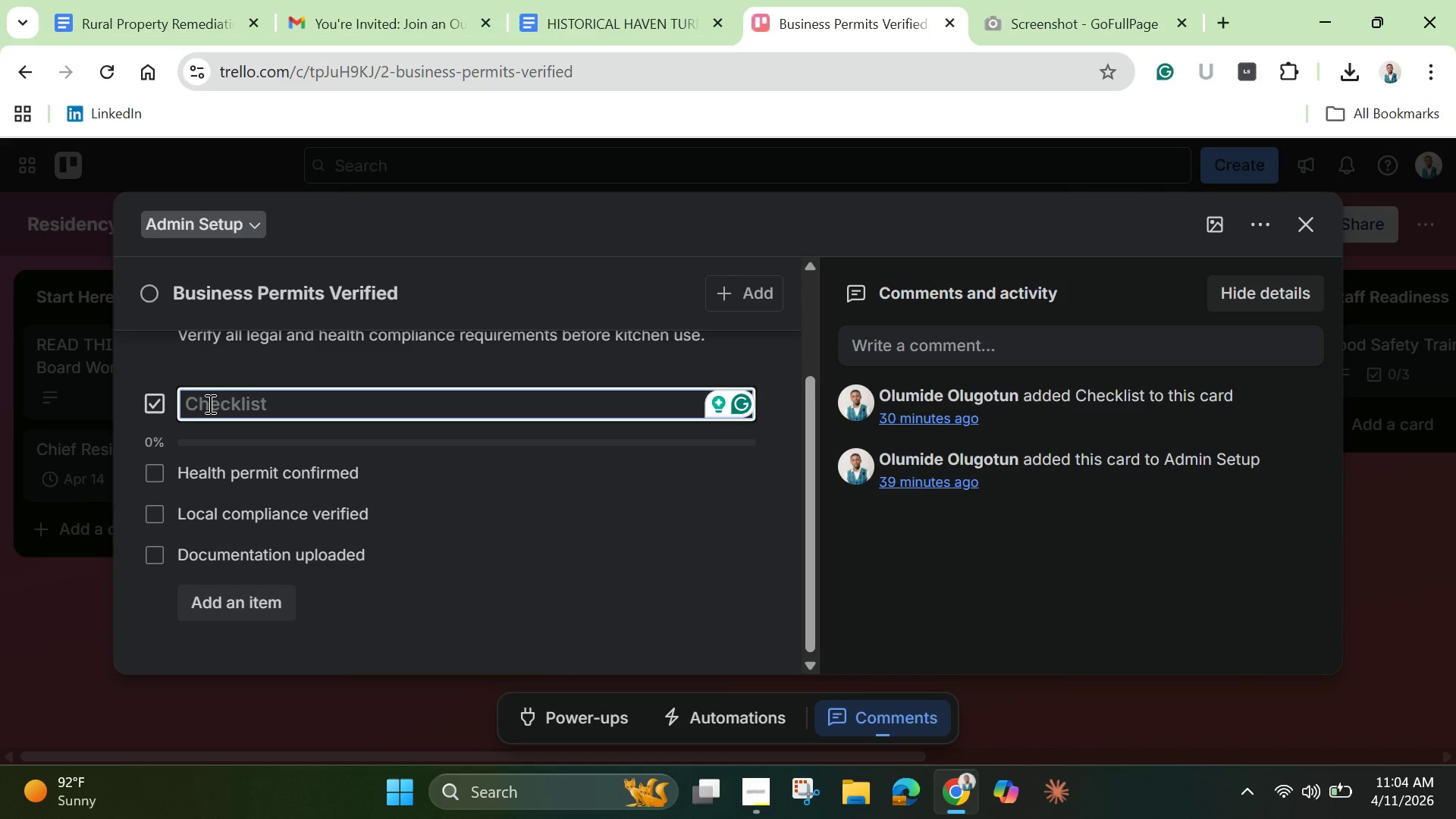 
key(CapsLock)
 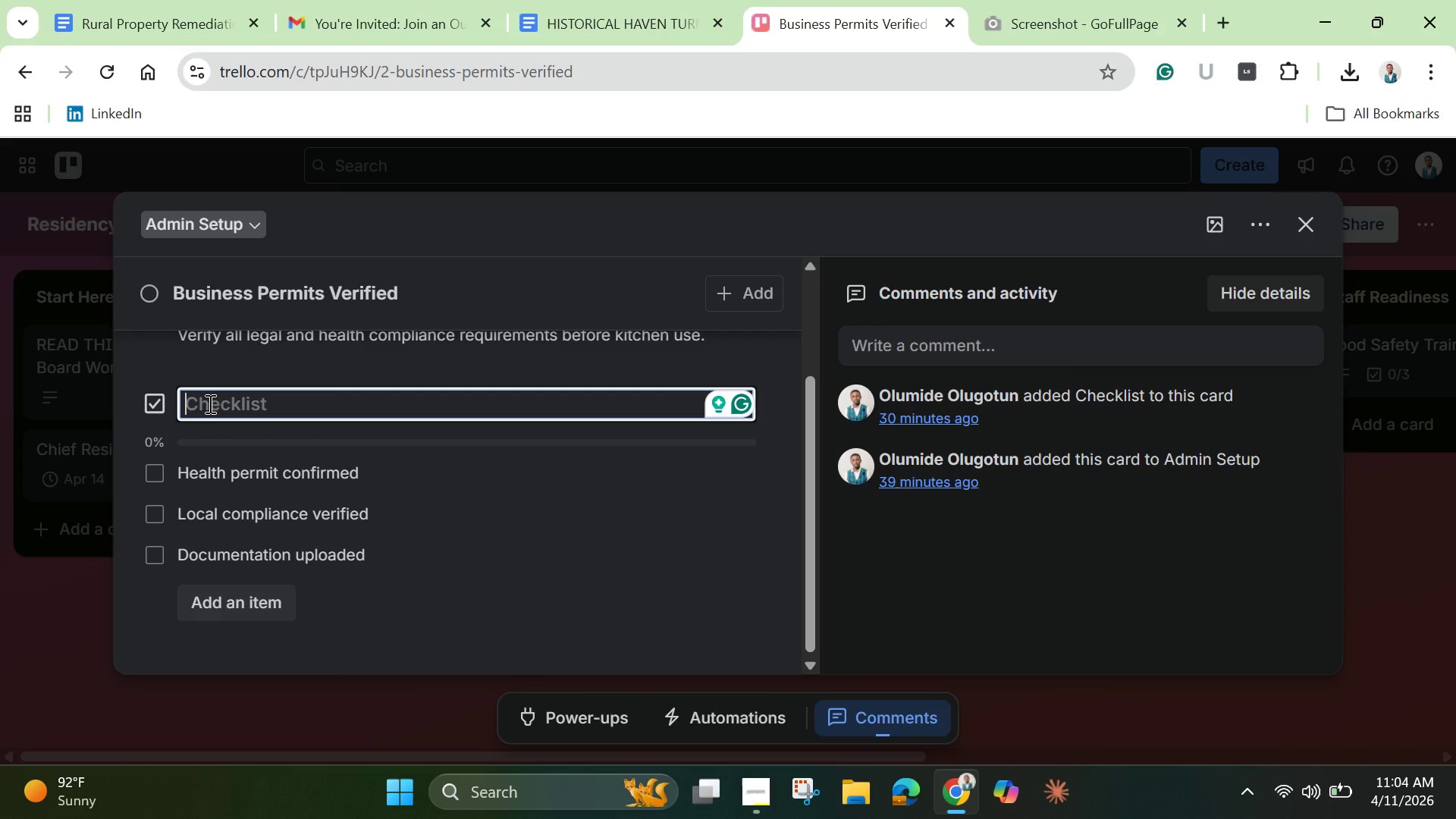 
type(pAY)
key(Backspace)
key(Backspace)
key(Backspace)
key(Backspace)
type(Payroll Setup Checklist)
 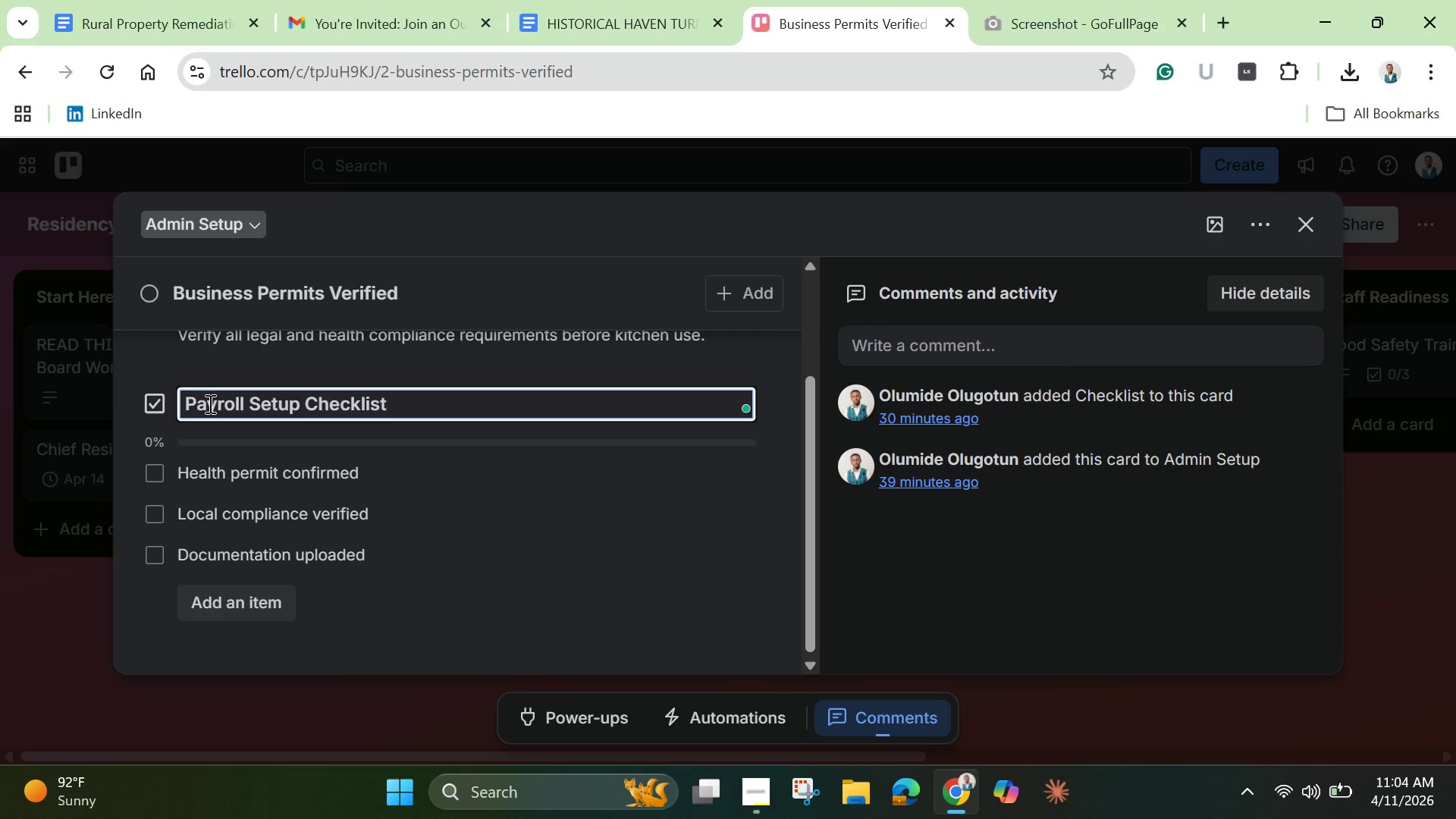 
key(Enter)
 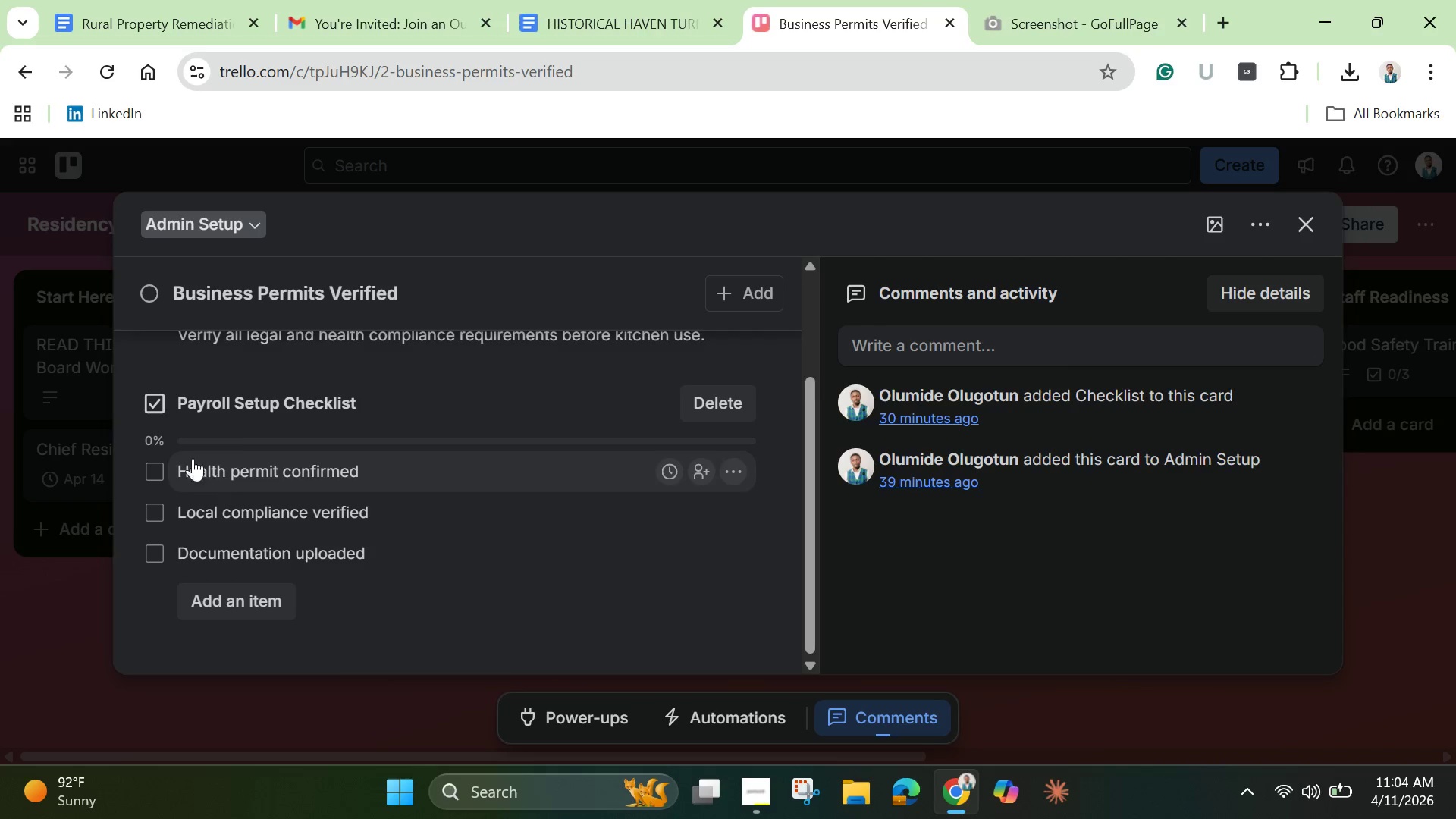 
scroll: coordinate [454, 452], scroll_direction: down, amount: 3.0
 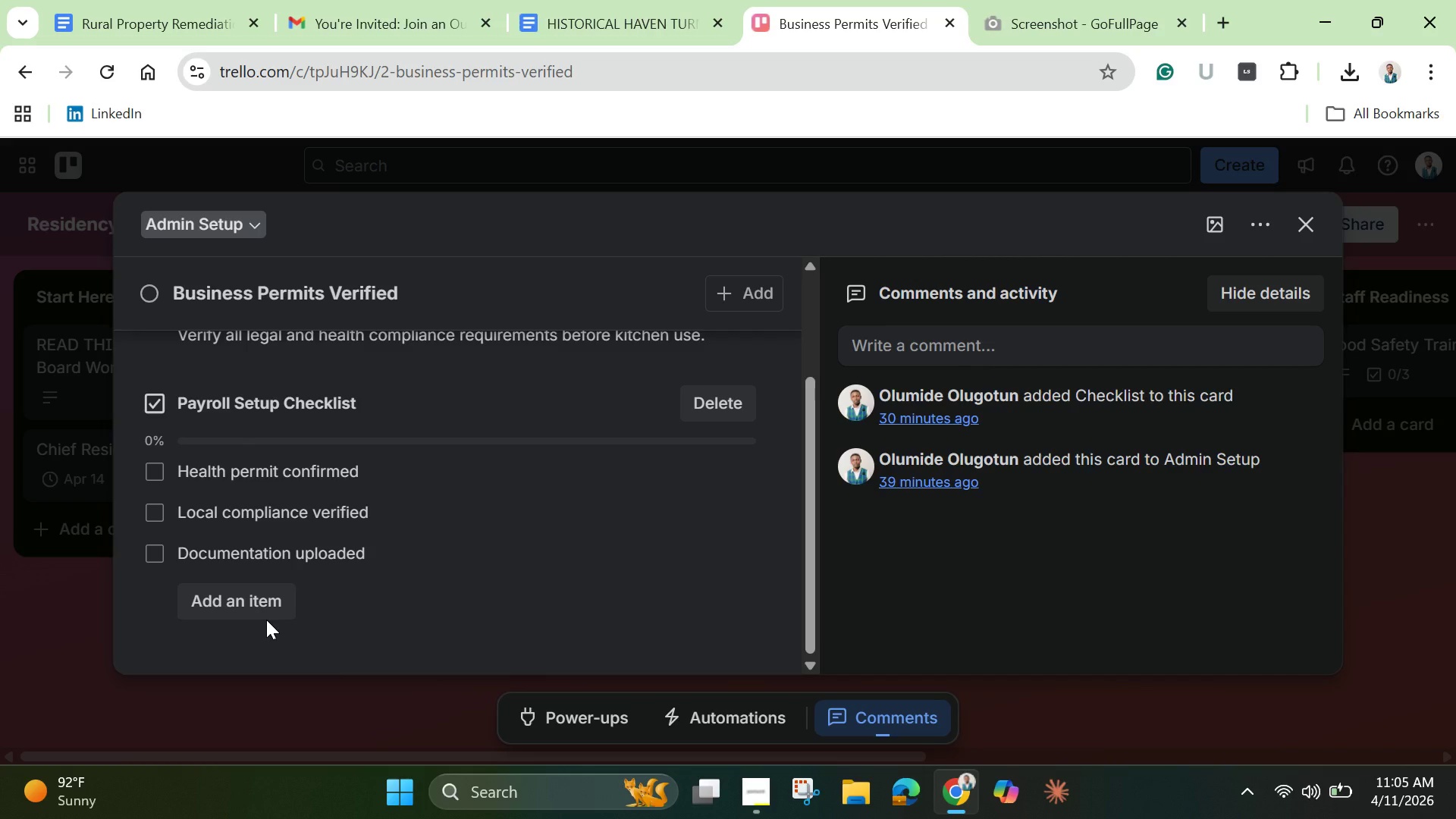 
scroll: coordinate [266, 620], scroll_direction: up, amount: 1.0
 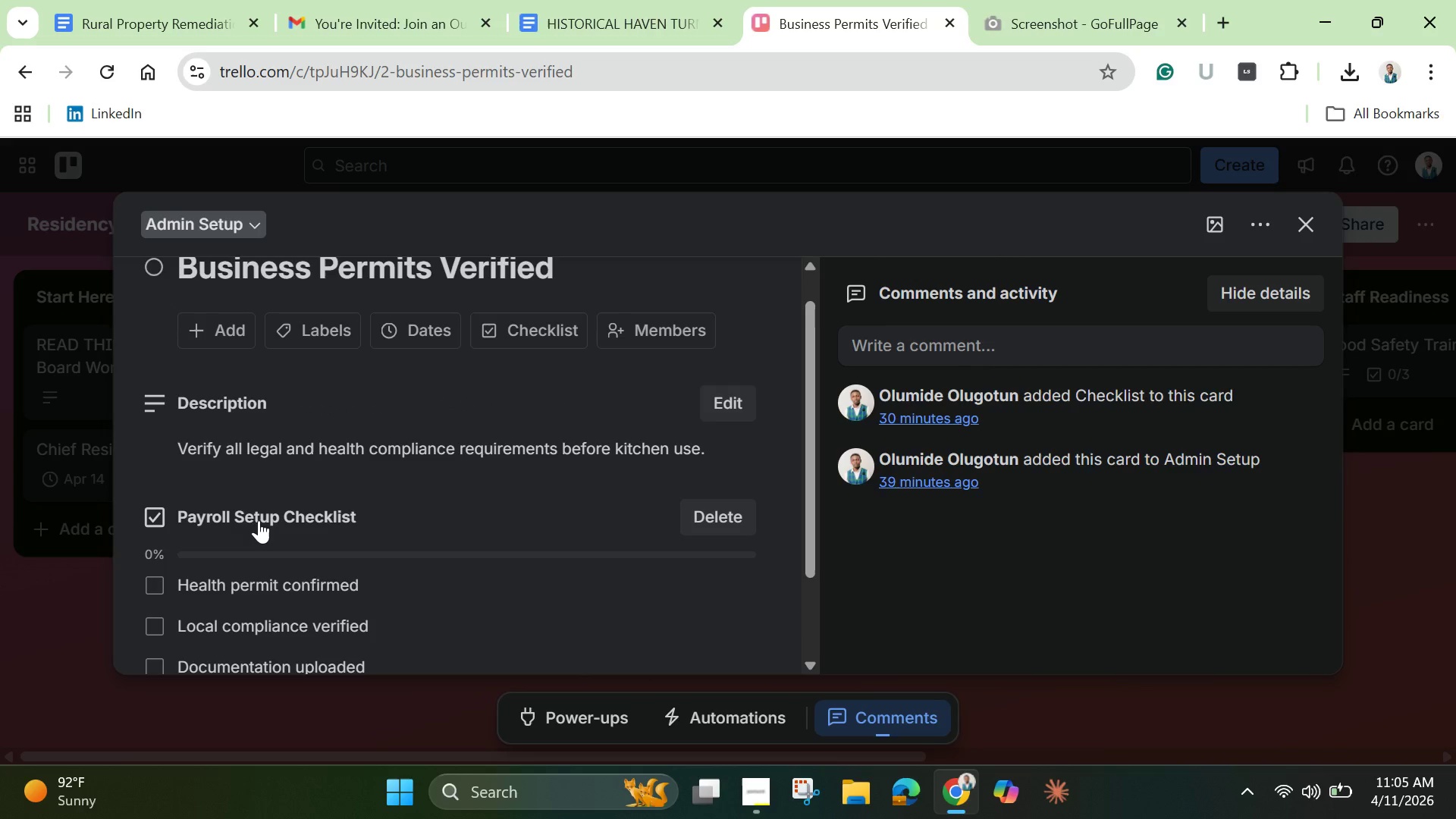 
left_click([265, 516])
 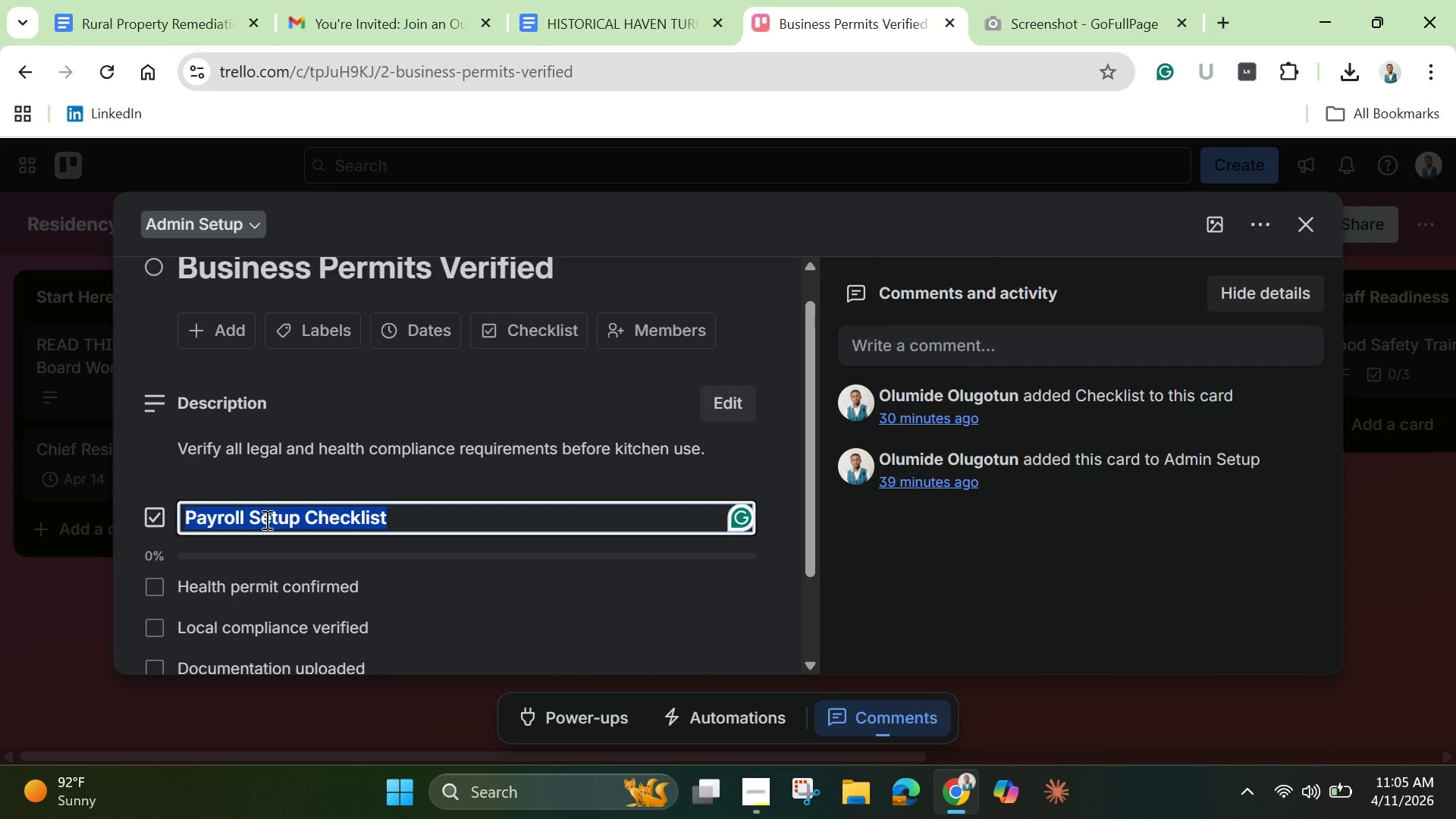 
right_click([265, 519])
 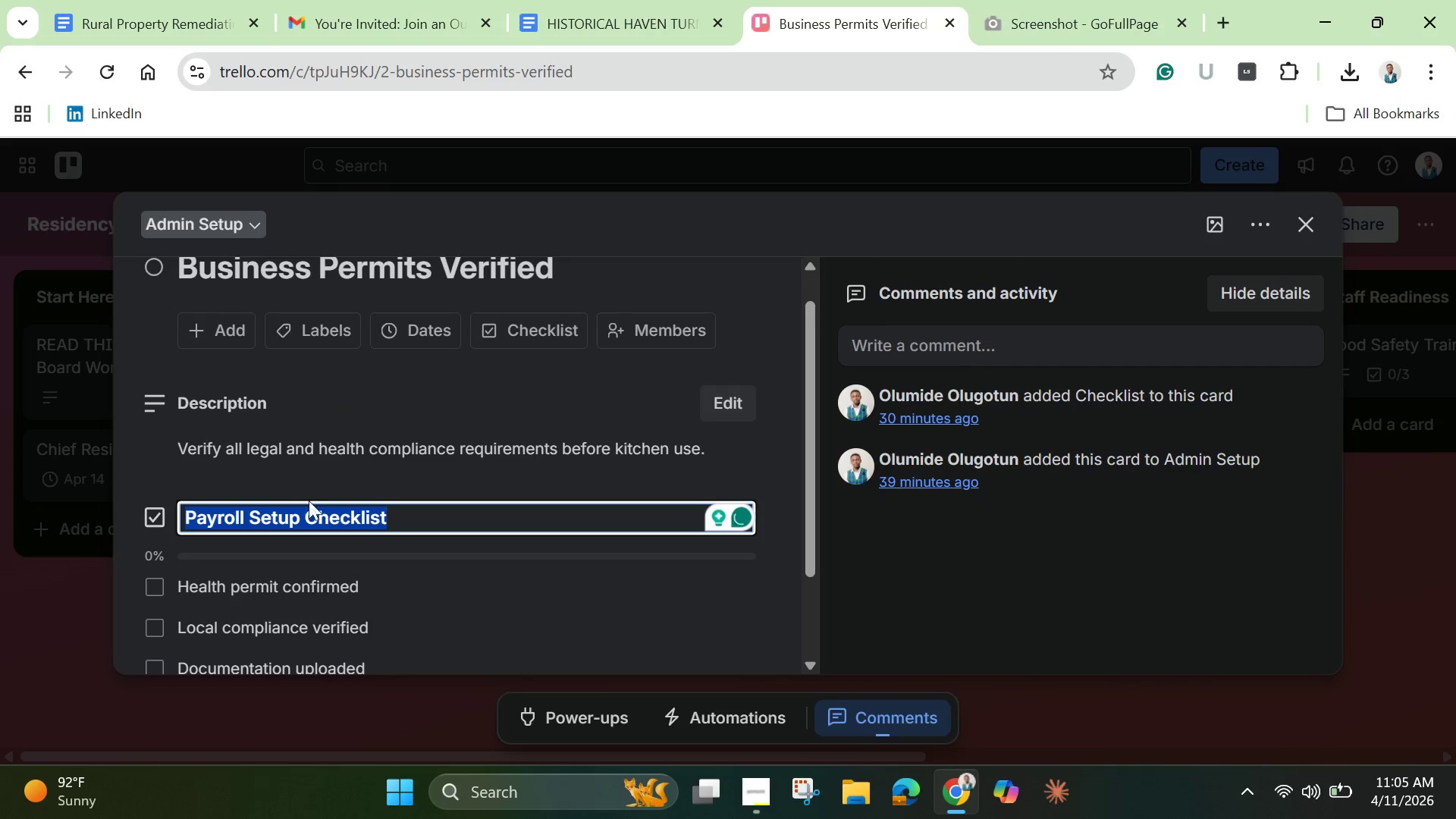 
left_click([301, 519])
 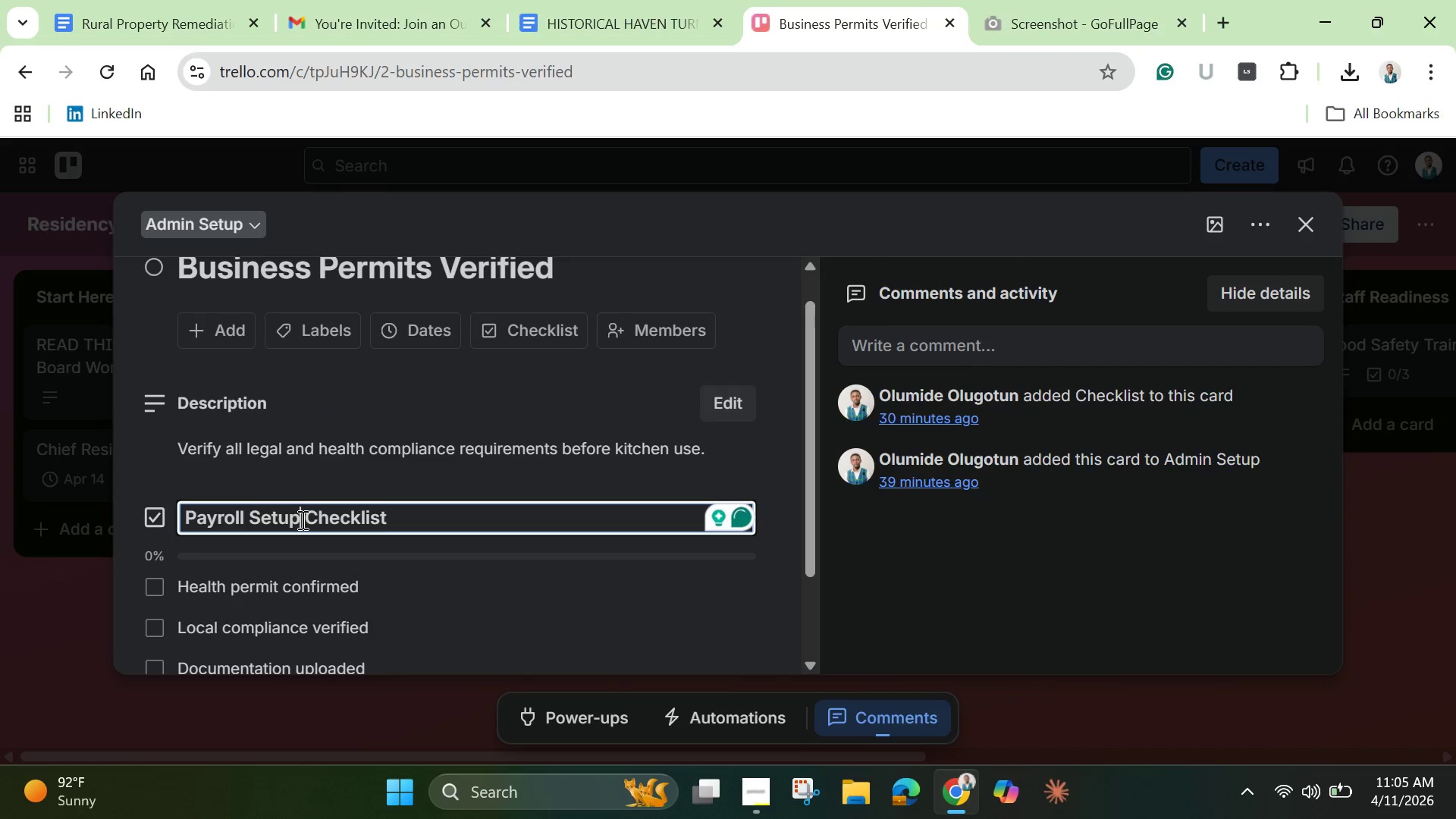 
left_click_drag(start_coordinate=[300, 519], to_coordinate=[147, 516])
 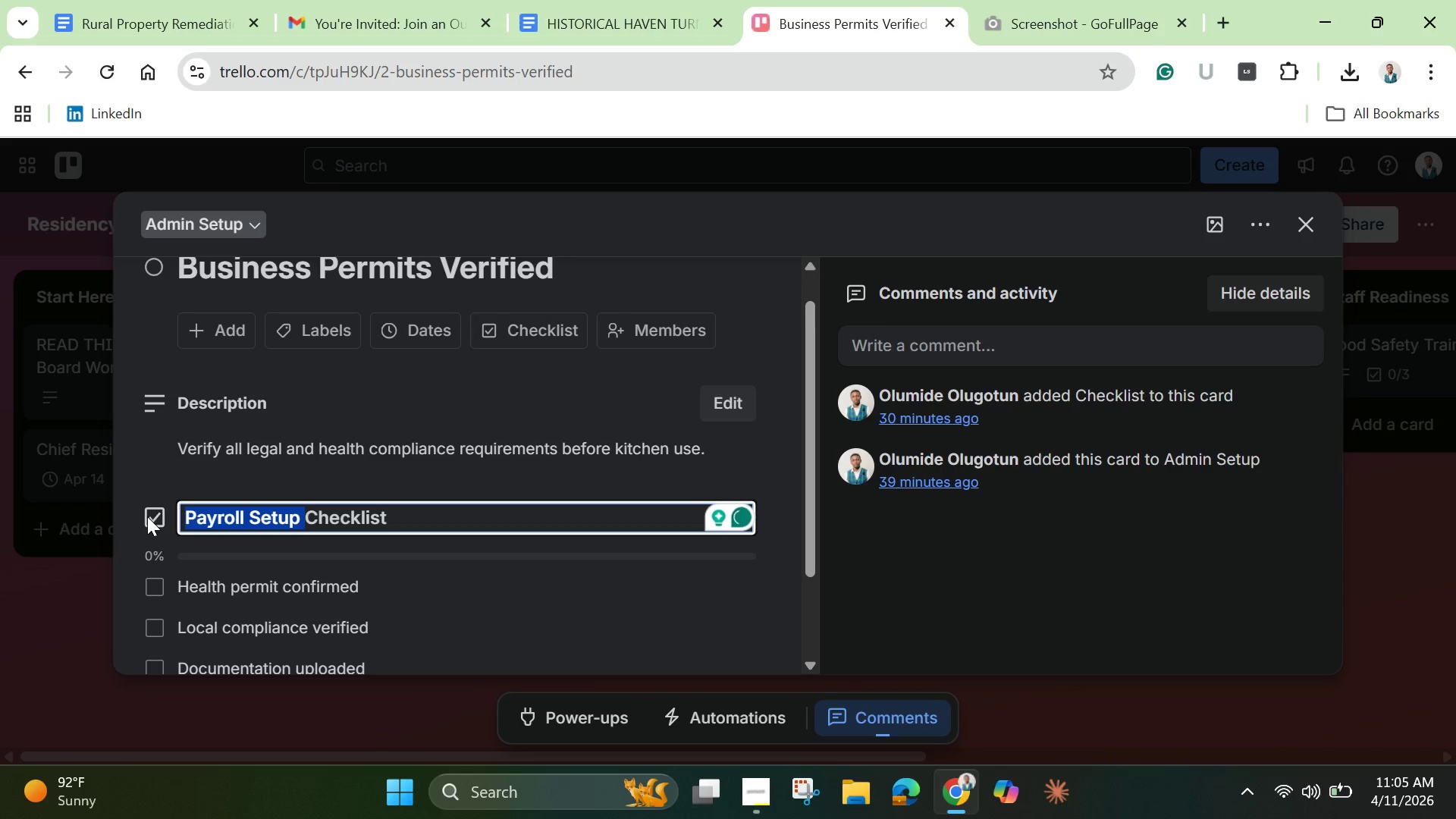 
key(Backspace)
type(Compl)
 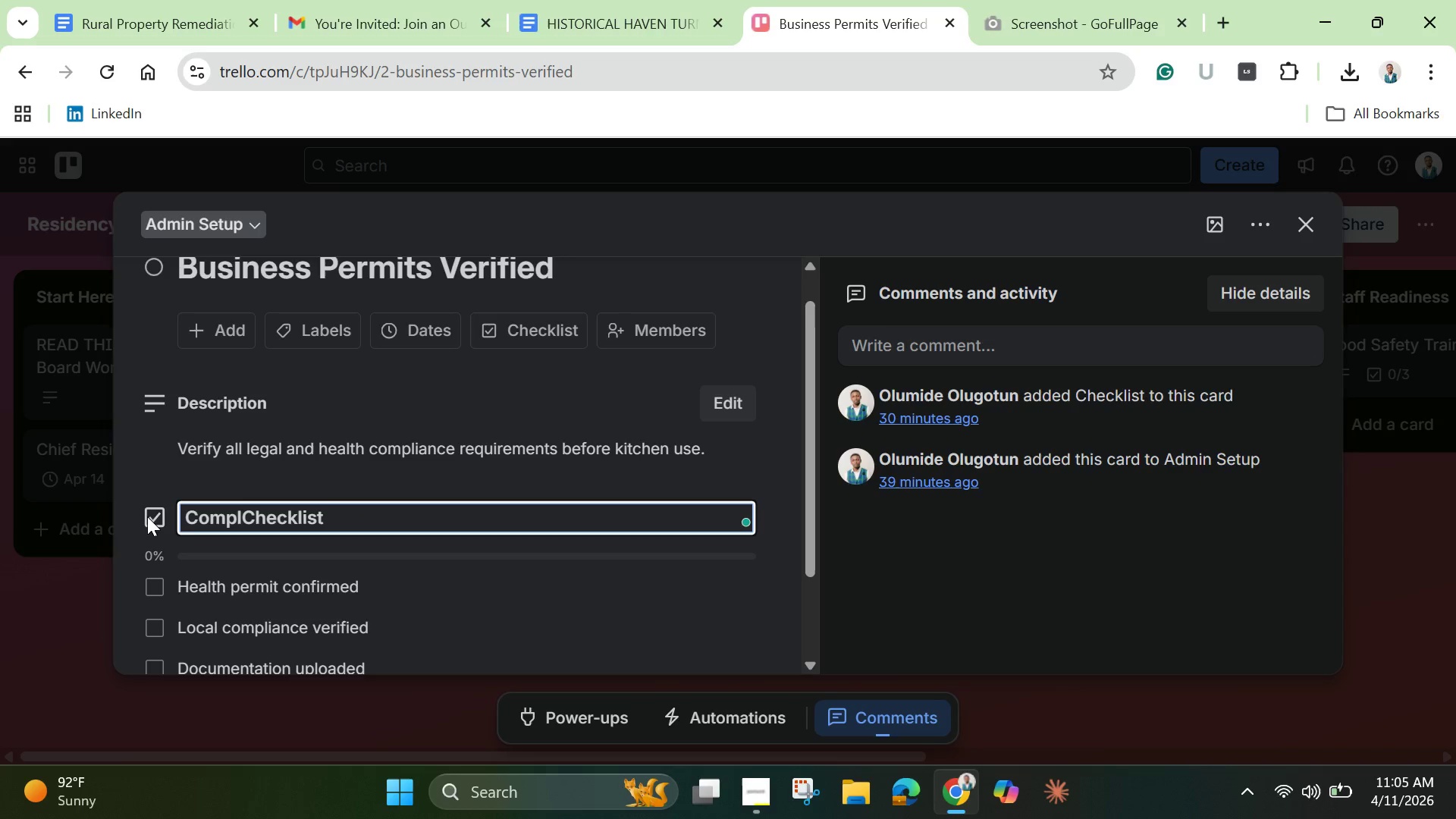 
type(iance )
 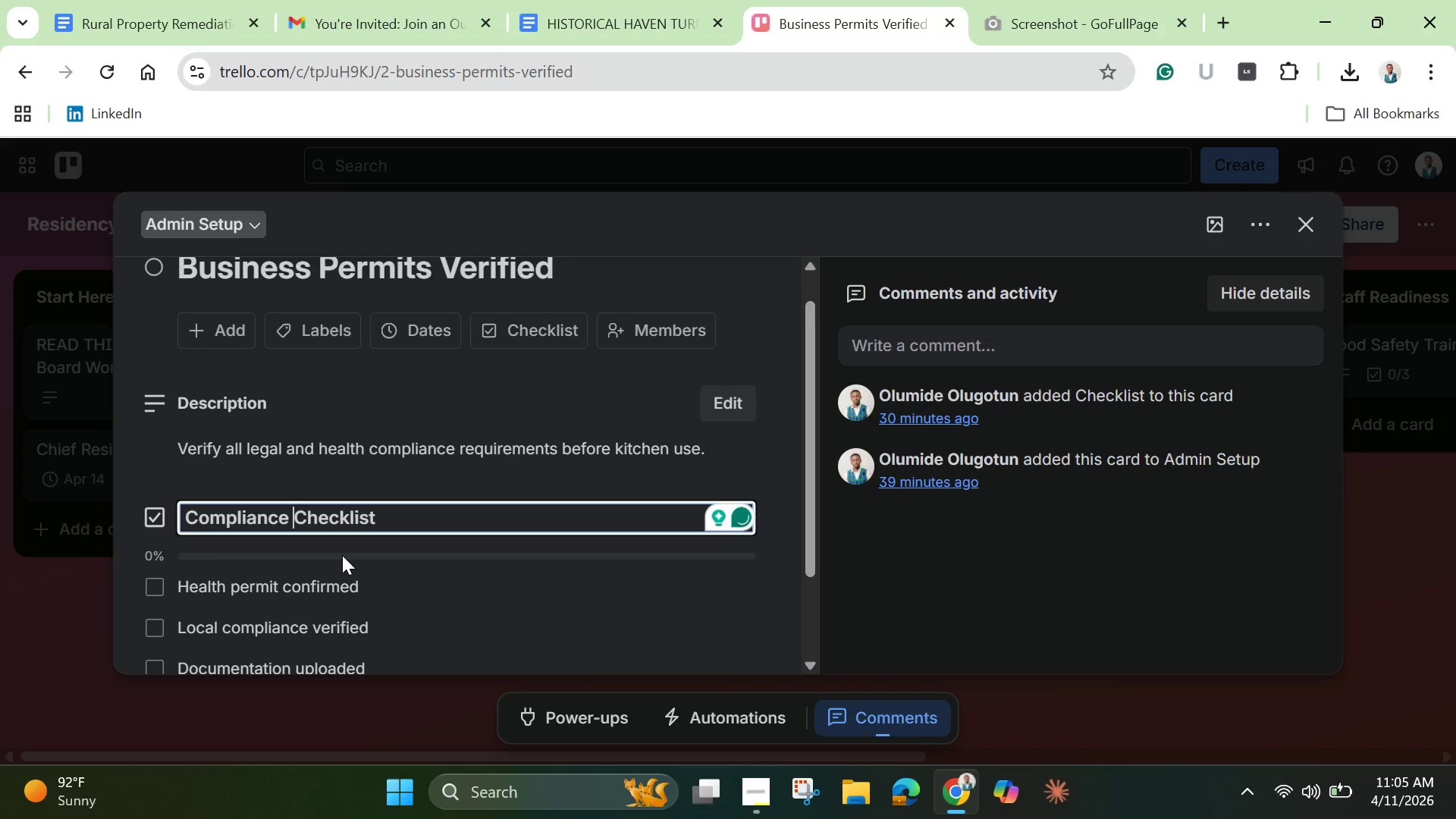 
left_click([1310, 231])
 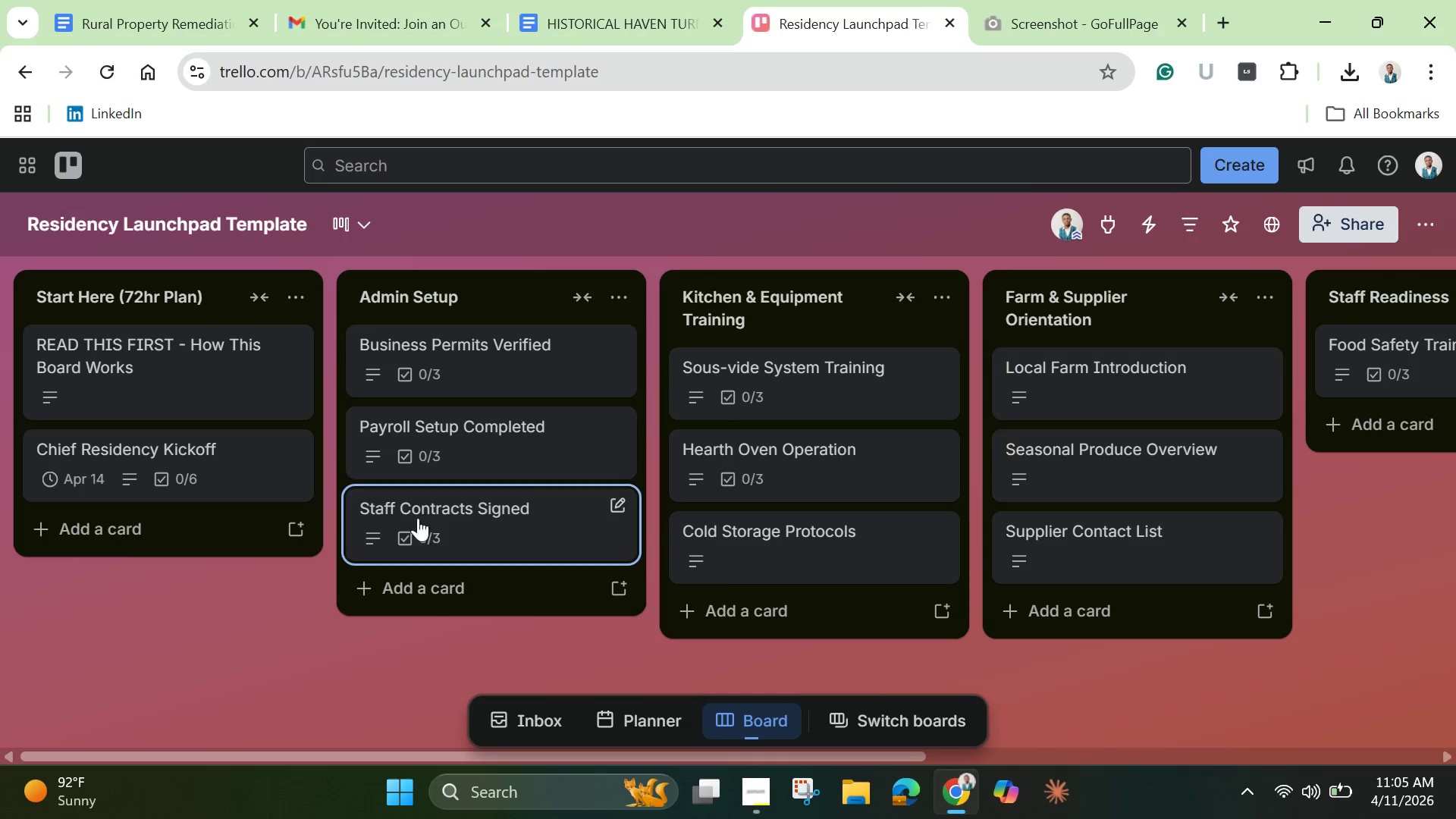 
left_click([443, 446])
 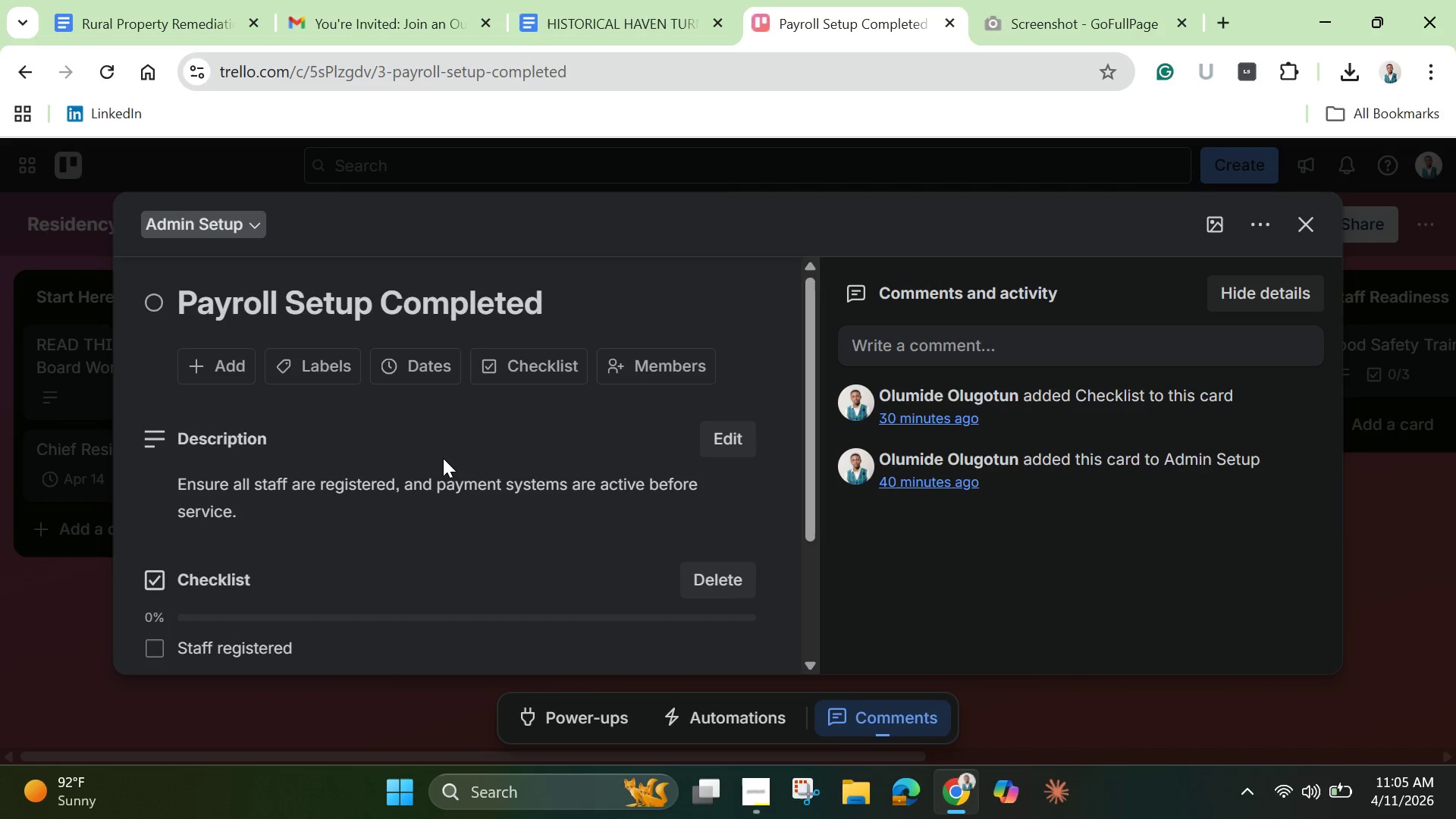 
scroll: coordinate [443, 477], scroll_direction: down, amount: 2.0
 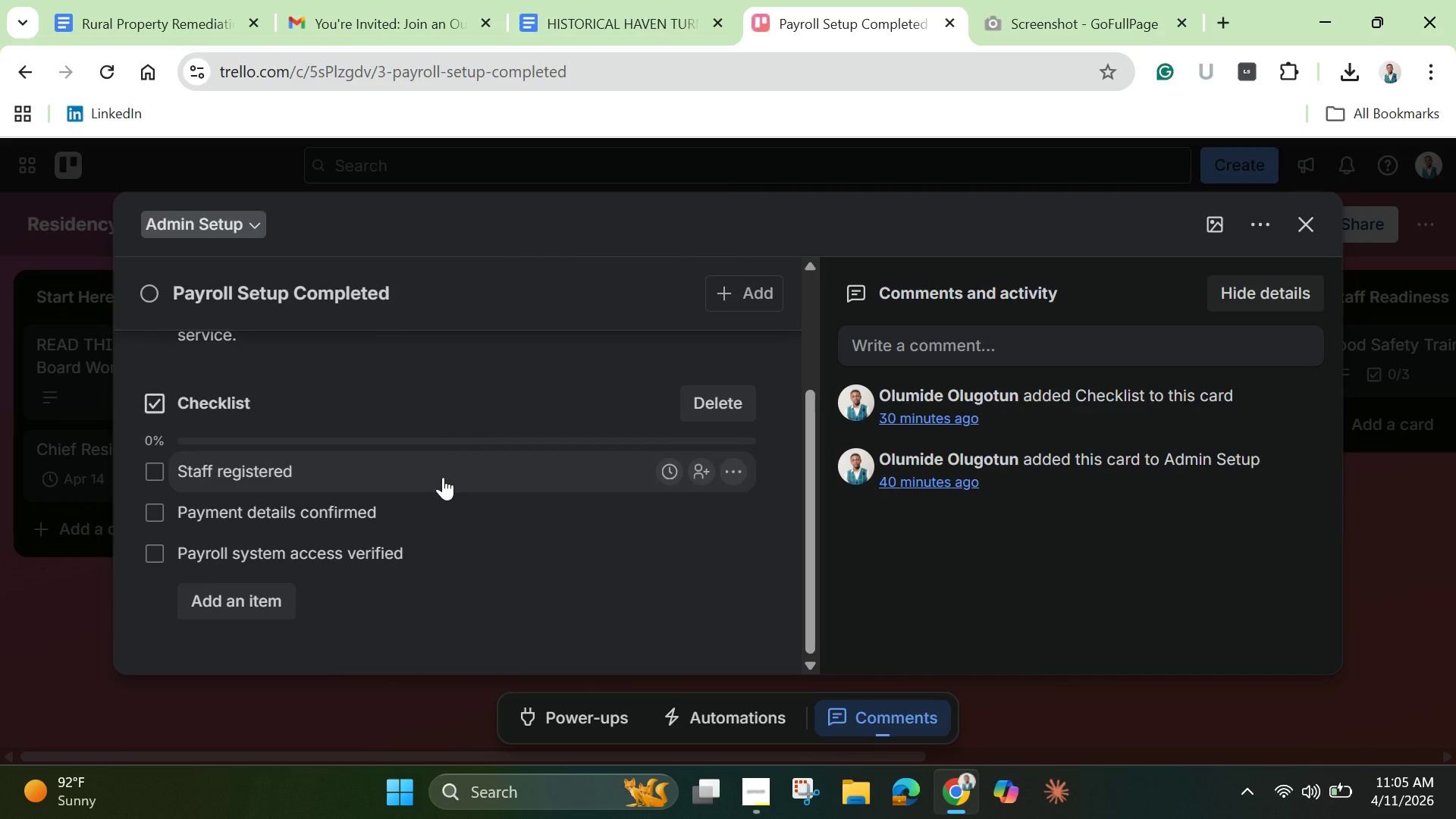 
scroll: coordinate [443, 477], scroll_direction: up, amount: 2.0
 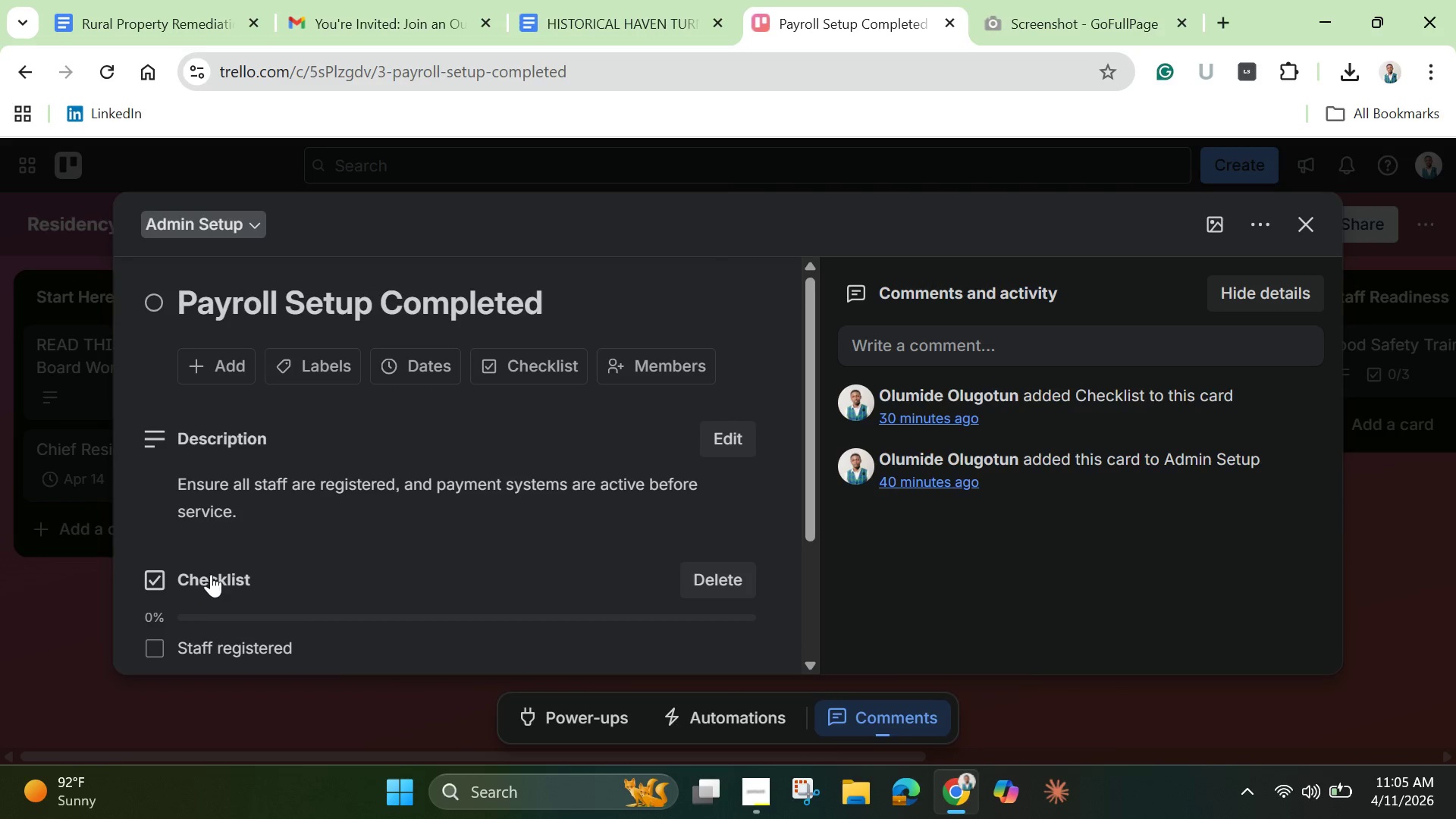 
left_click([214, 571])
 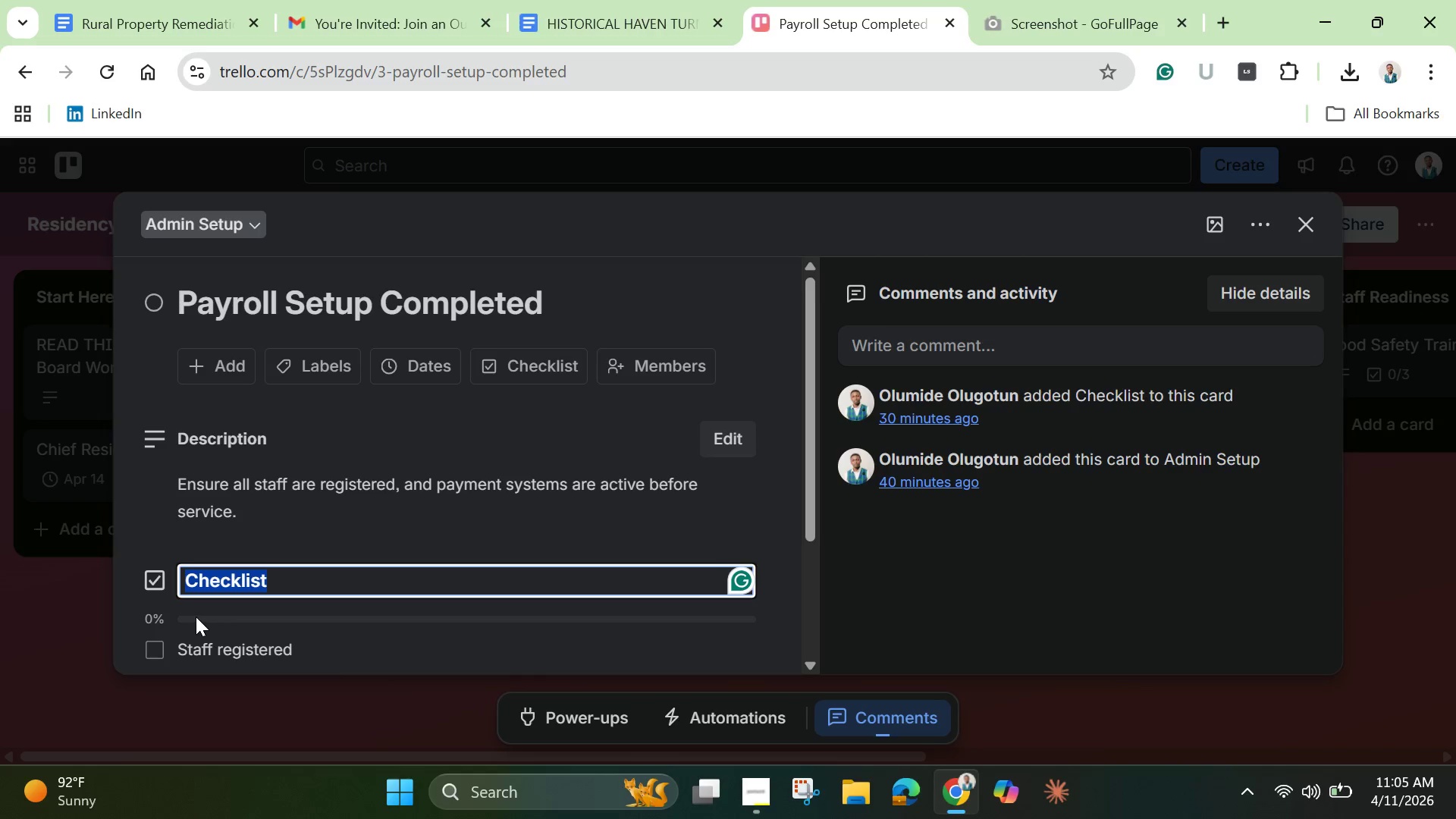 
left_click([190, 584])
 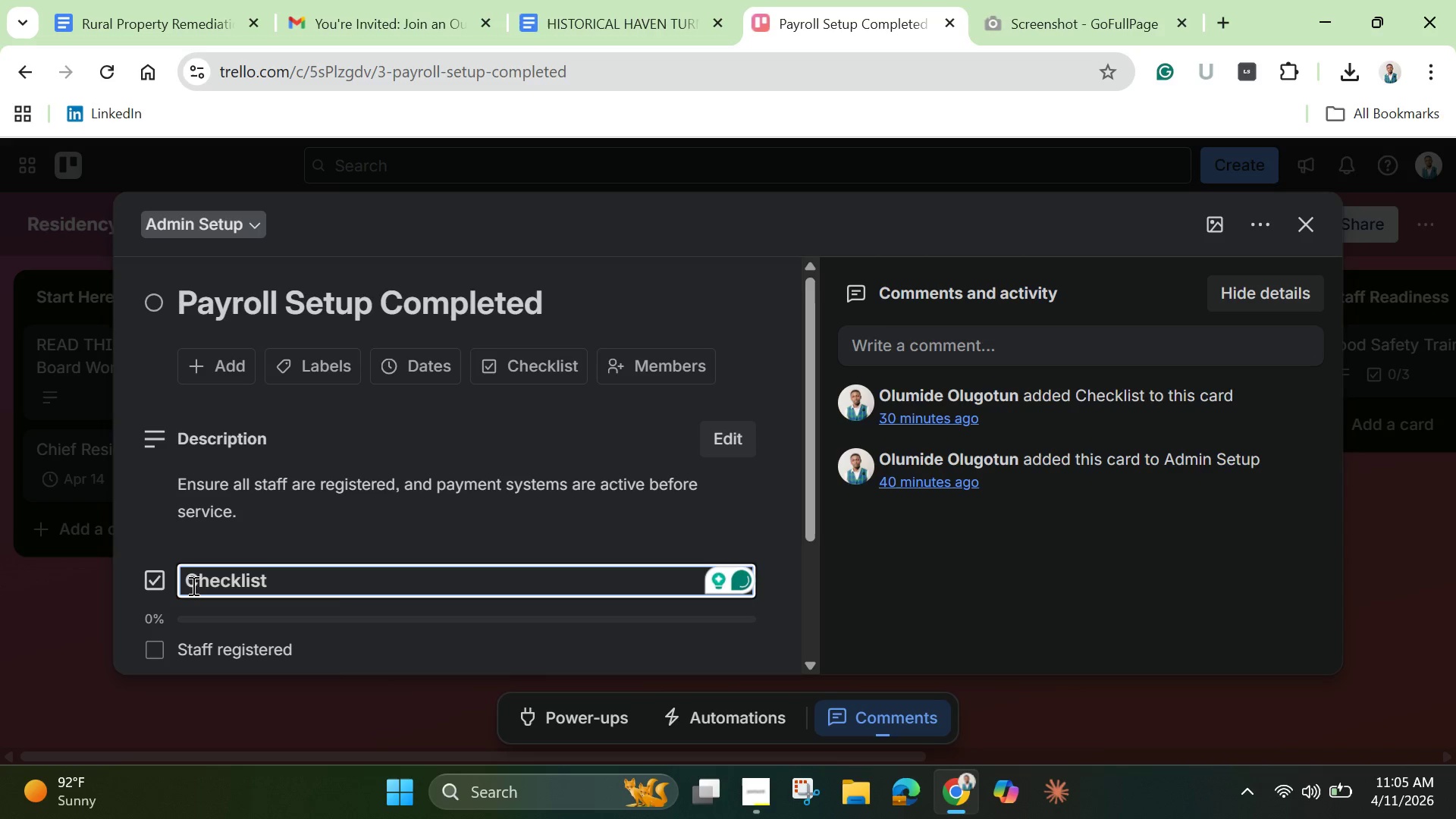 
key(Control+V)
 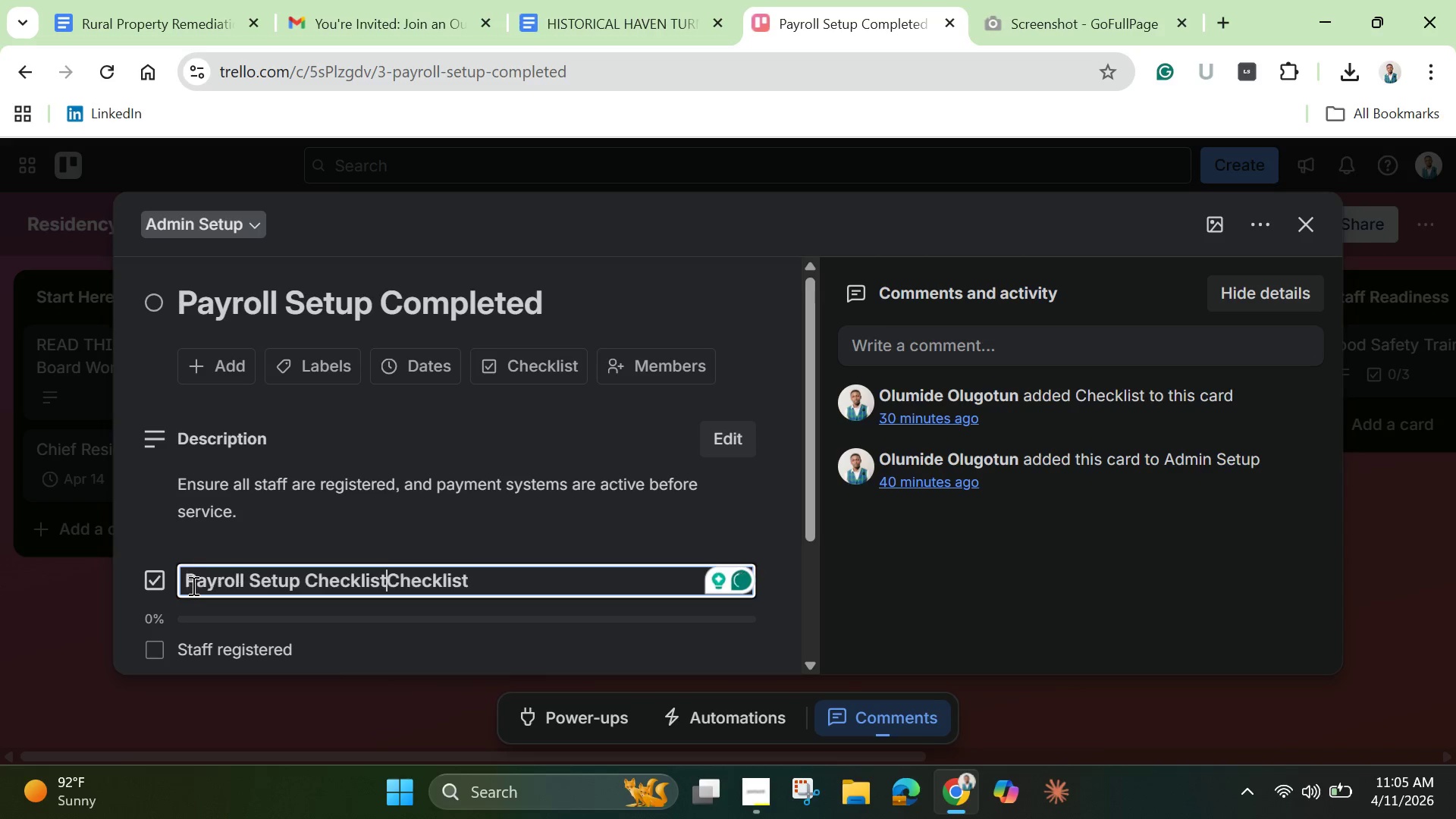 
key(Space)
 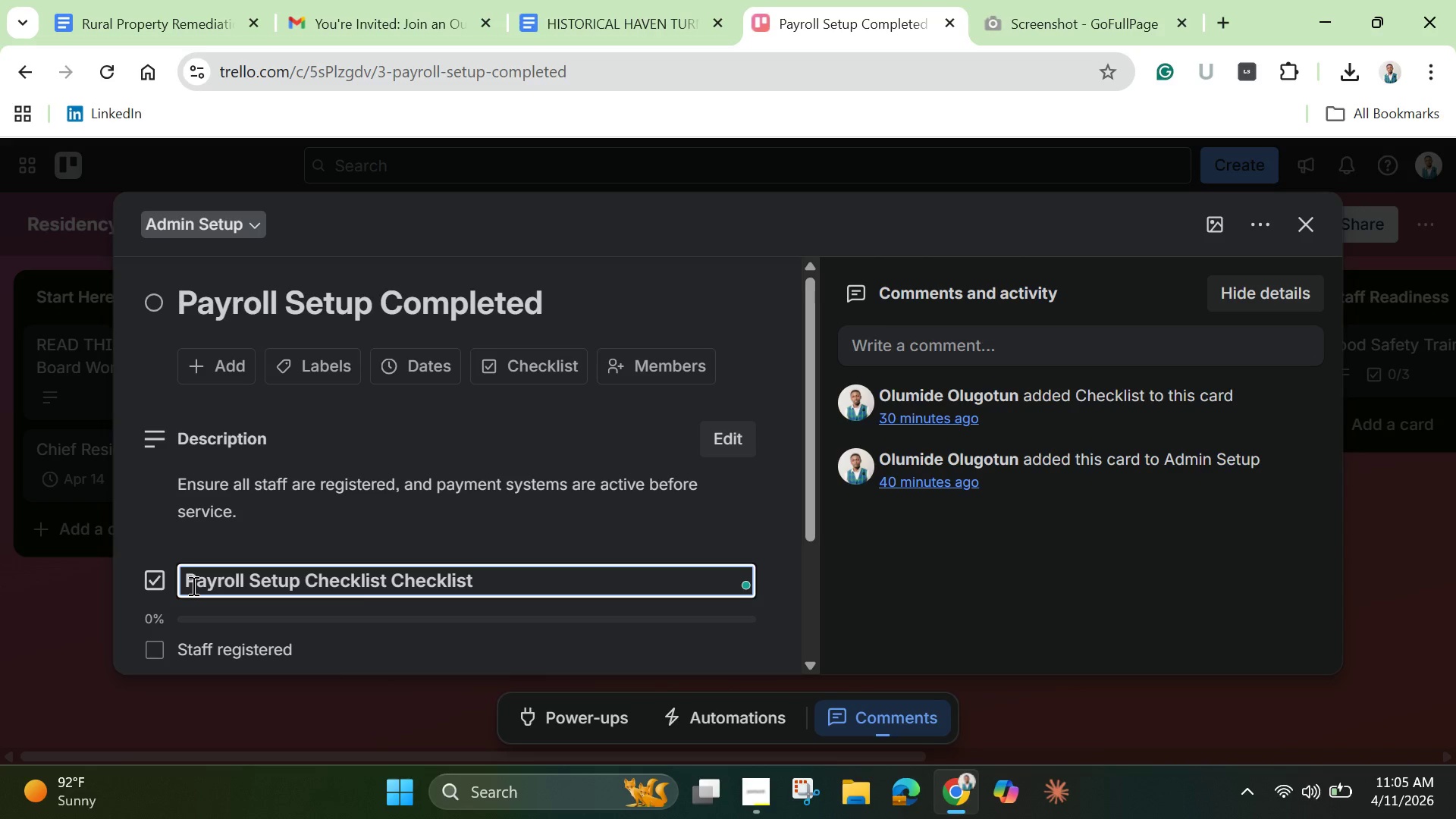 
hold_key(key=Backspace, duration=0.84)
 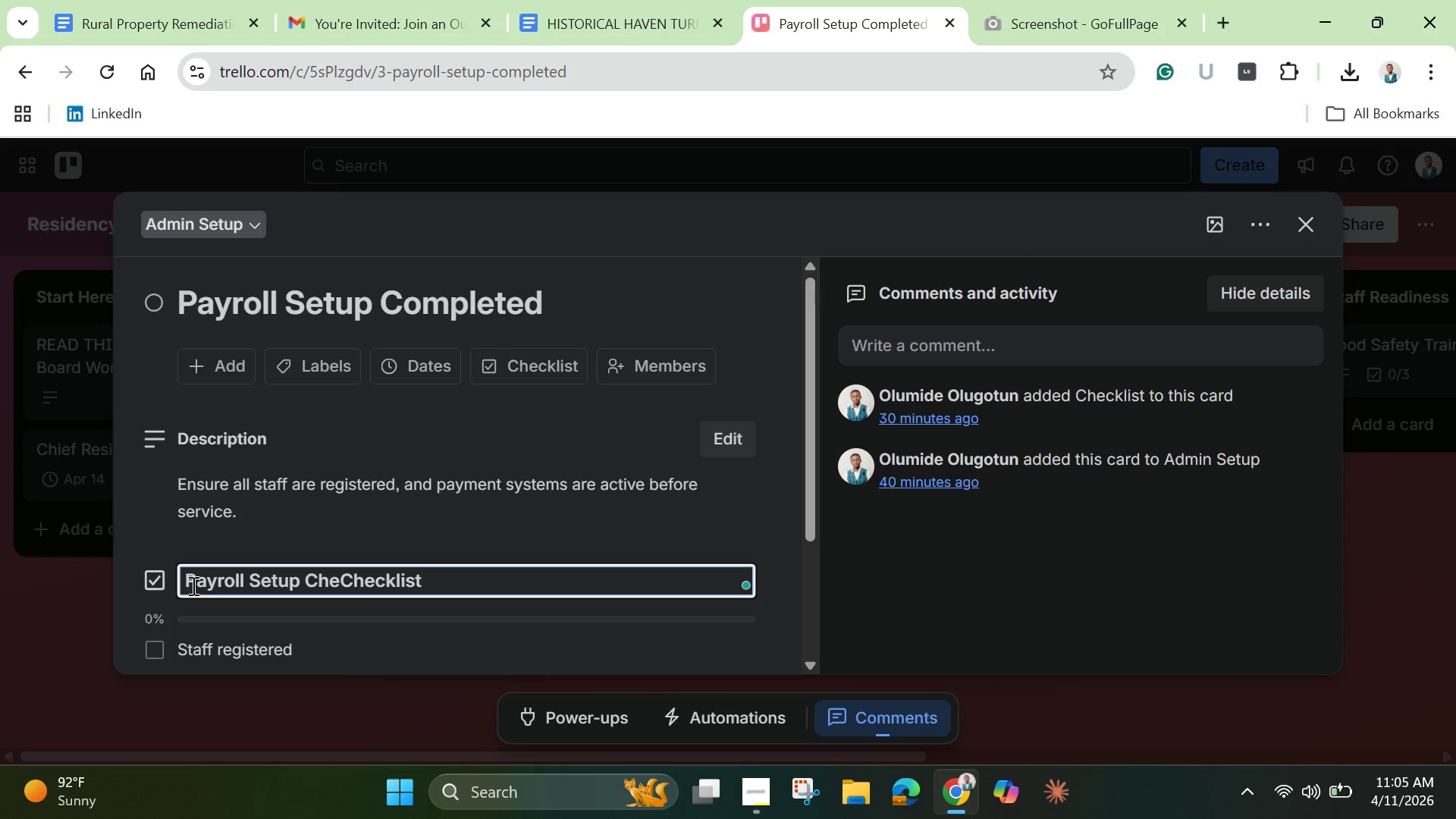 
key(Backspace)
 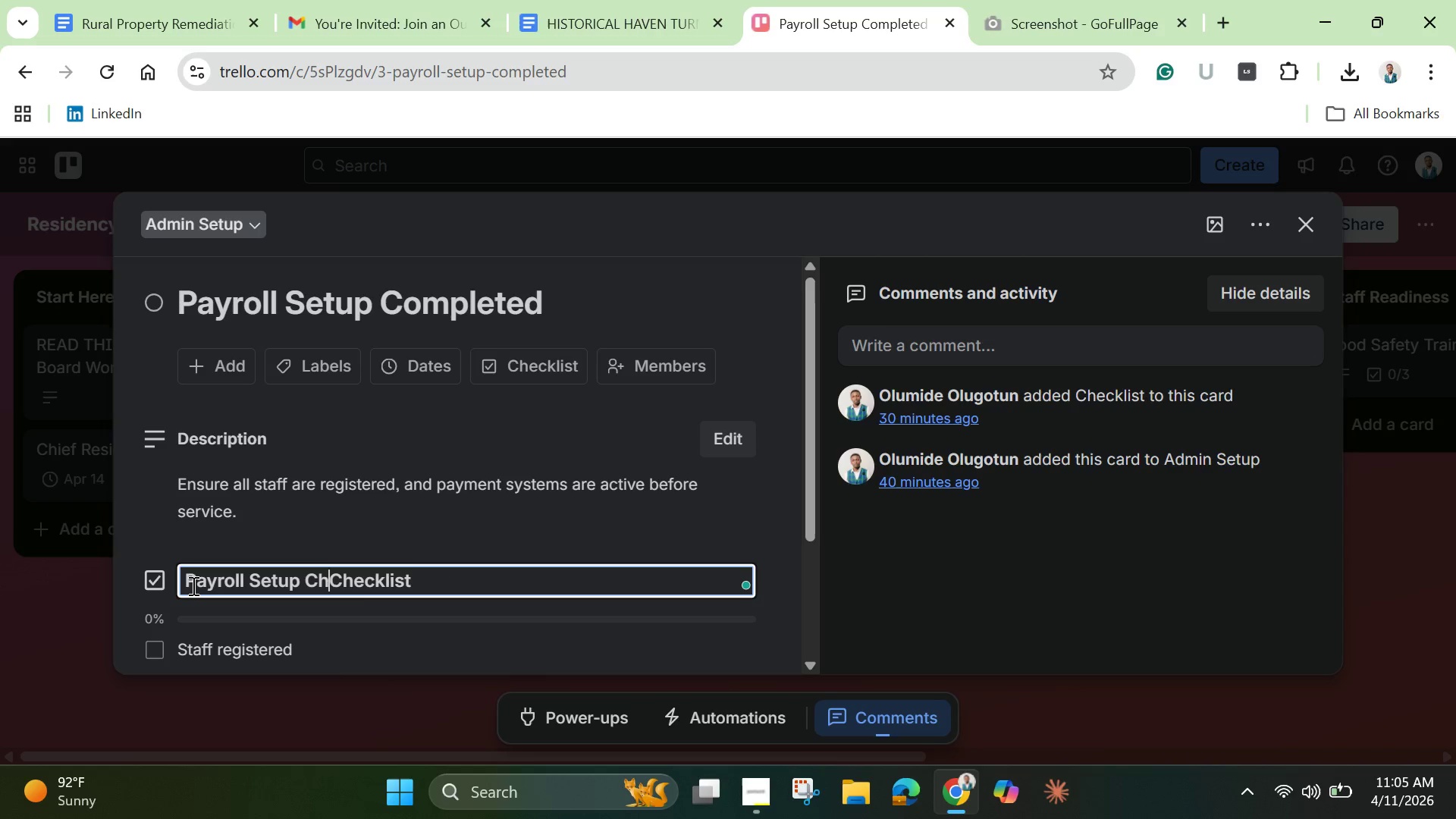 
key(Backspace)
 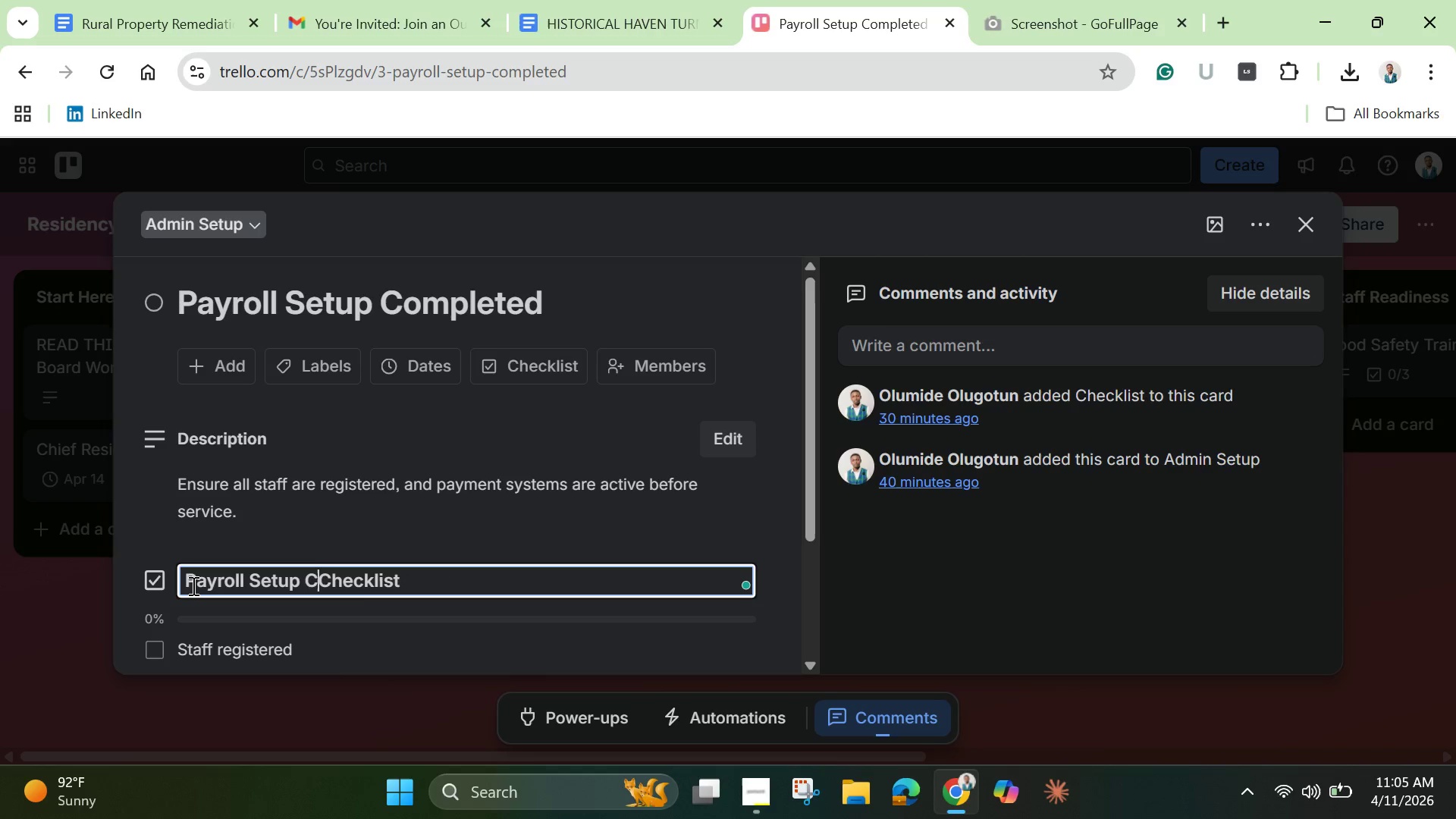 
key(Backspace)
 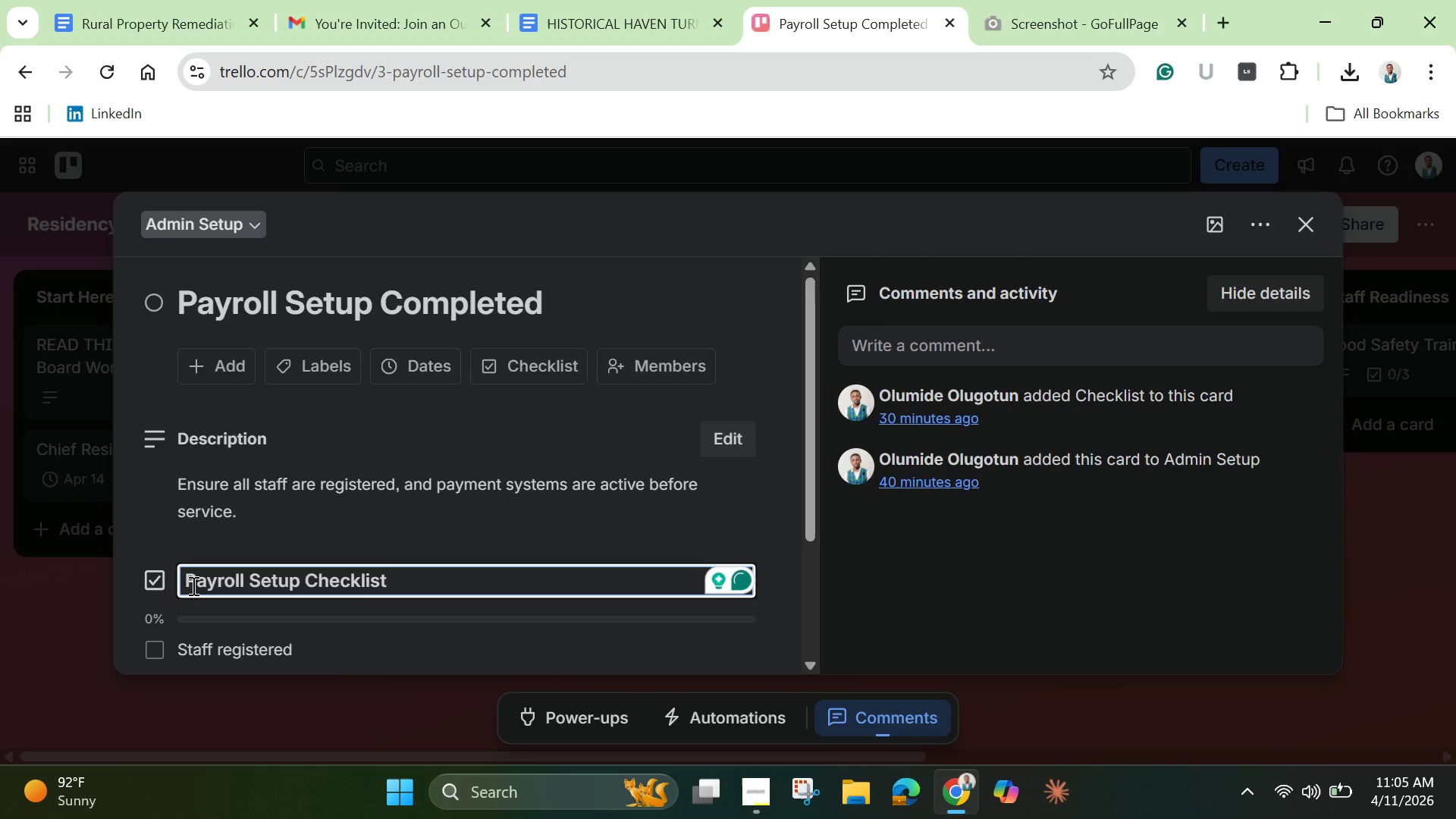 
scroll: coordinate [306, 592], scroll_direction: down, amount: 5.0
 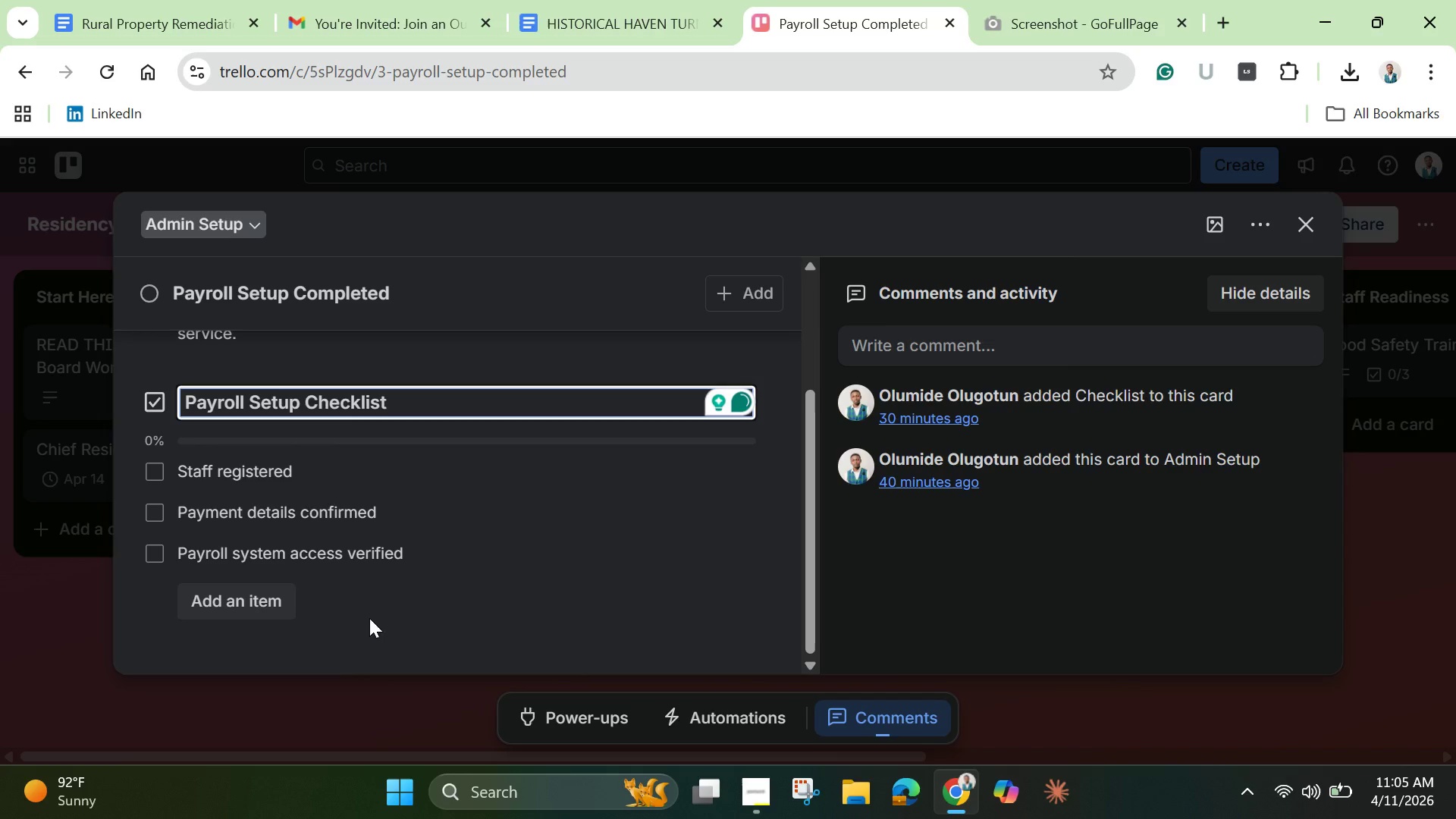 
left_click([381, 618])
 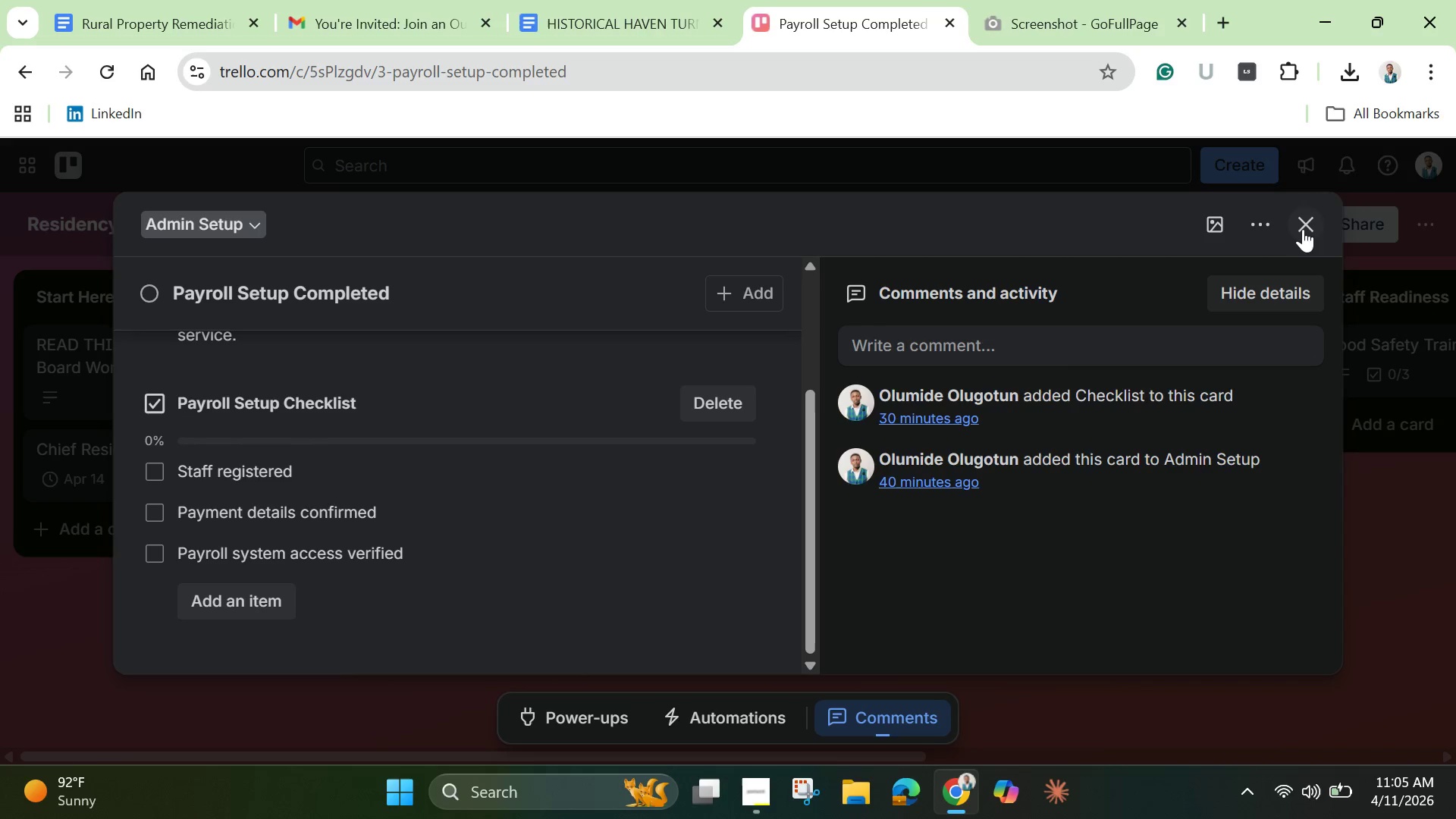 
left_click([1300, 228])
 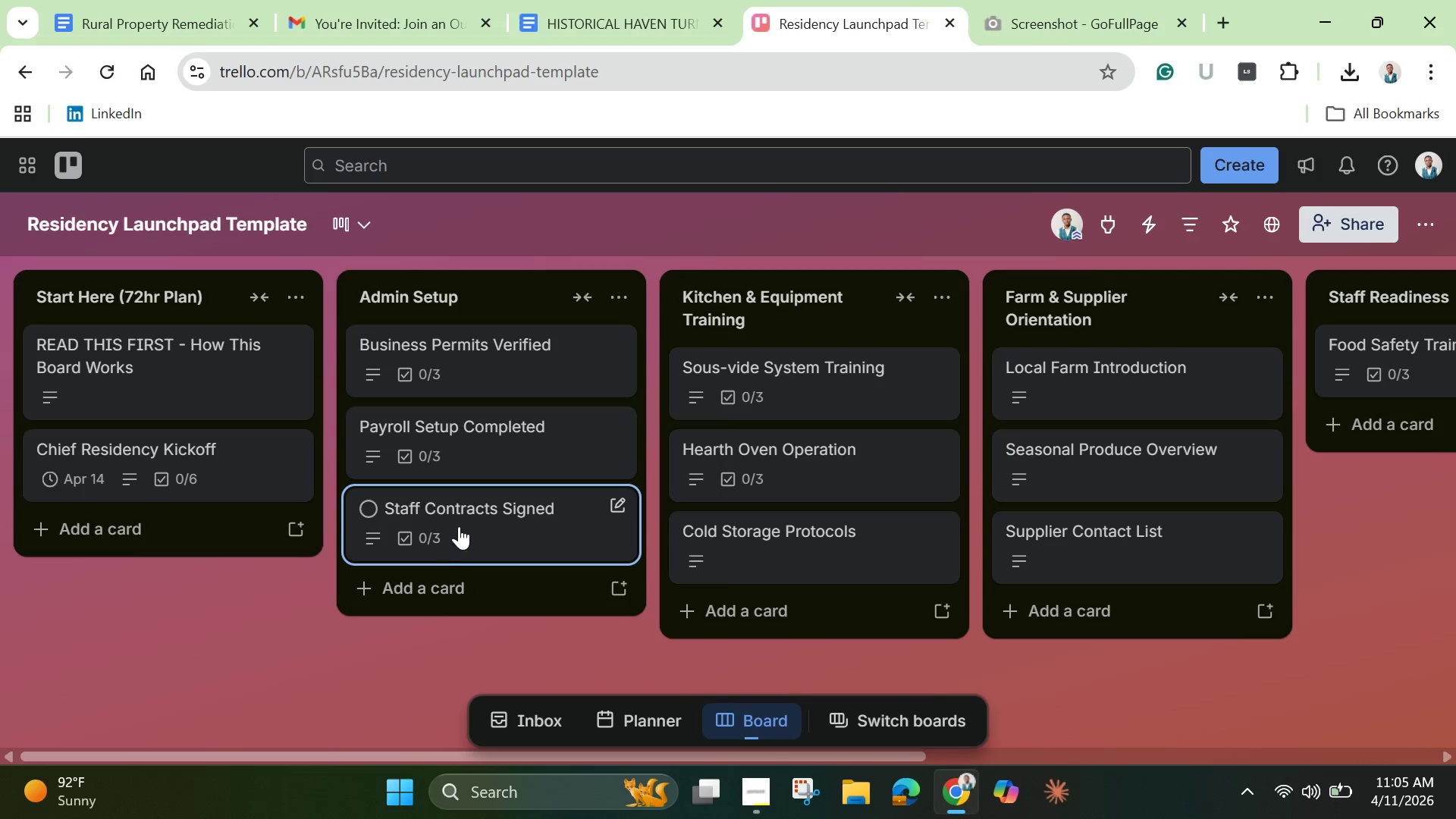 
left_click([498, 510])
 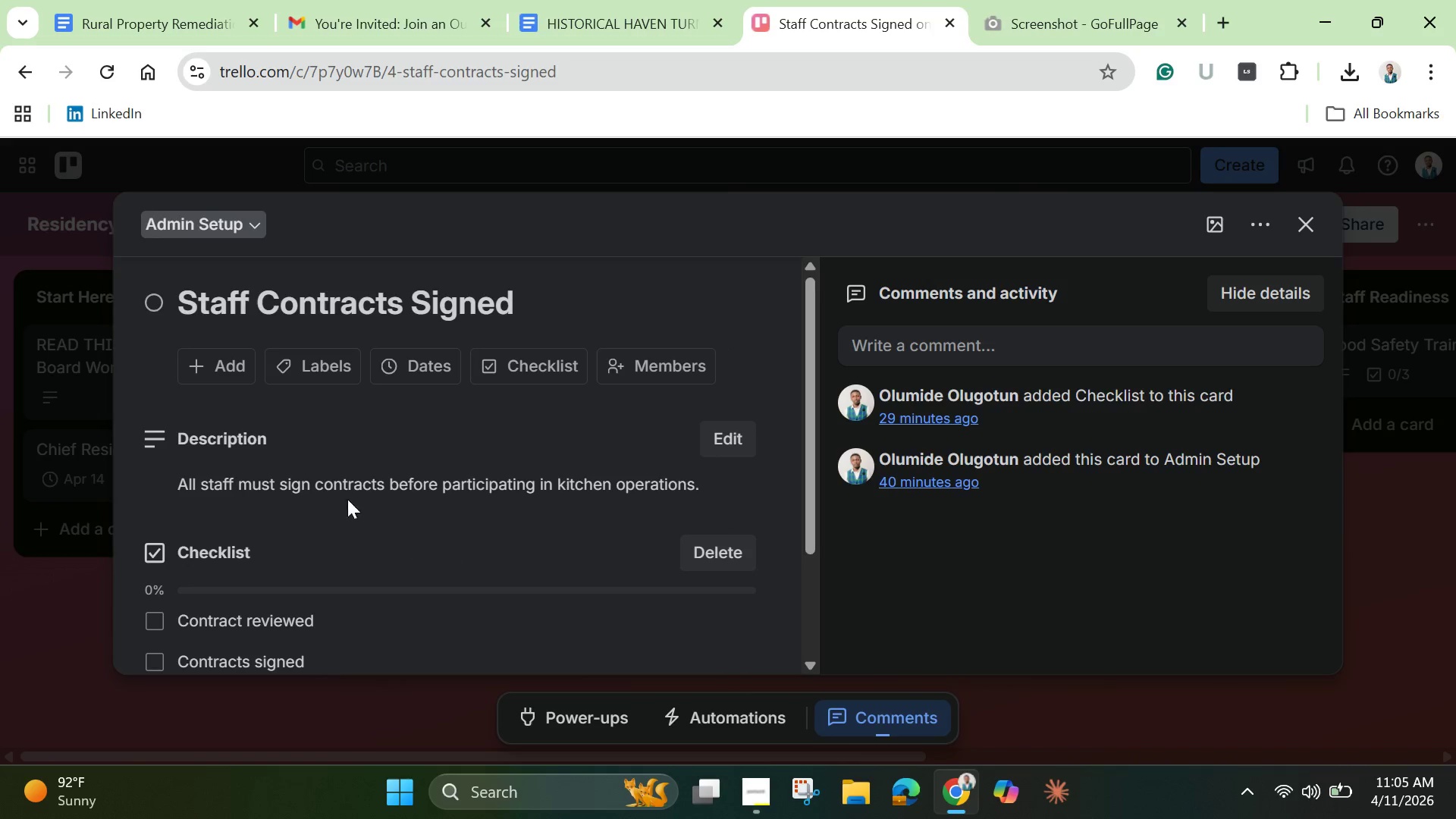 
left_click([199, 308])
 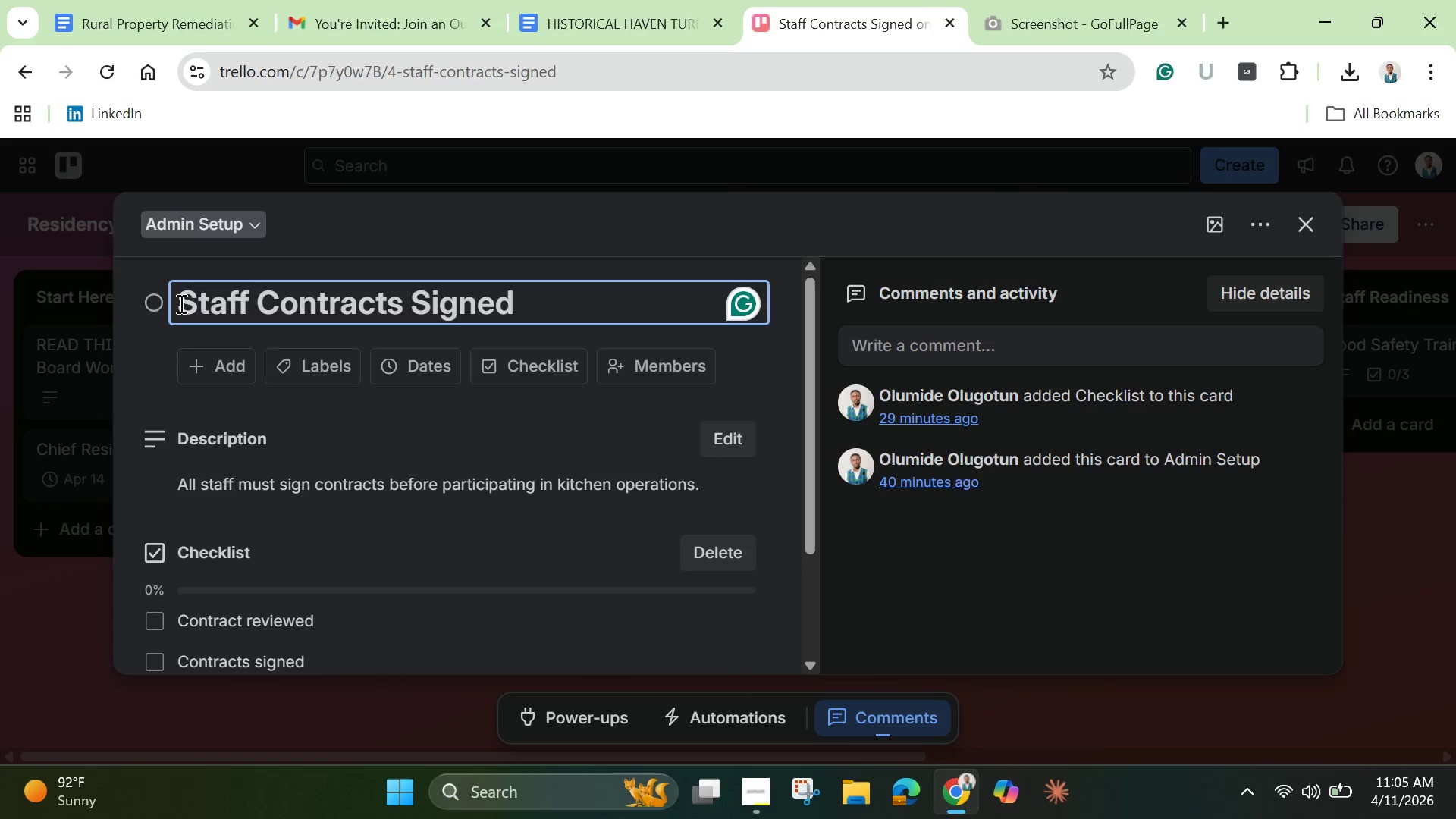 
left_click_drag(start_coordinate=[180, 303], to_coordinate=[397, 313])
 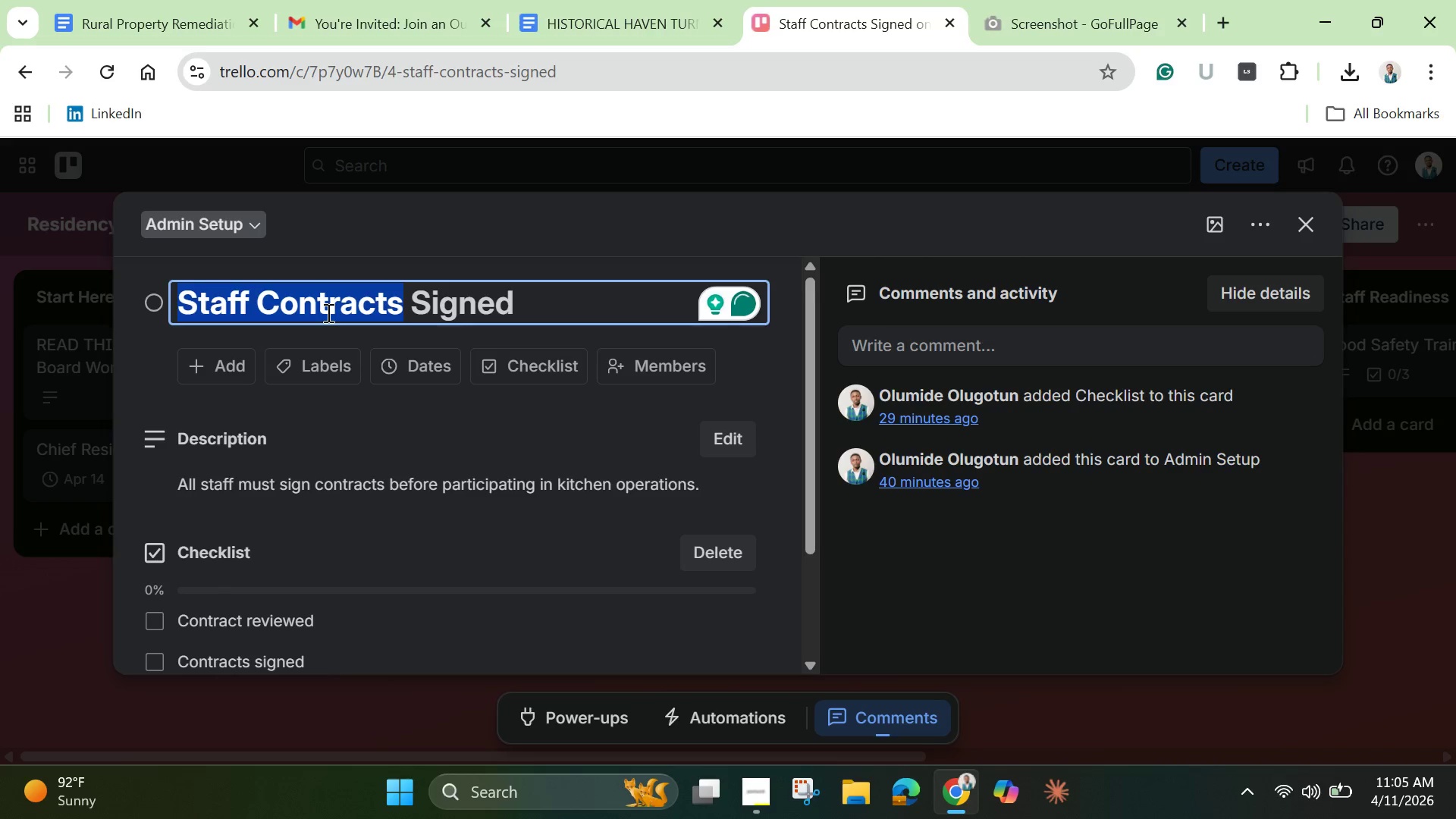 
left_click([326, 312])
 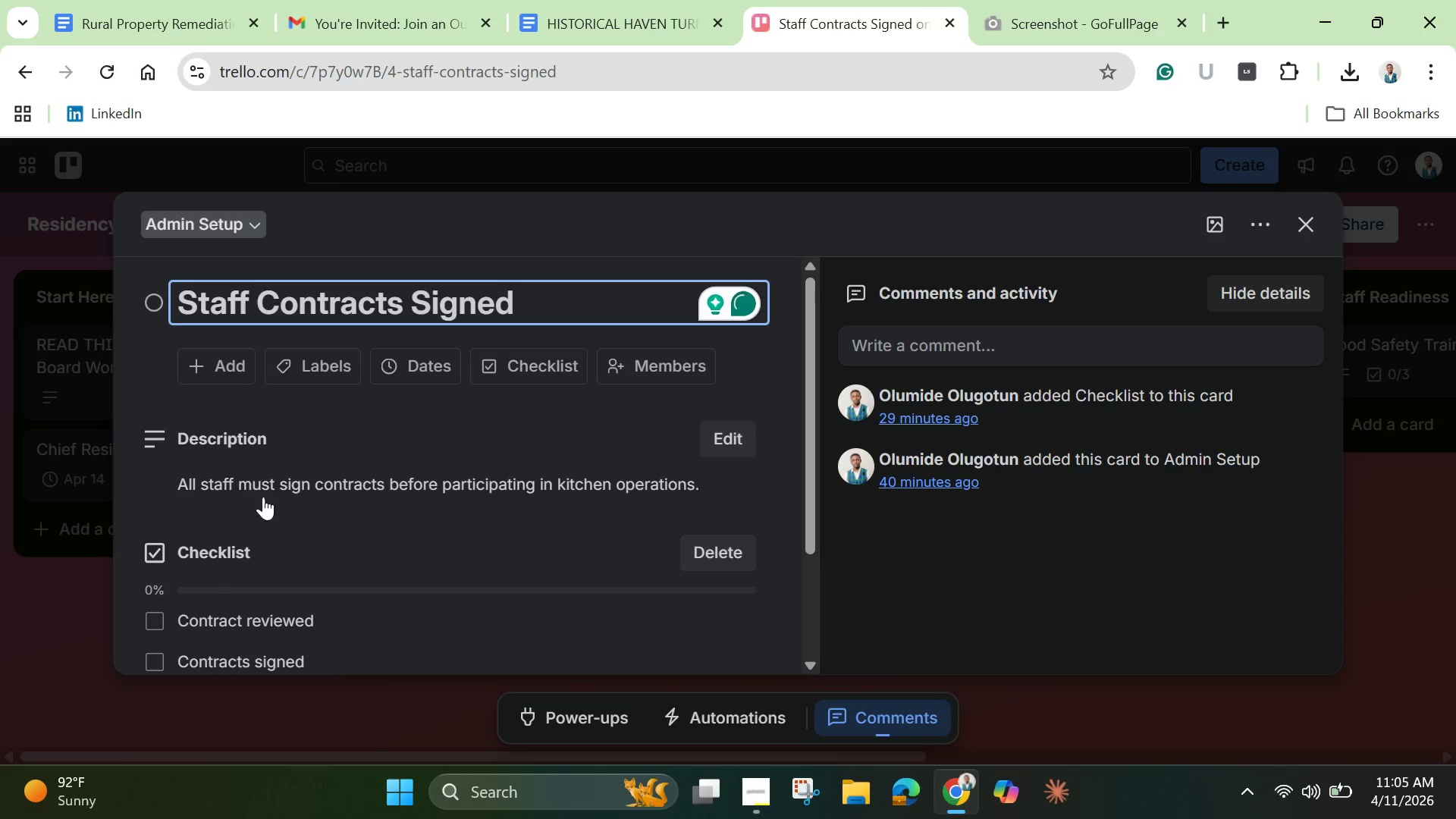 
left_click([215, 552])
 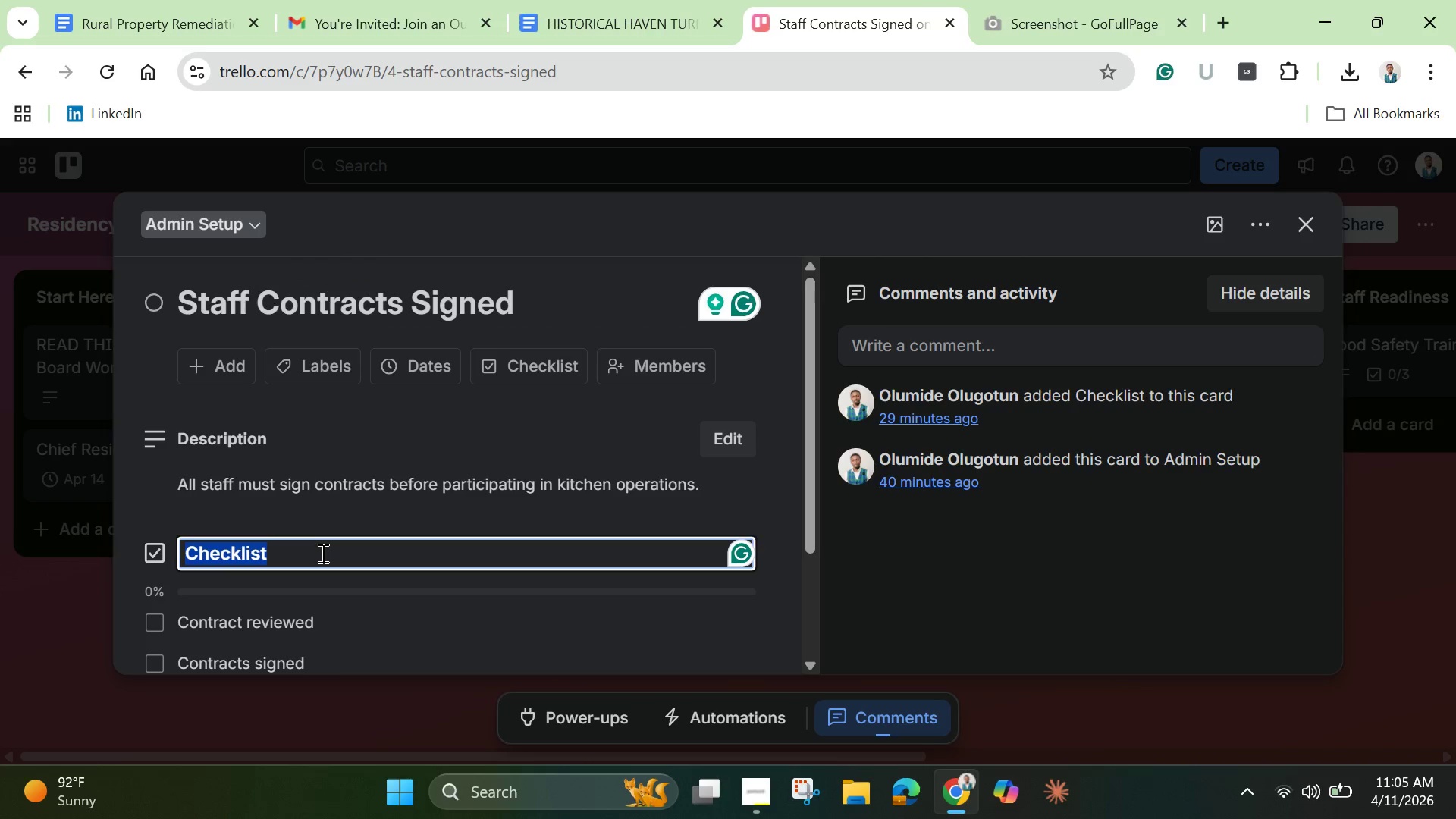 
key(Backspace)
type(Contract Verification)
 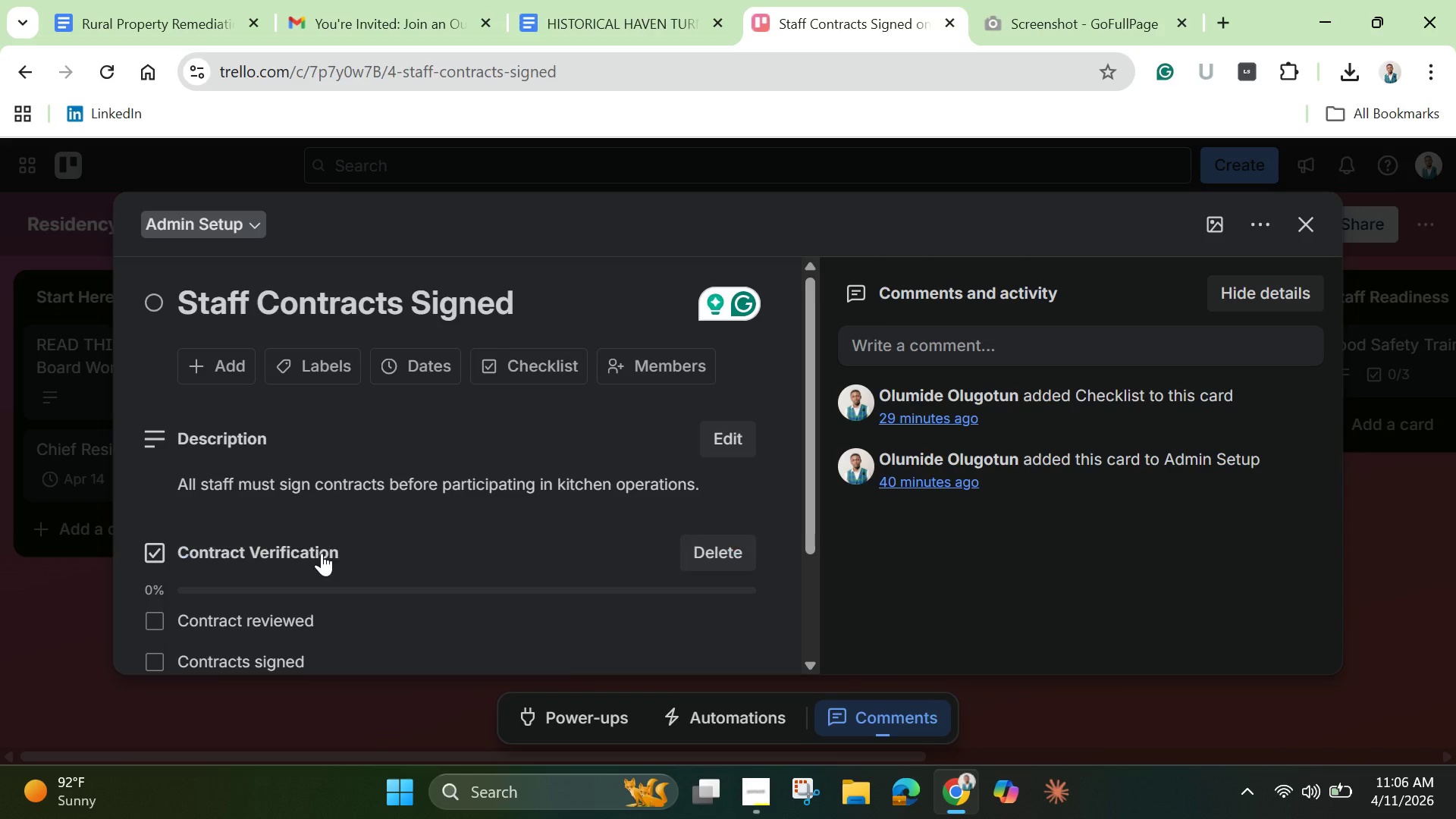 
 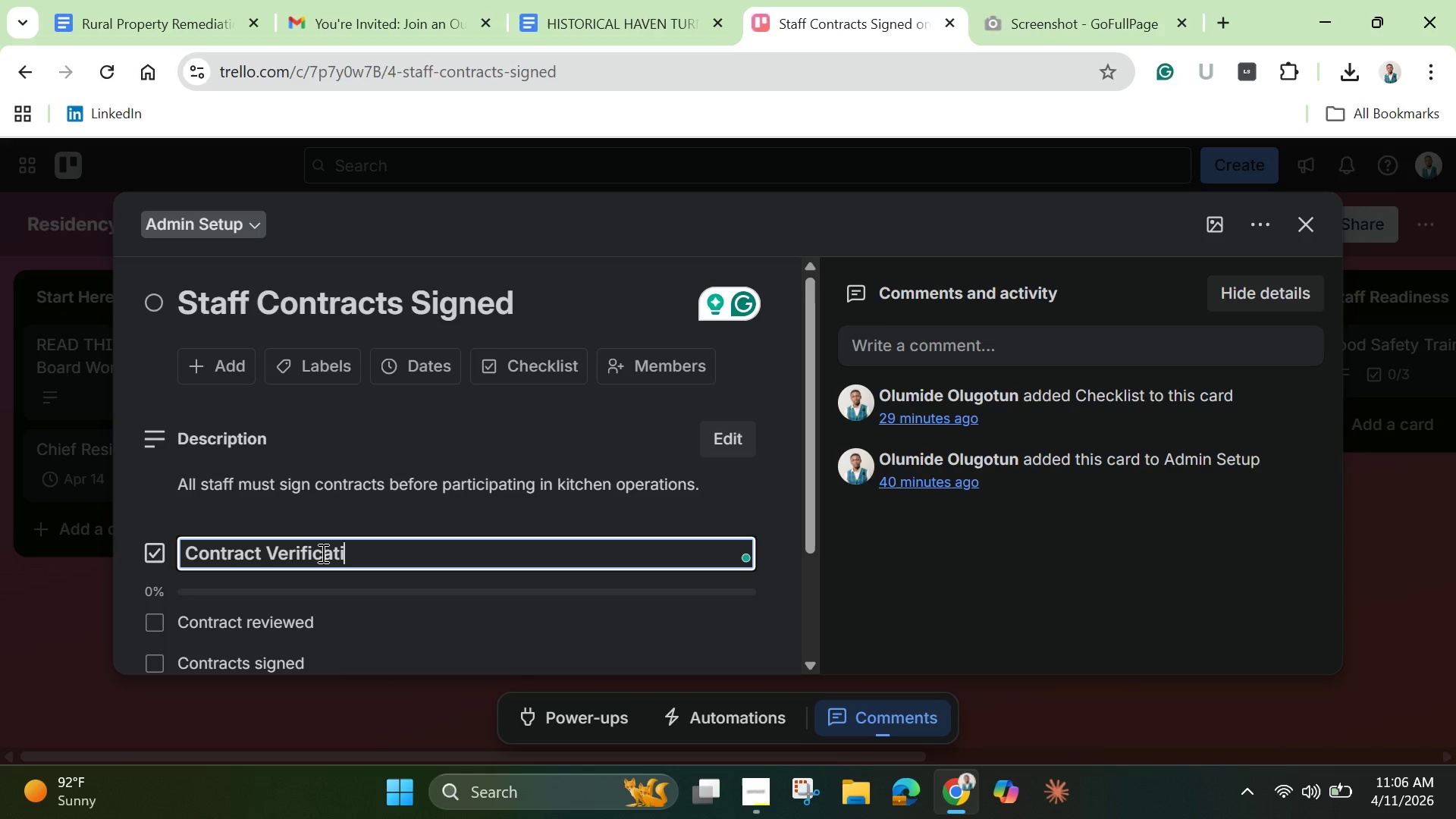 
key(Enter)
 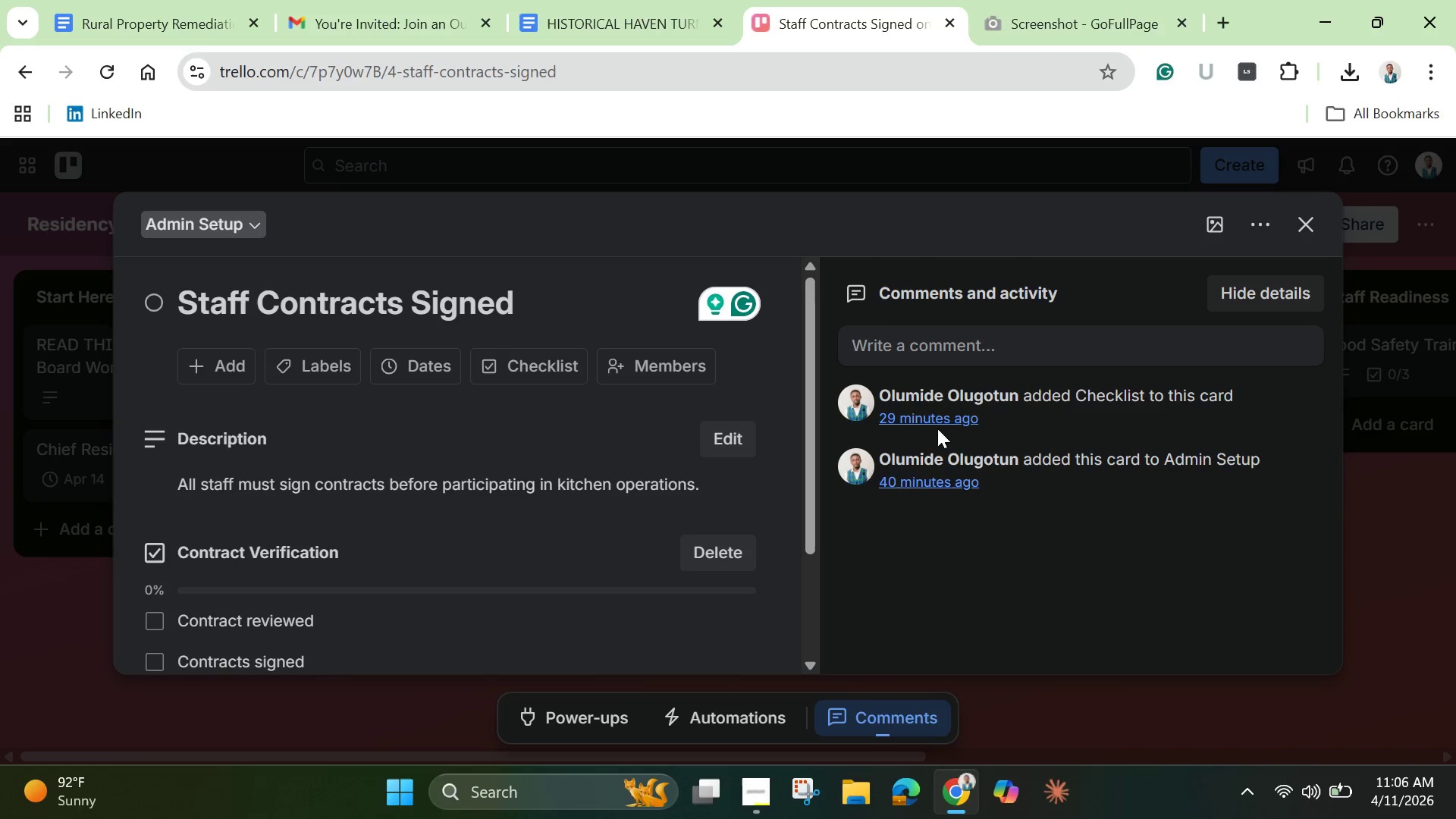 
left_click([1313, 225])
 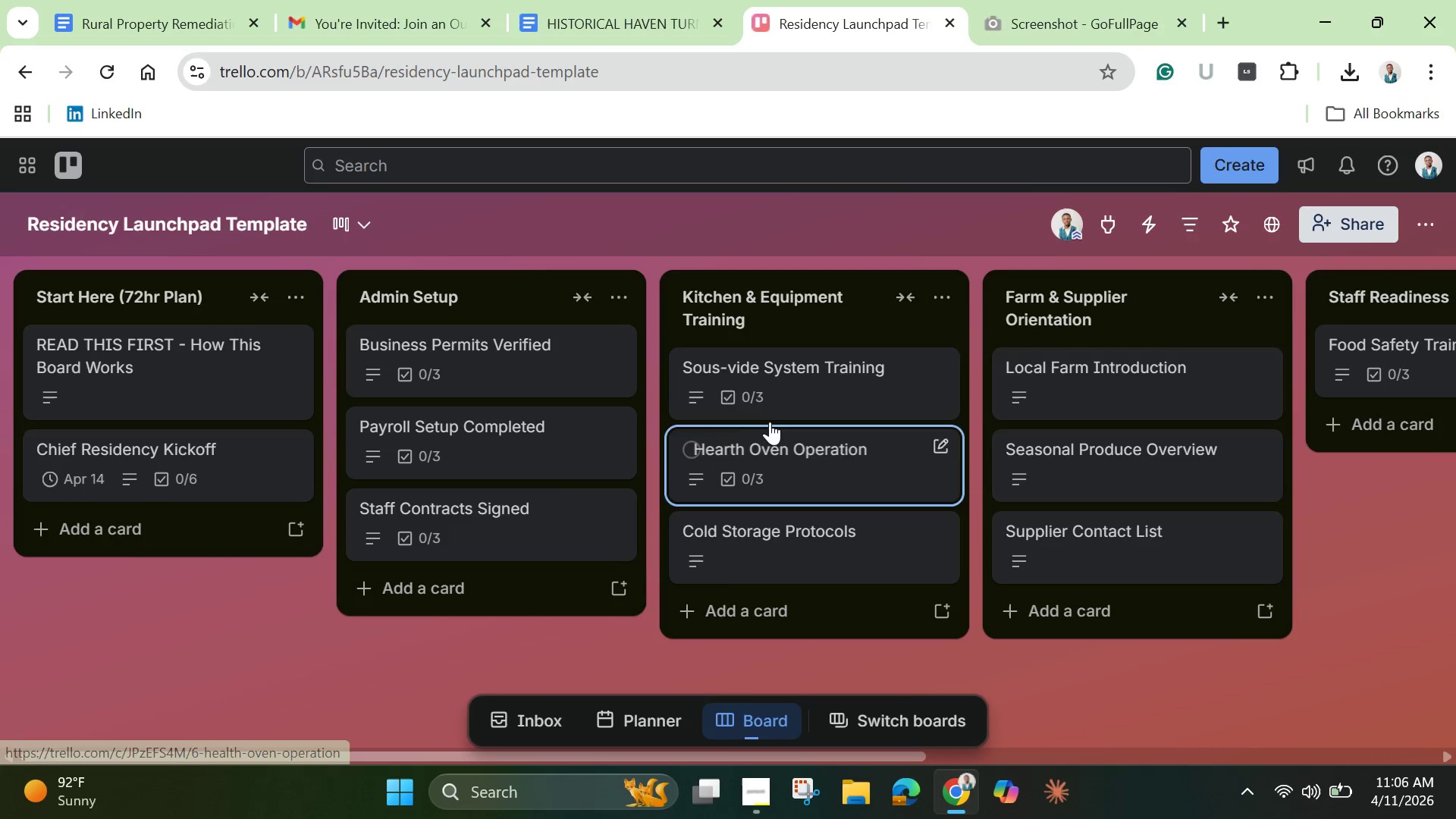 
left_click([790, 370])
 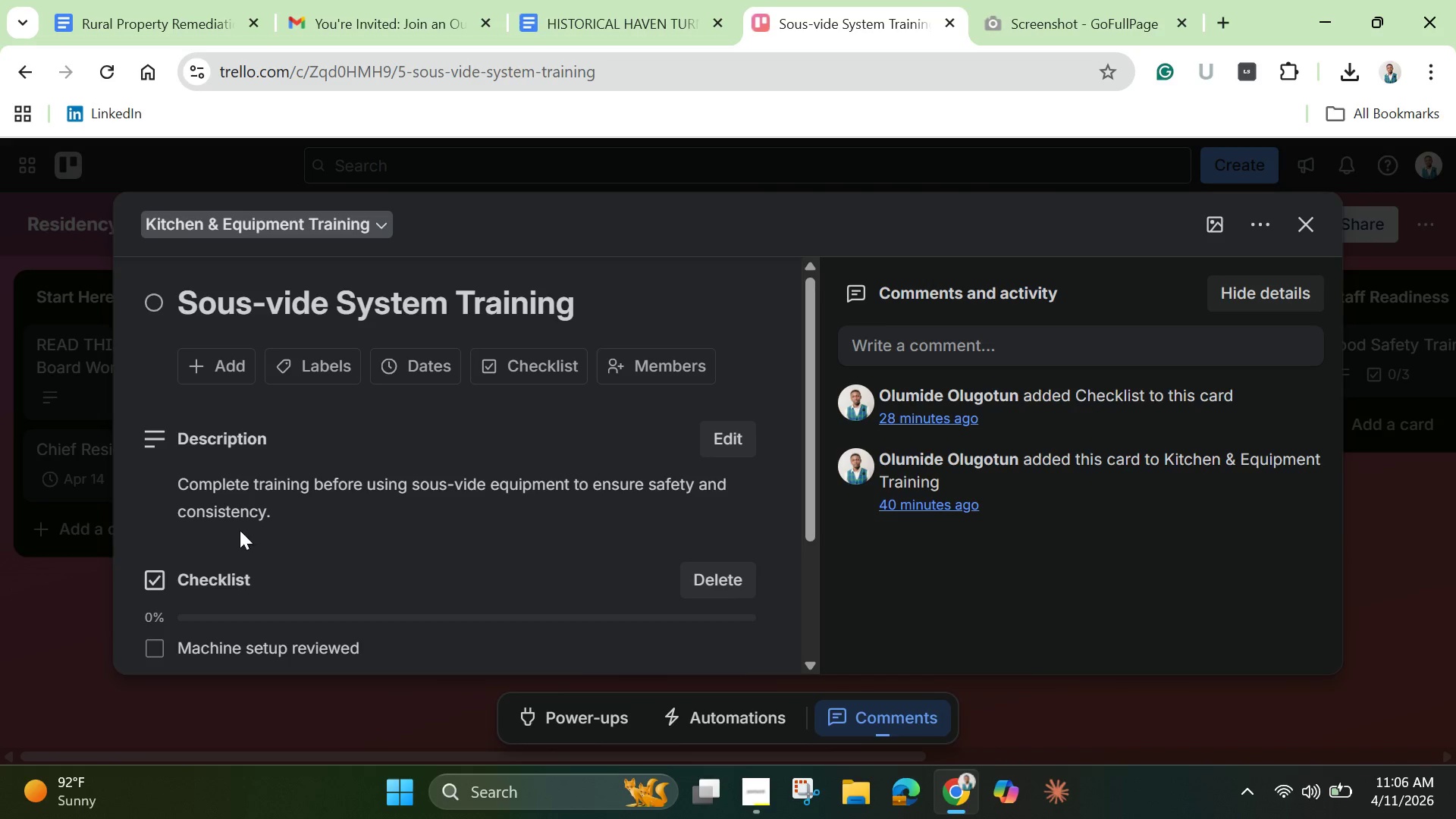 
left_click([219, 583])
 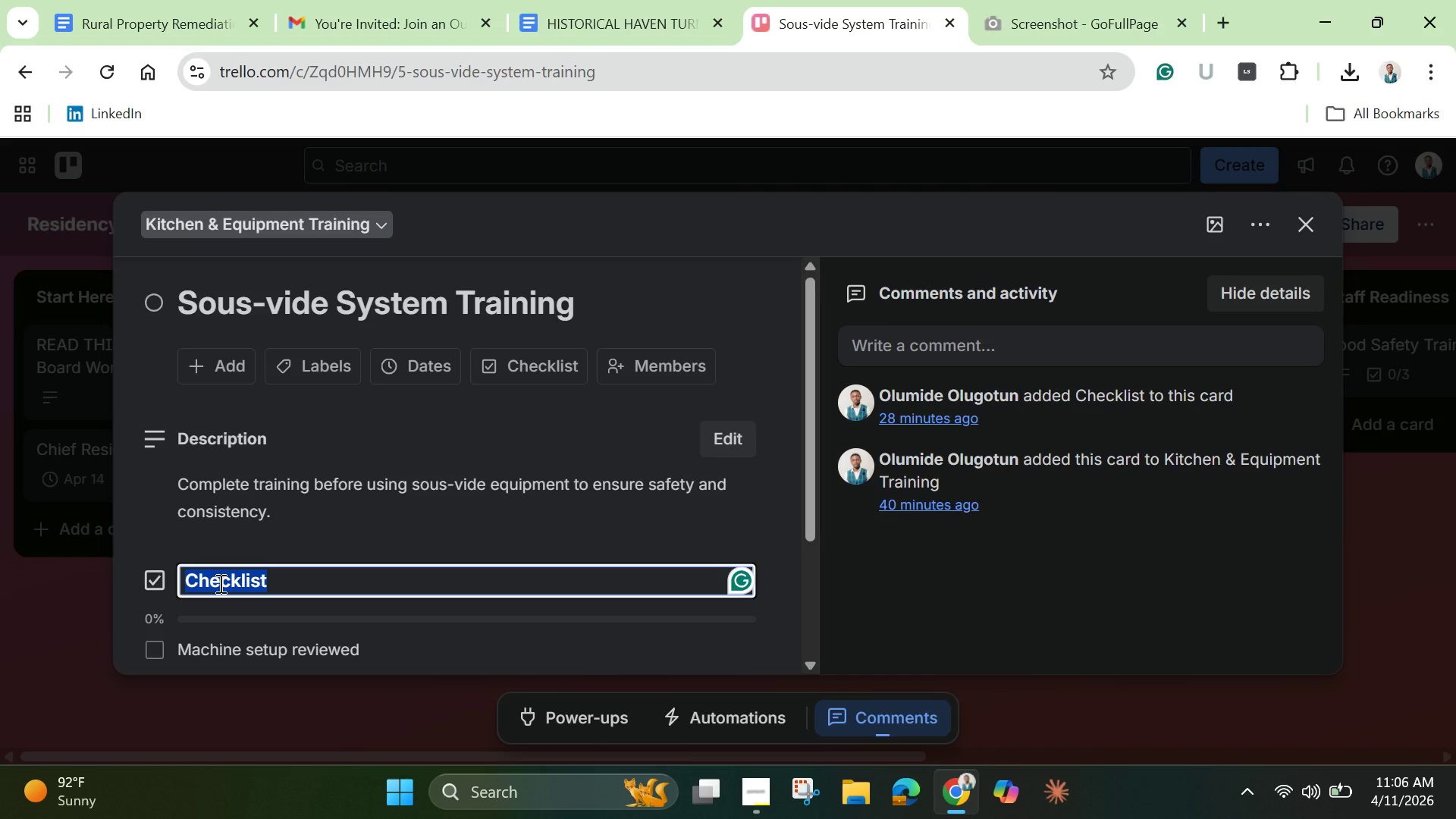 
key(Backspace)
type(Training Steps)
 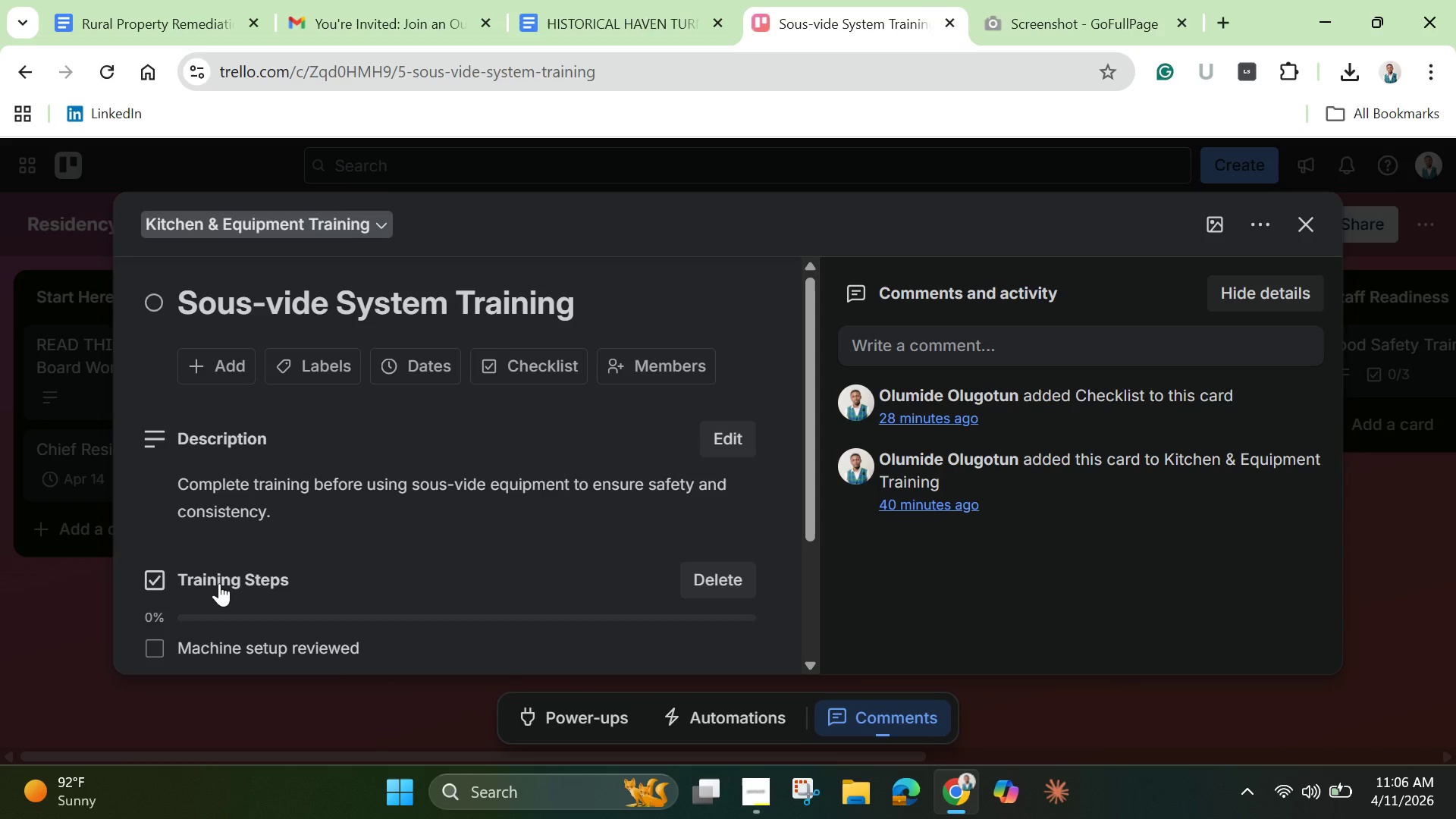 
 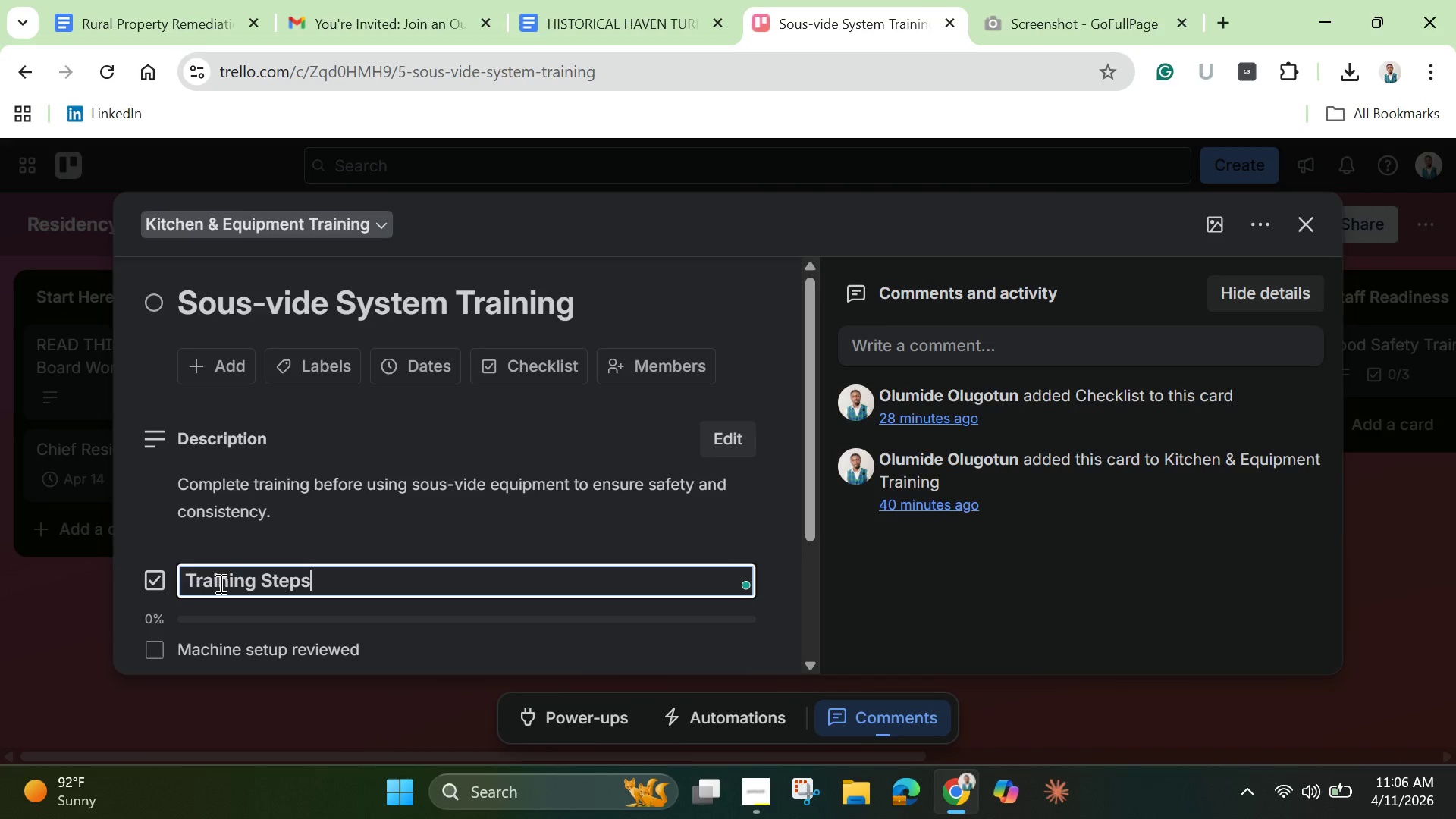 
key(Enter)
 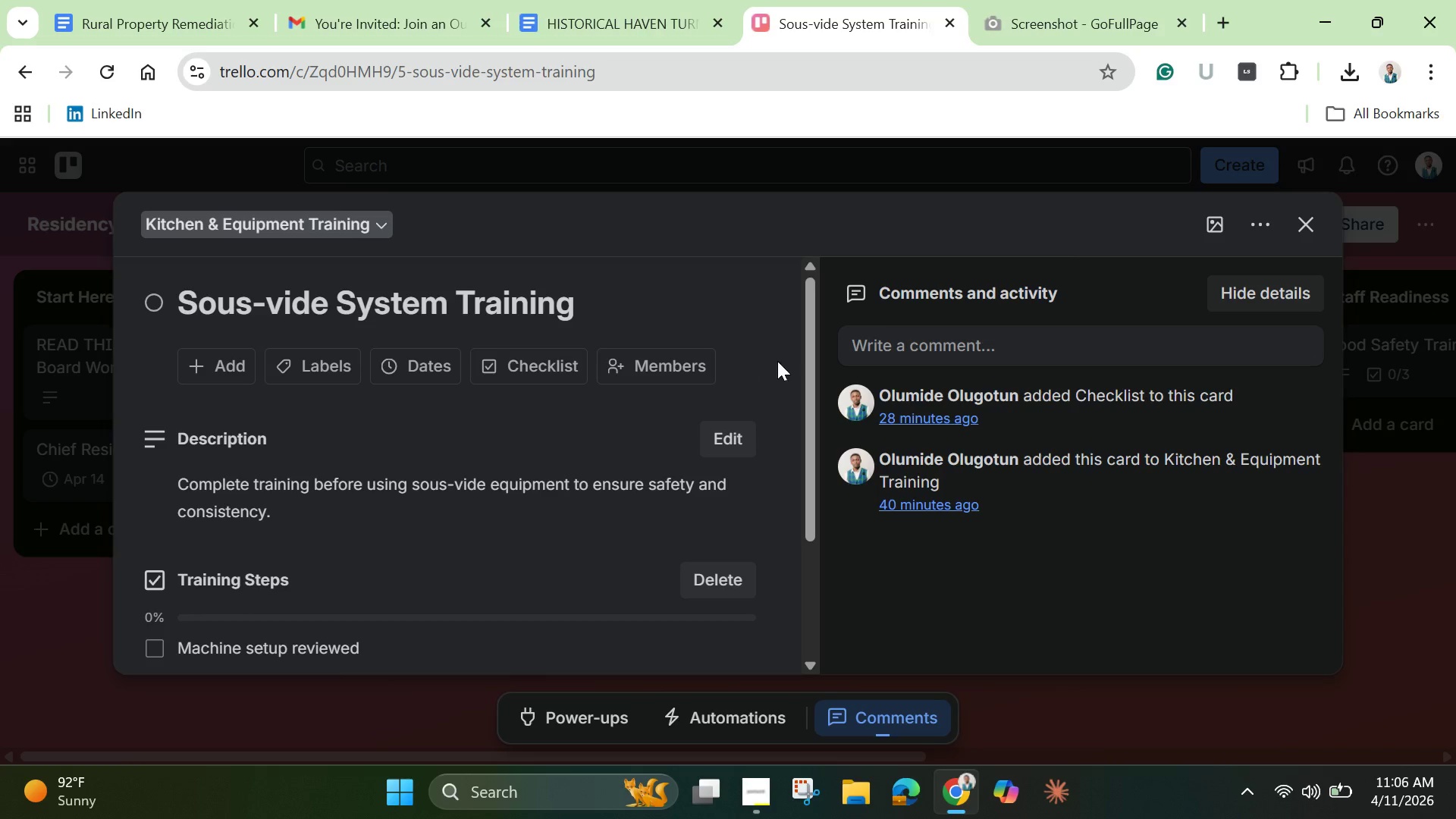 
left_click([1307, 224])
 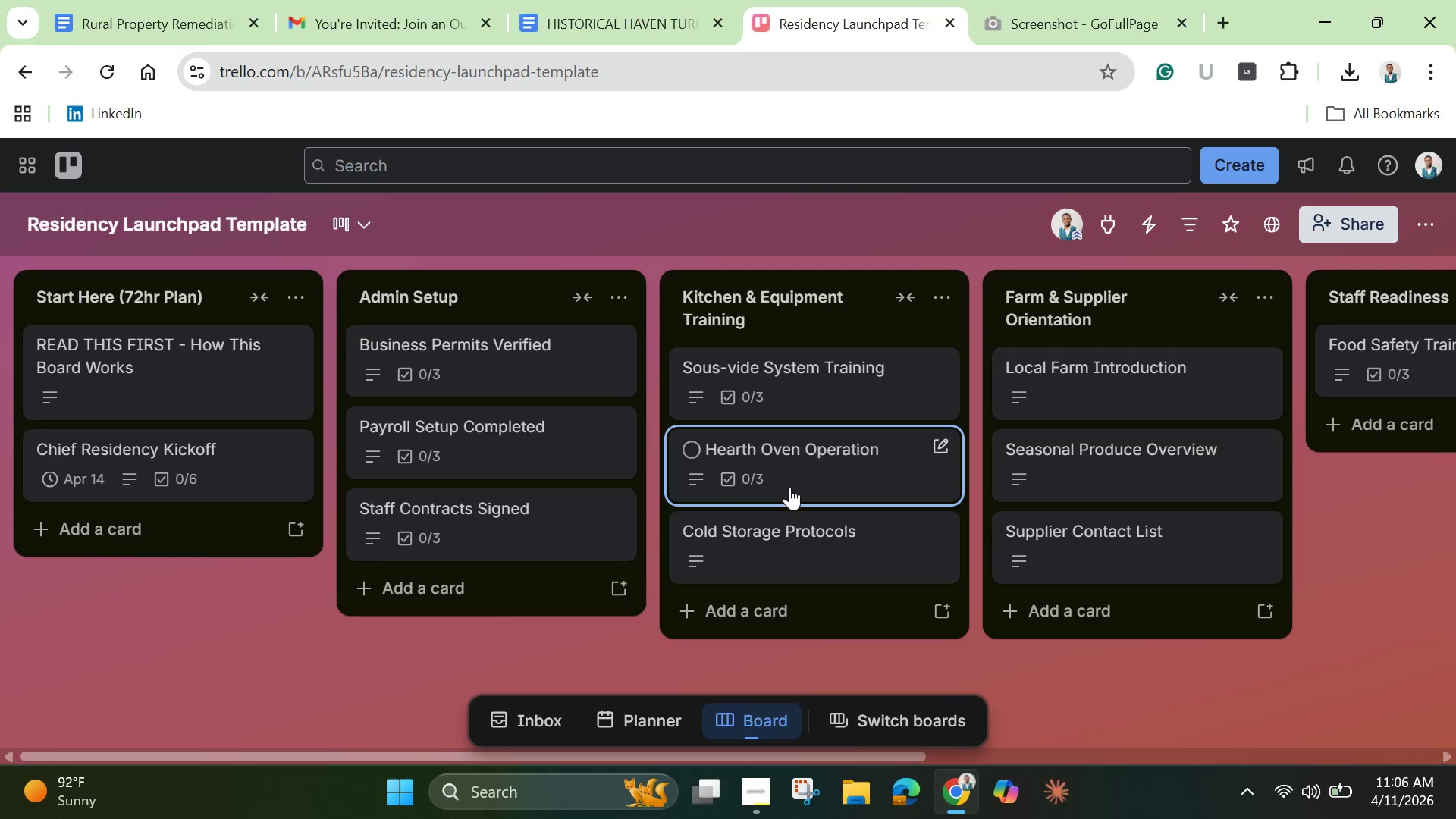 
left_click([785, 477])
 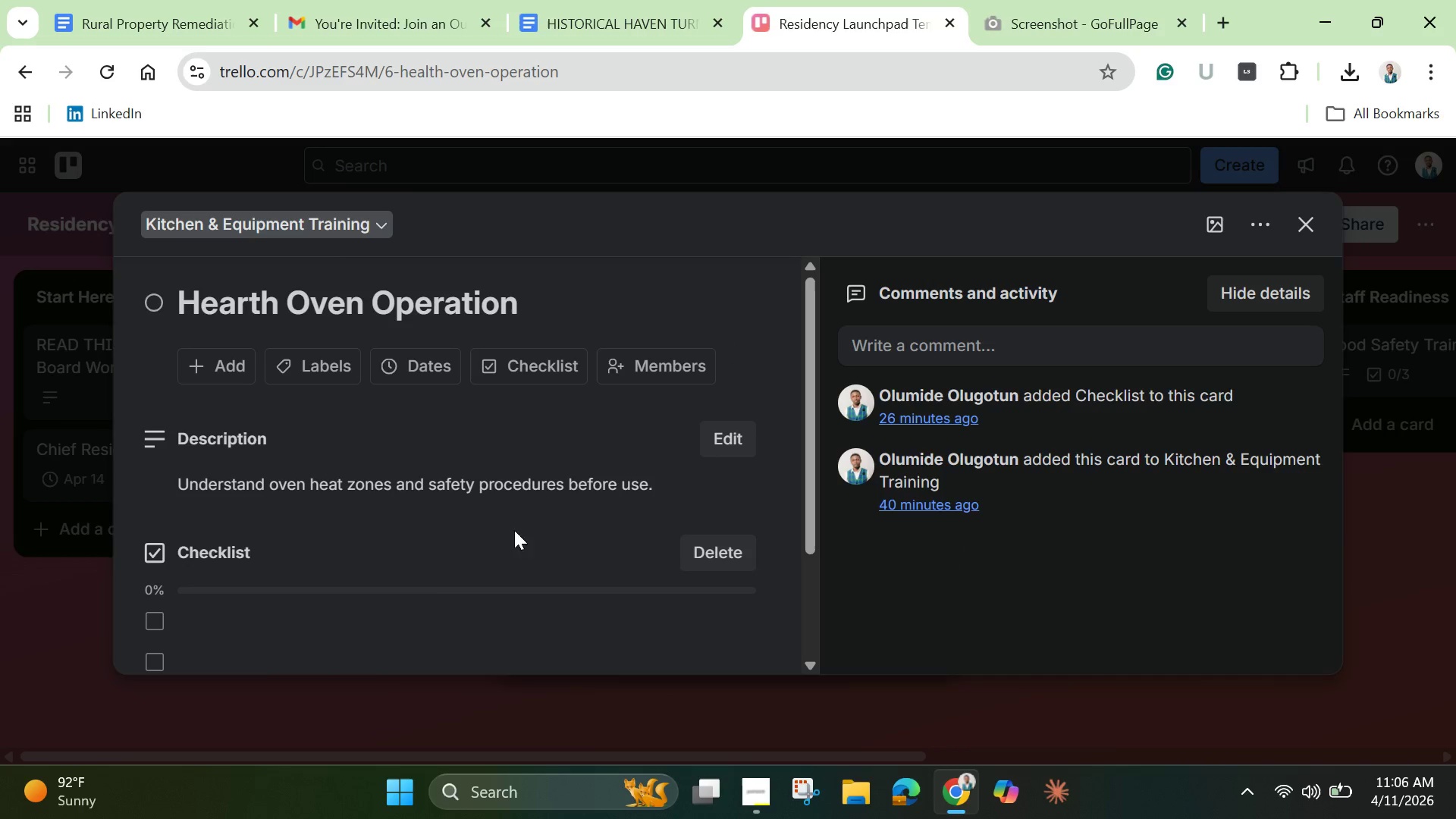 
scroll: coordinate [427, 564], scroll_direction: down, amount: 2.0
 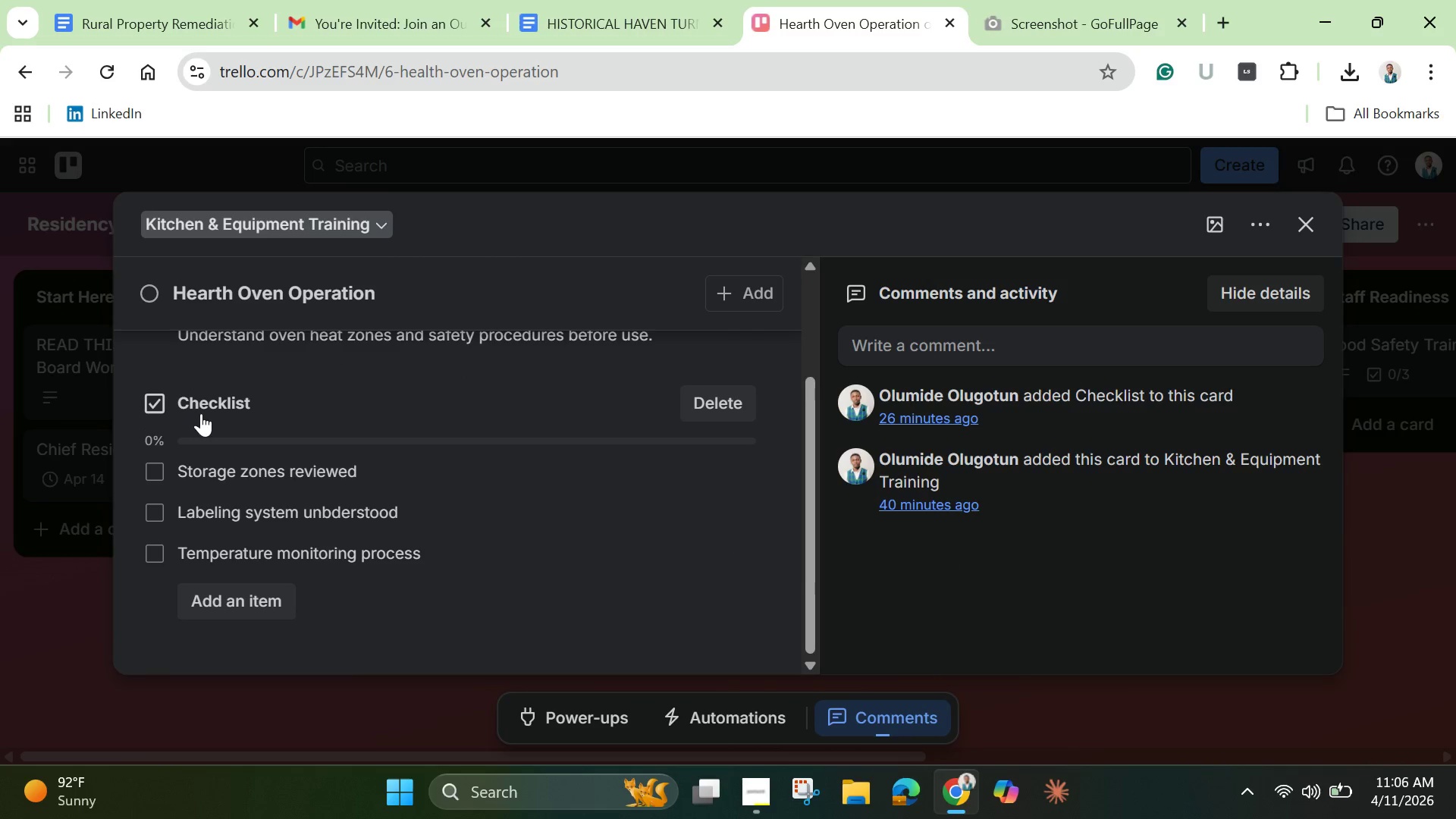 
left_click([207, 407])
 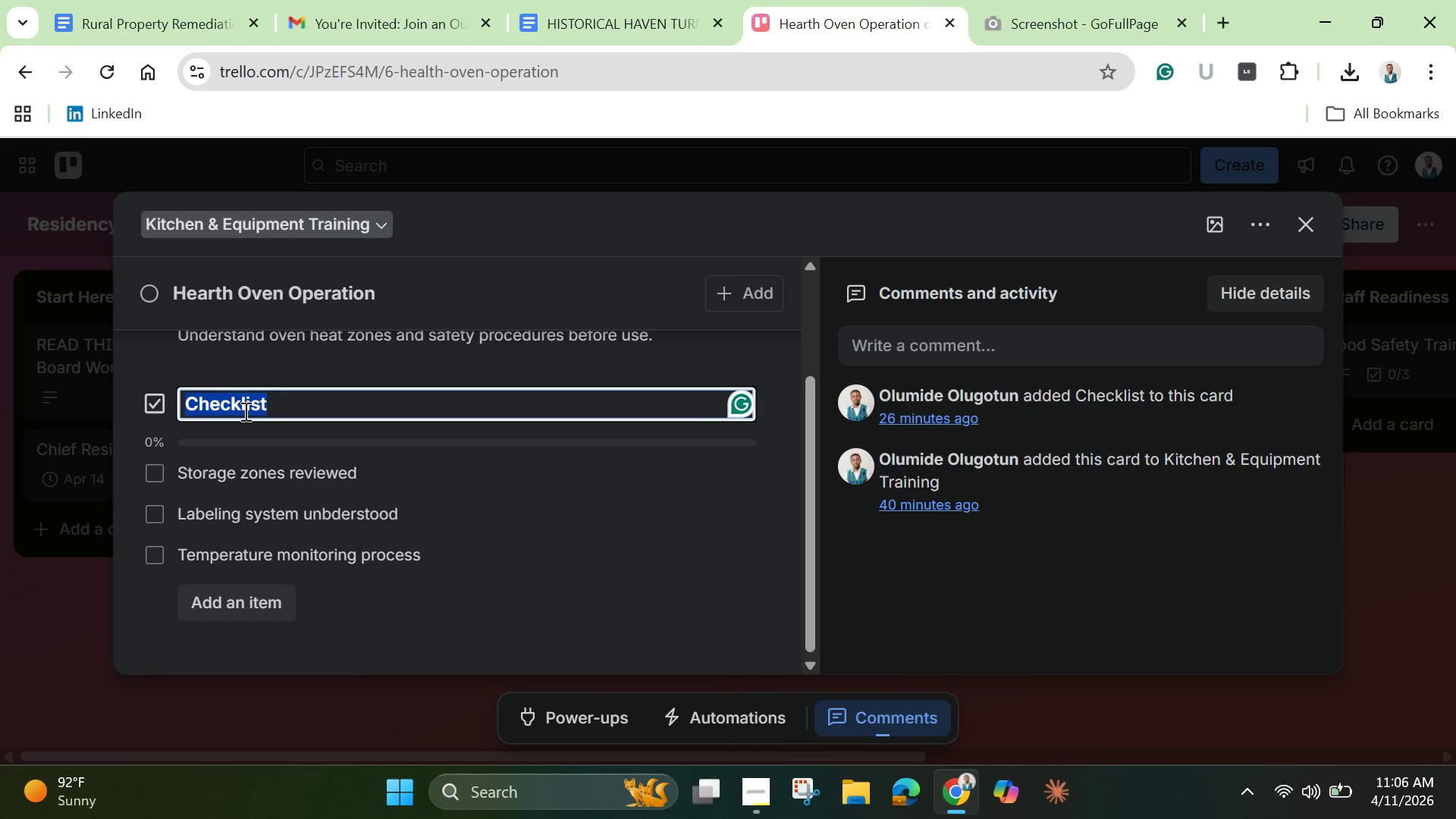 
key(Backspace)
 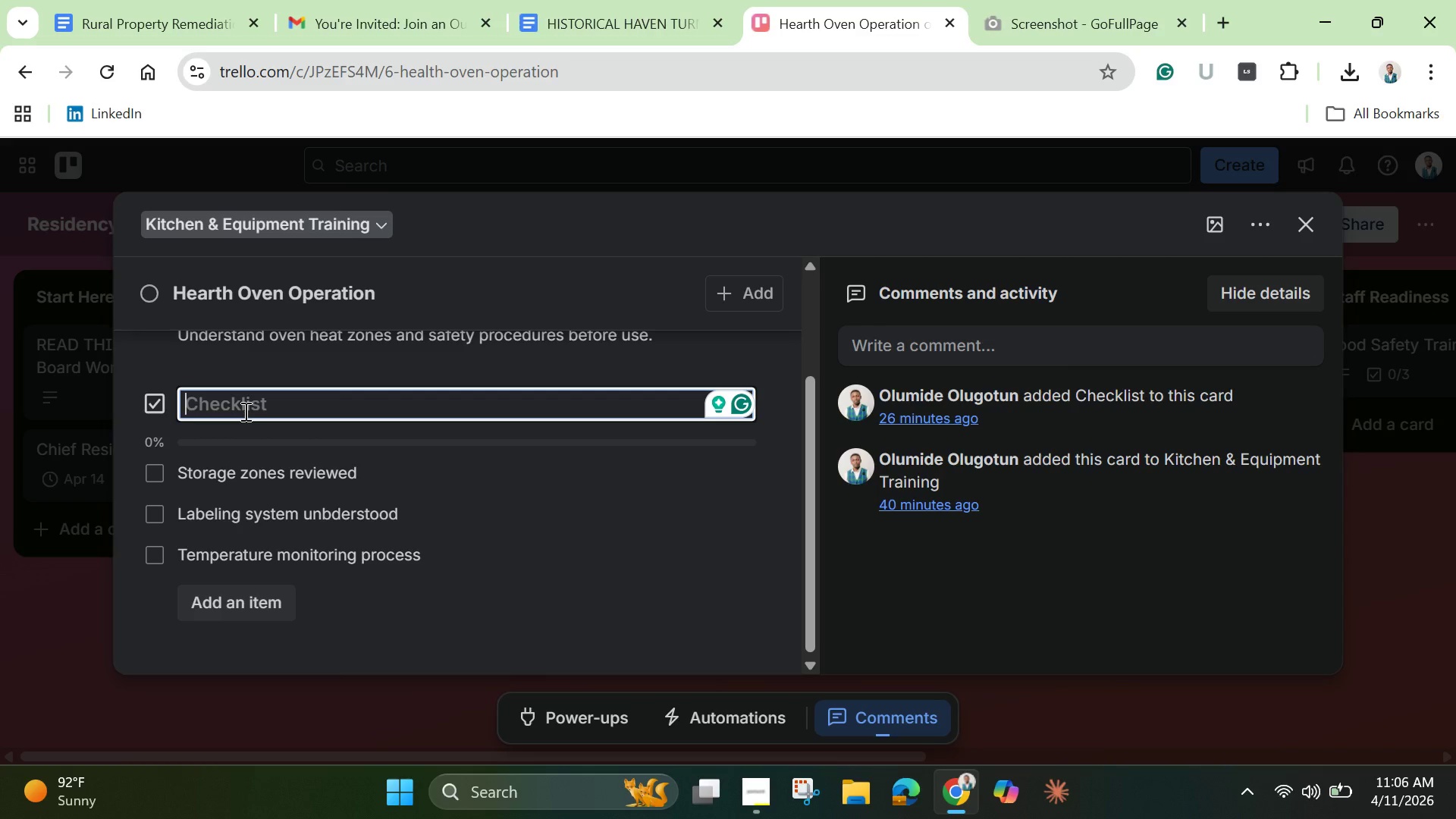 
key(Control+T)
 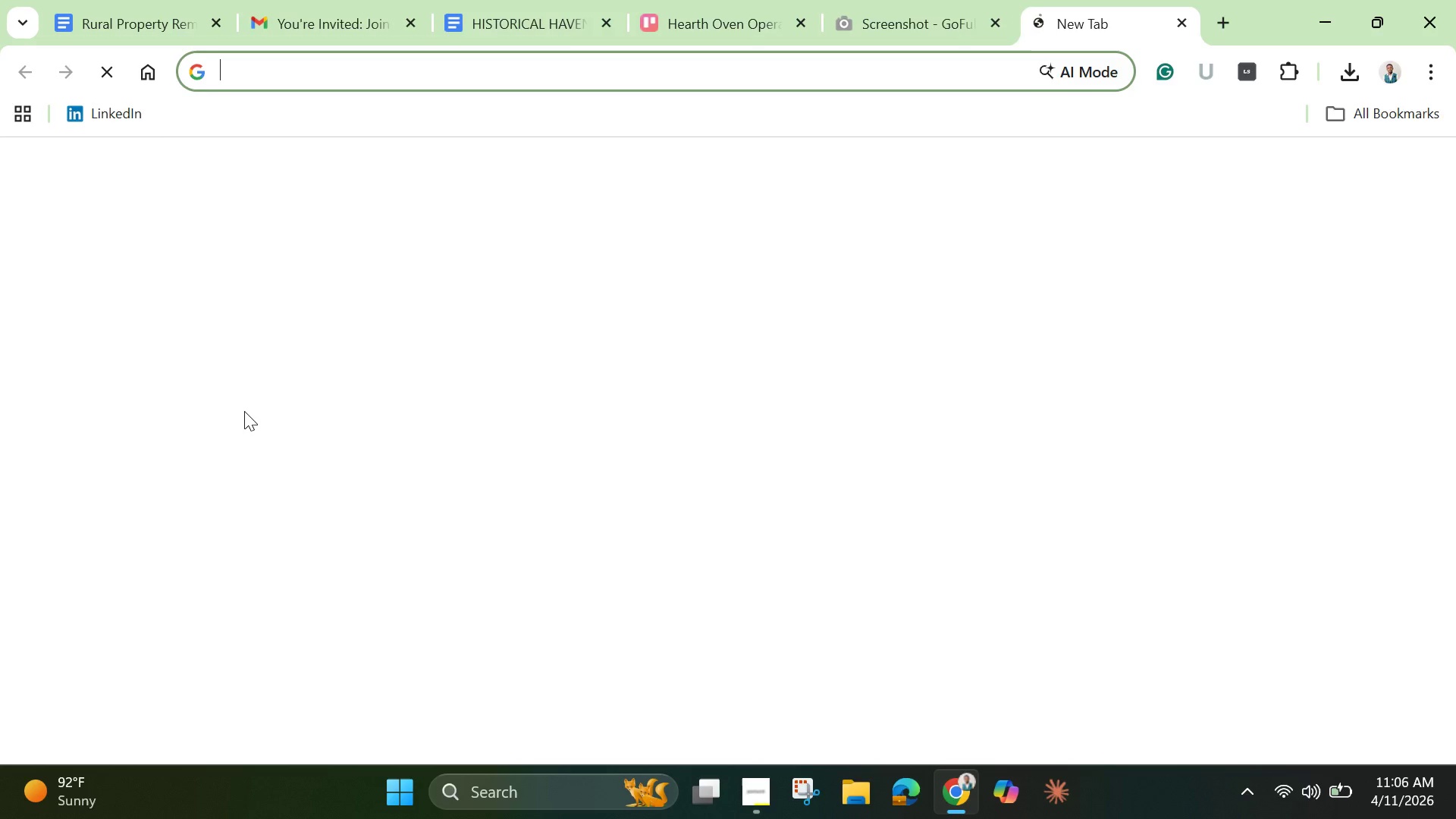 
key(Control+R)
 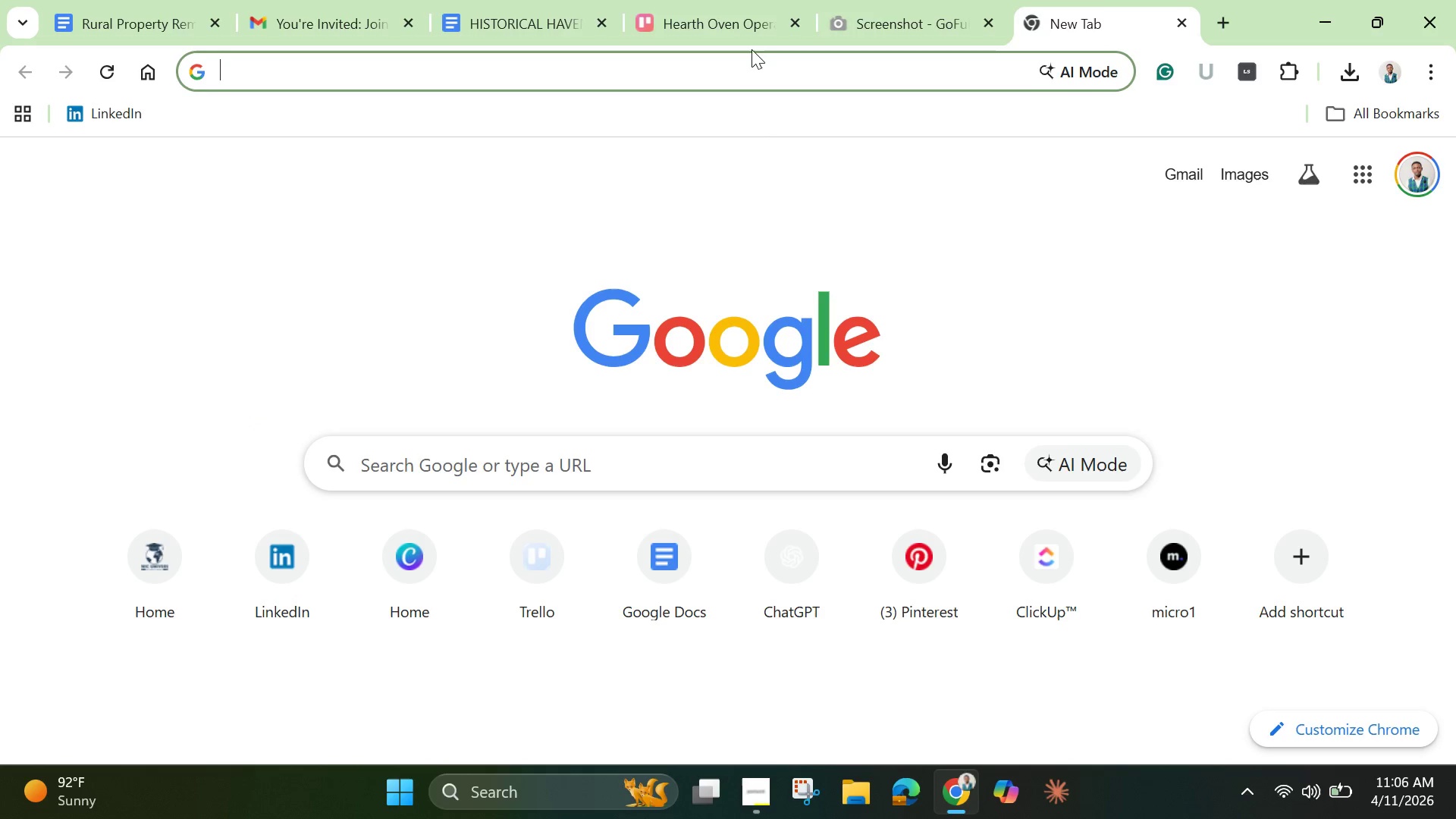 
left_click([697, 17])
 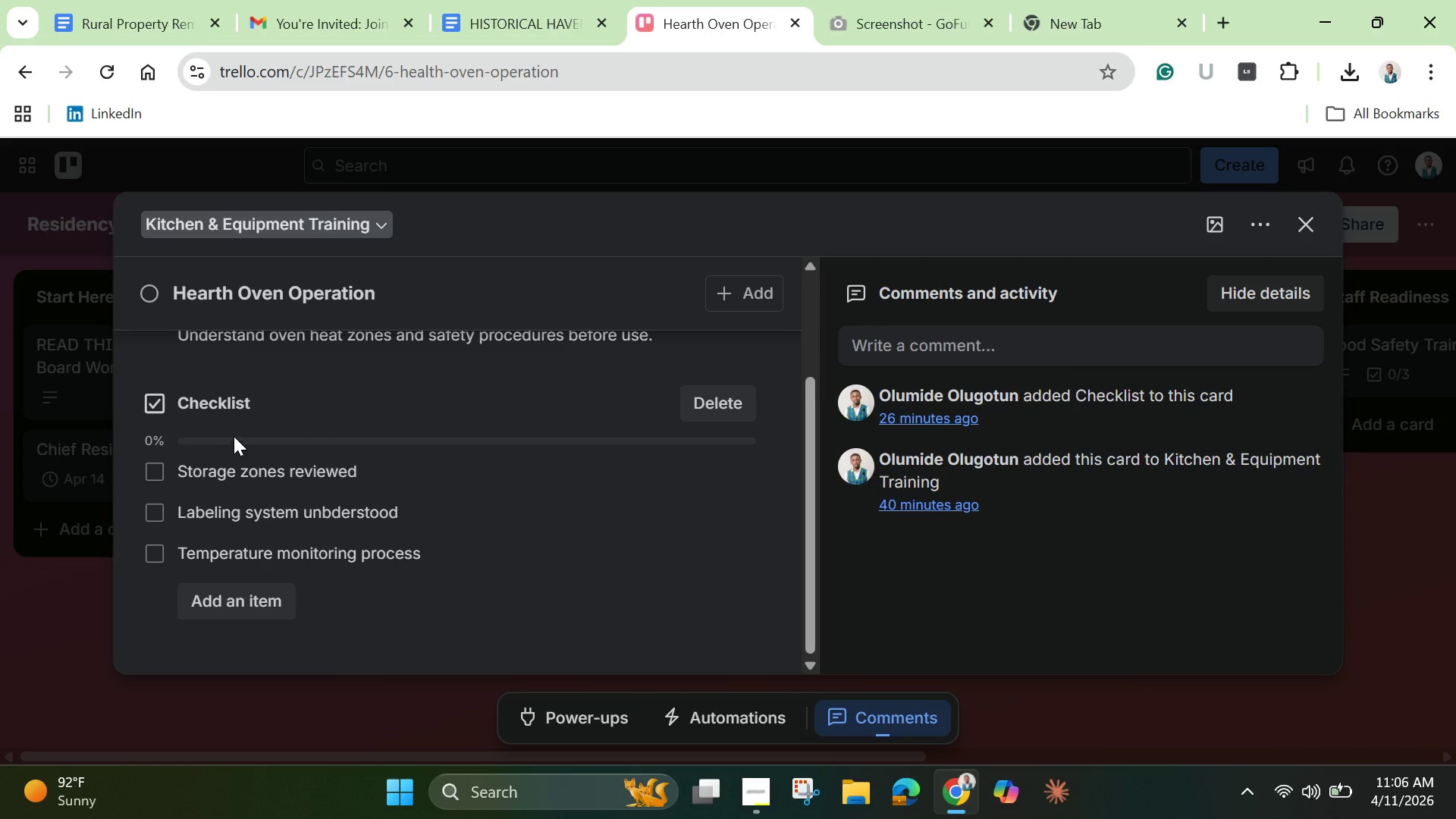 
left_click([224, 403])
 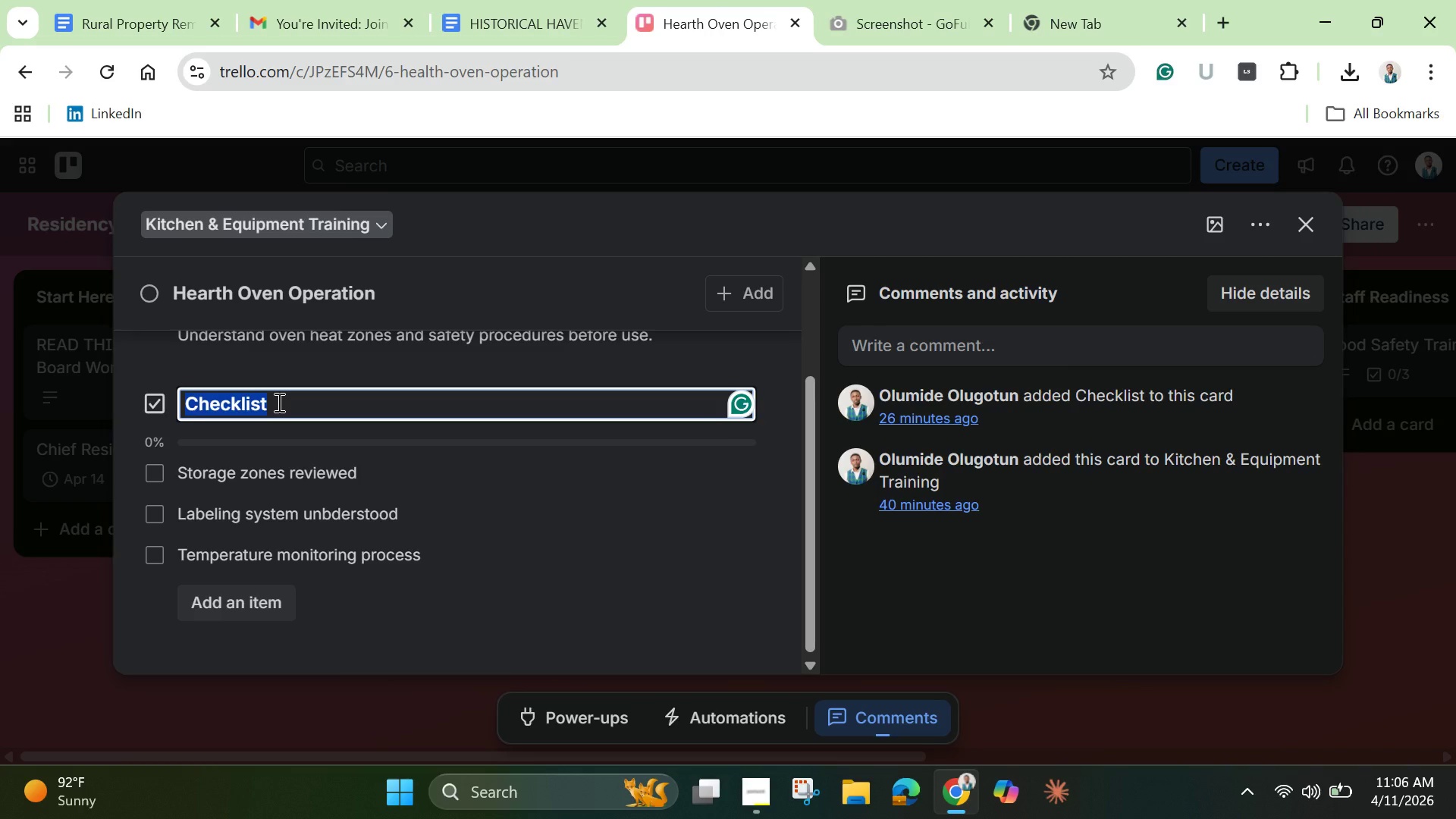 
key(Backspace)
type(Training Steps)
 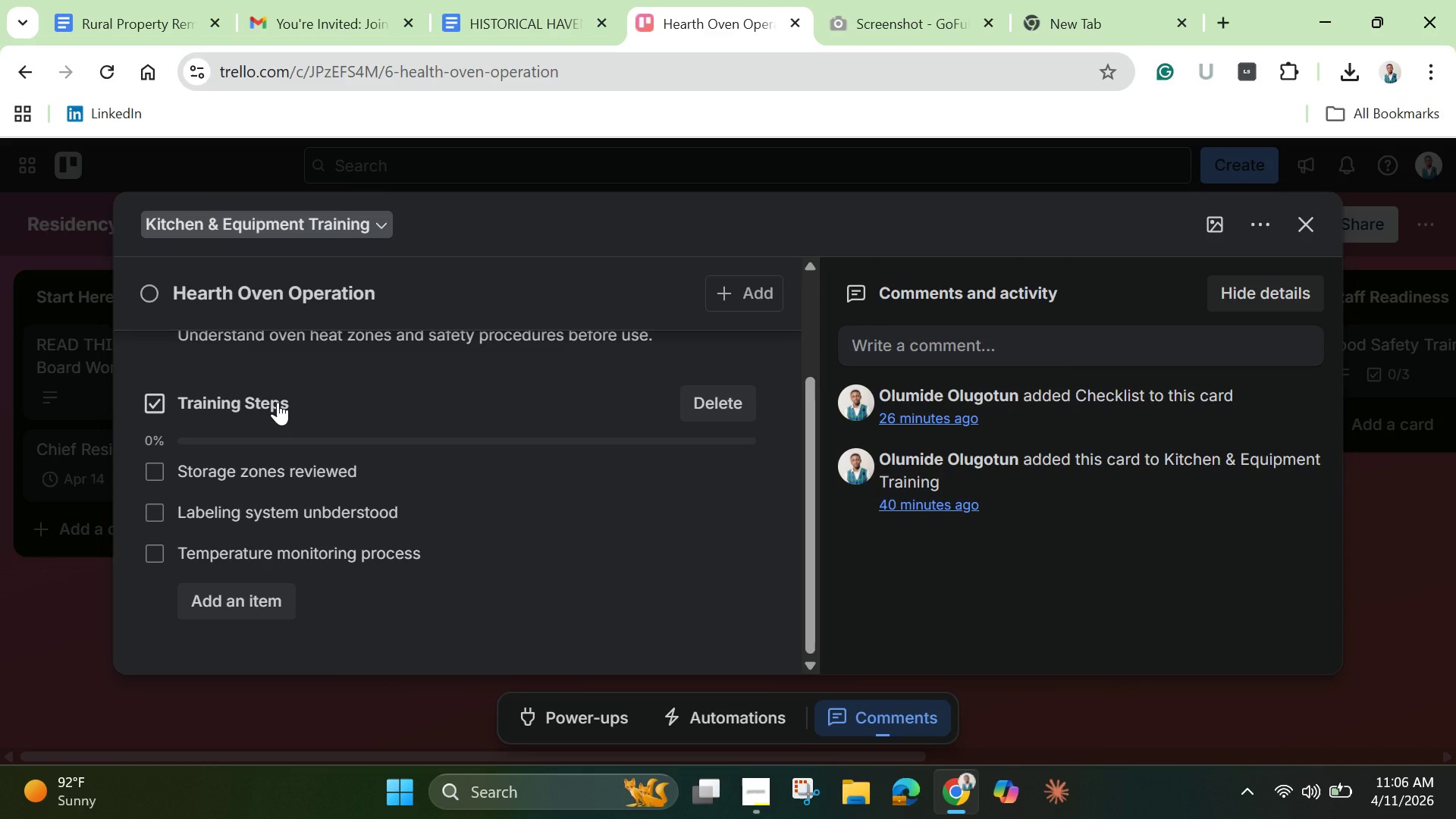 
 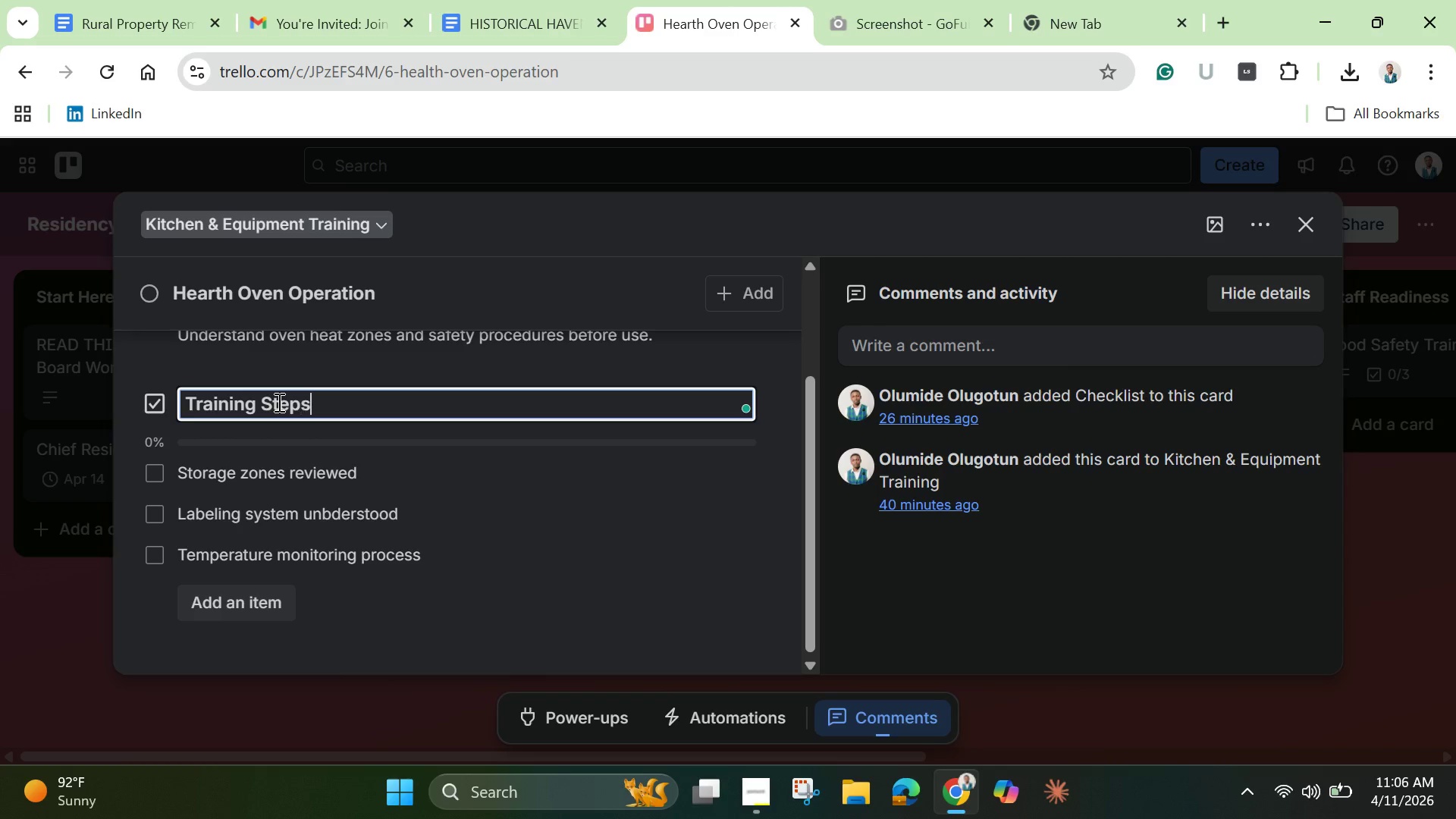 
key(Enter)
 